 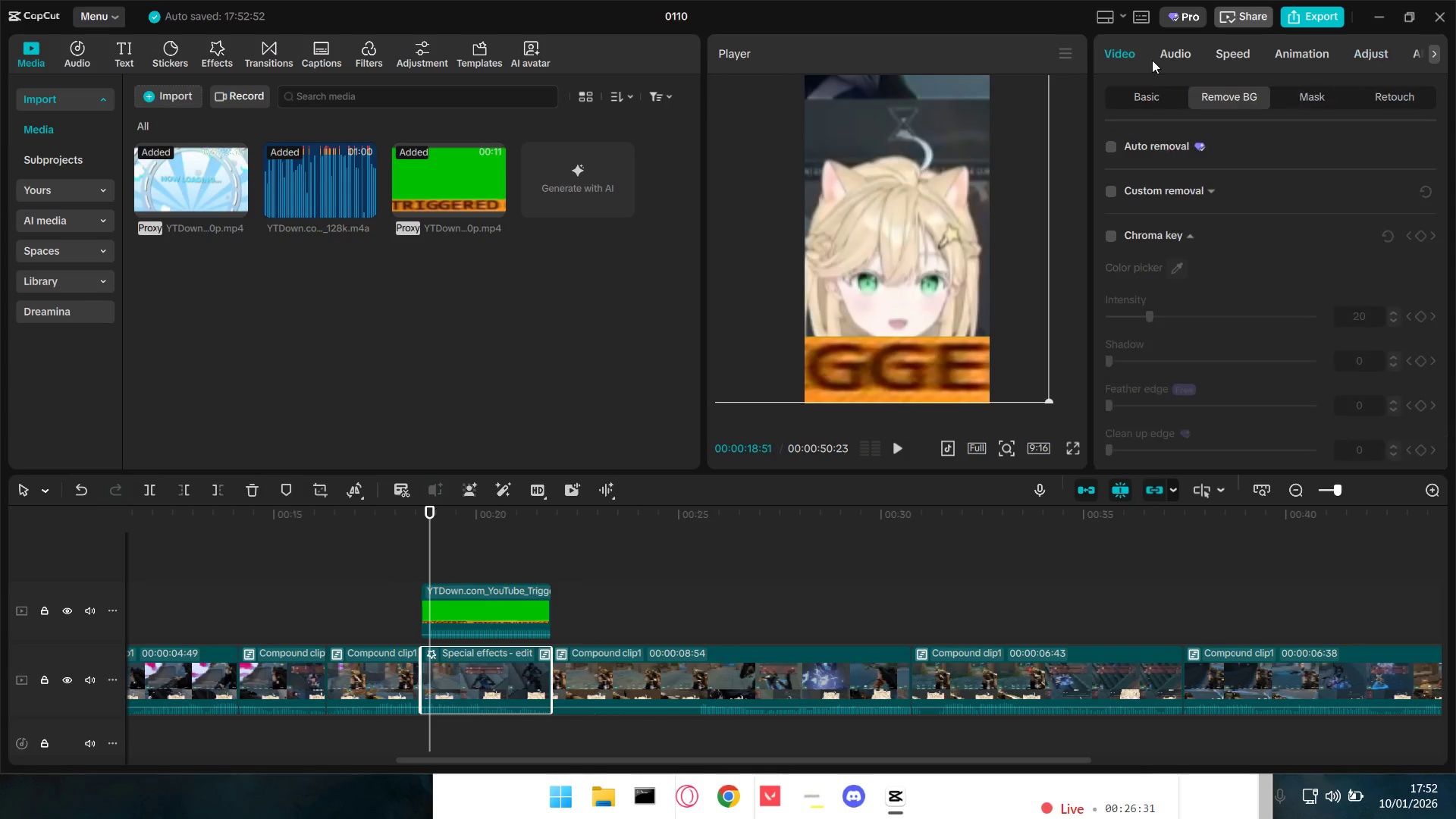 
left_click([1163, 97])
 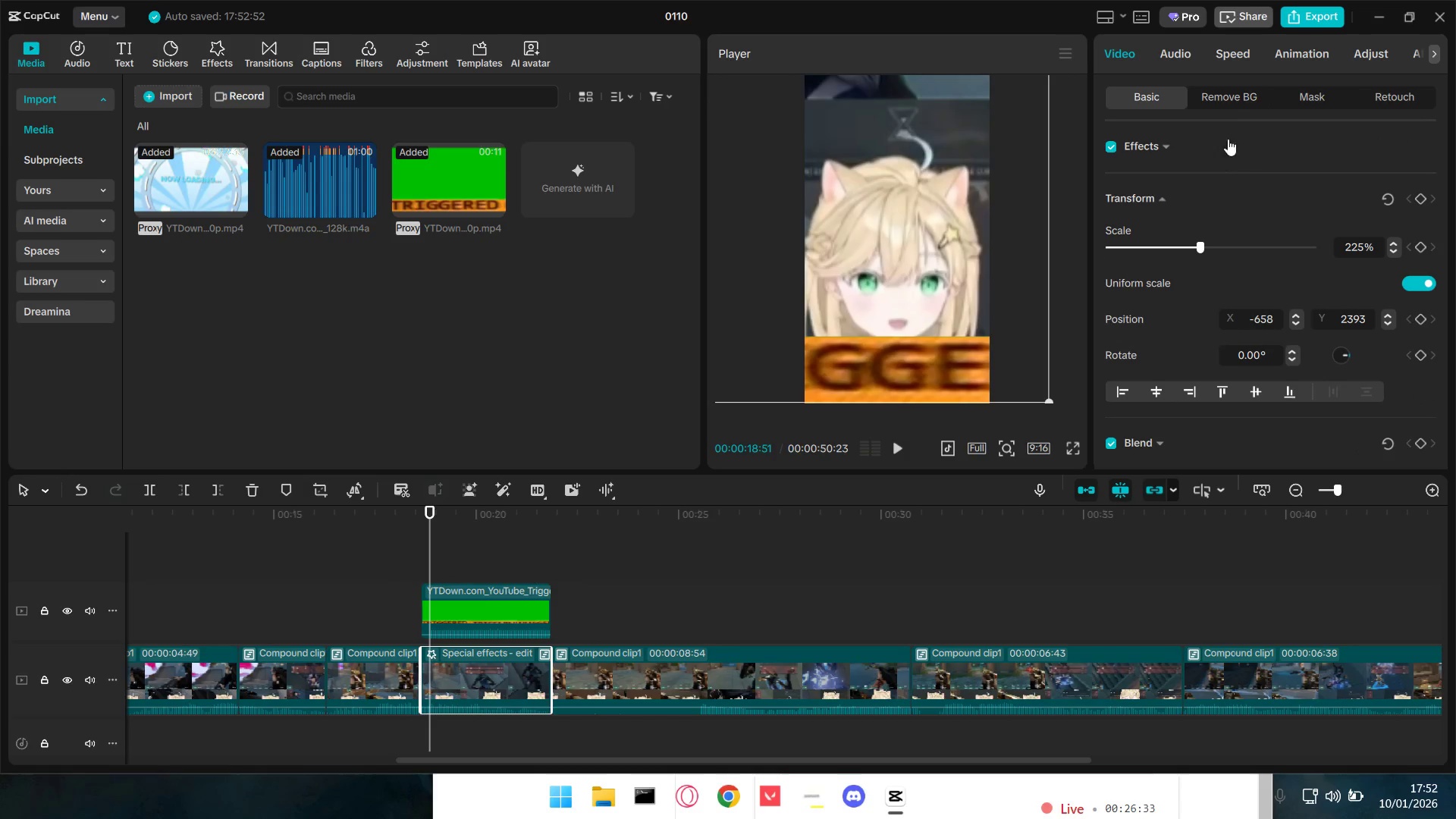 
scroll: coordinate [1257, 128], scroll_direction: up, amount: 1.0
 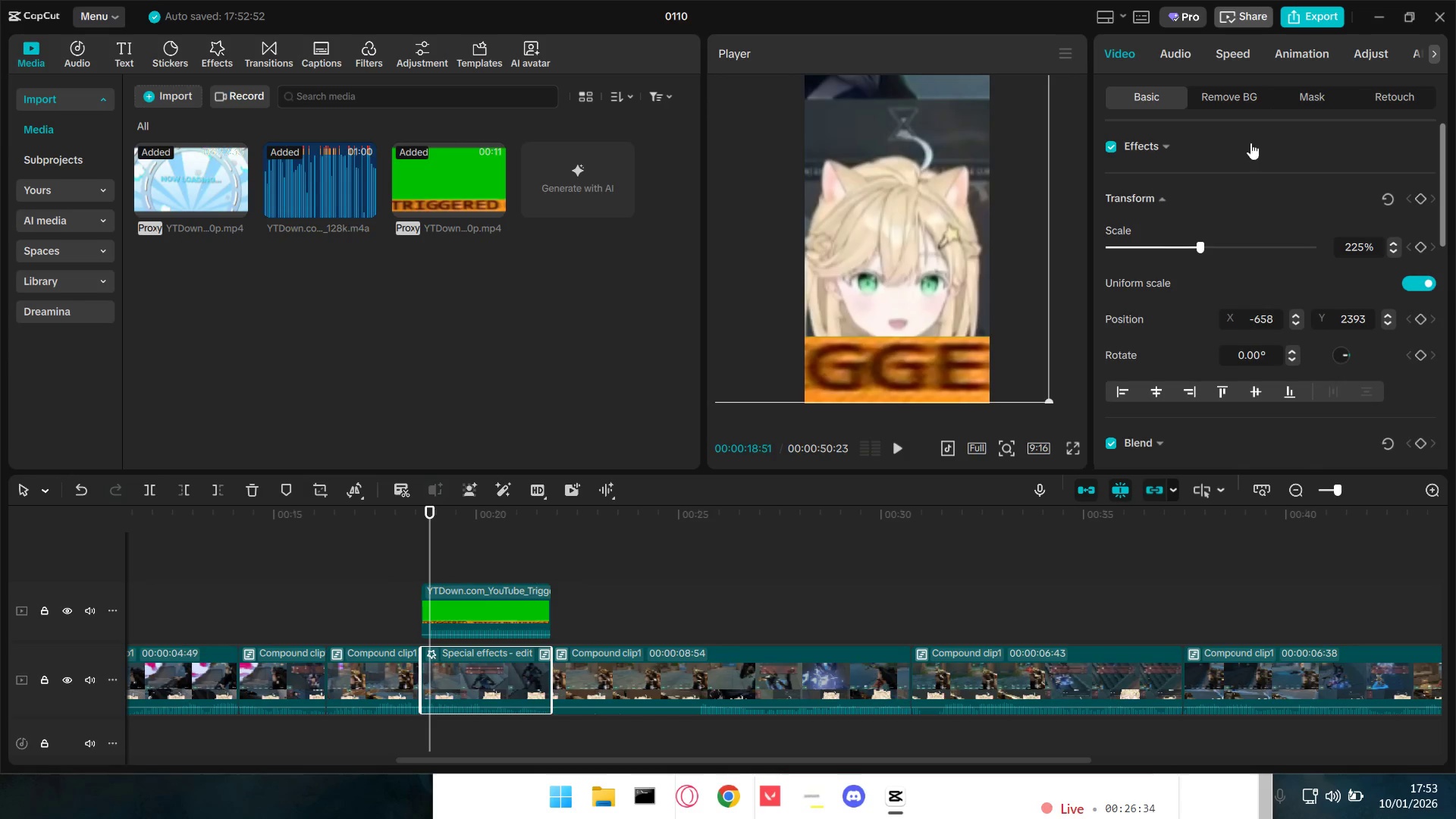 
scroll: coordinate [1286, 302], scroll_direction: down, amount: 16.0
 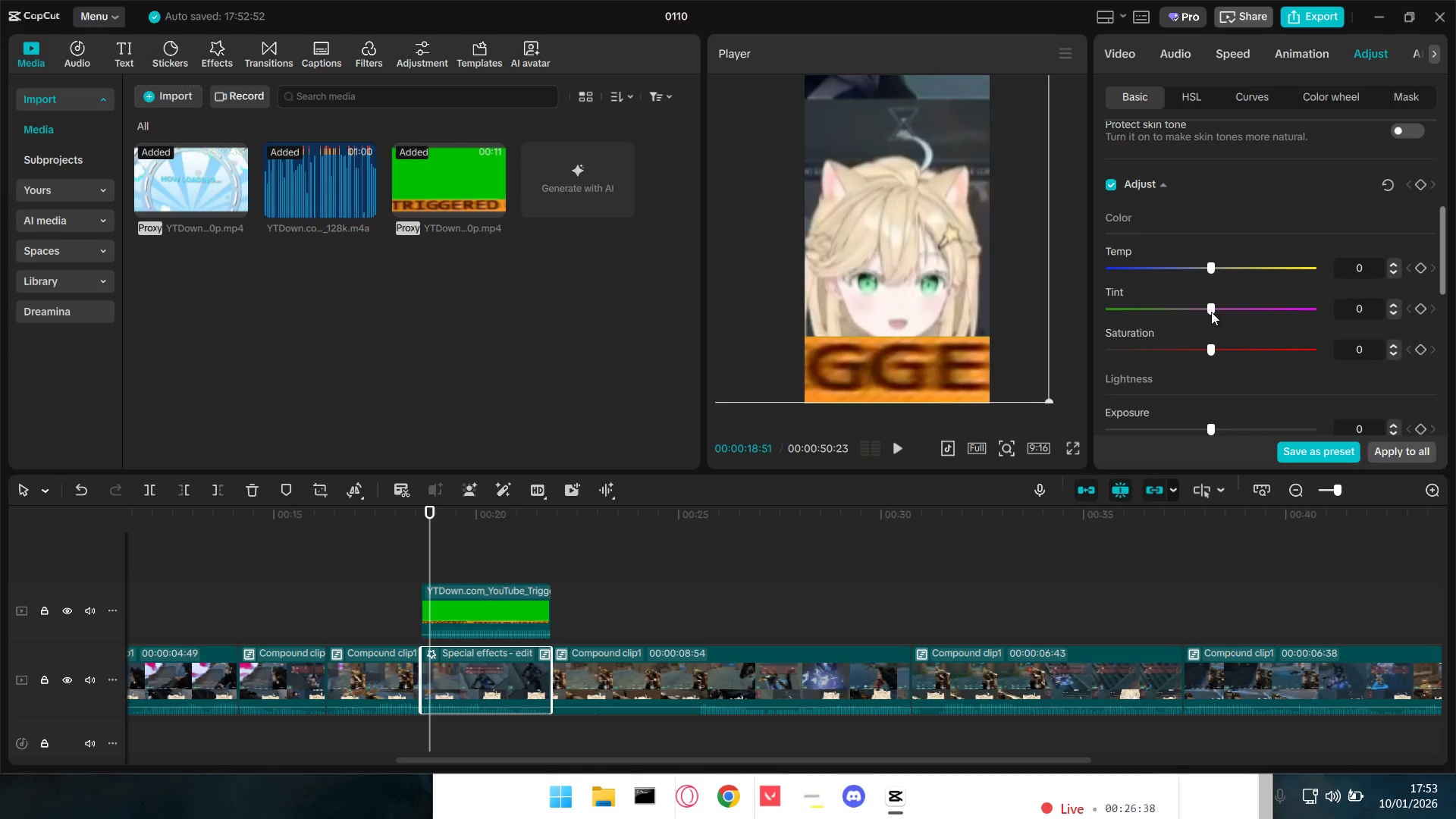 
left_click_drag(start_coordinate=[1214, 350], to_coordinate=[1348, 353])
 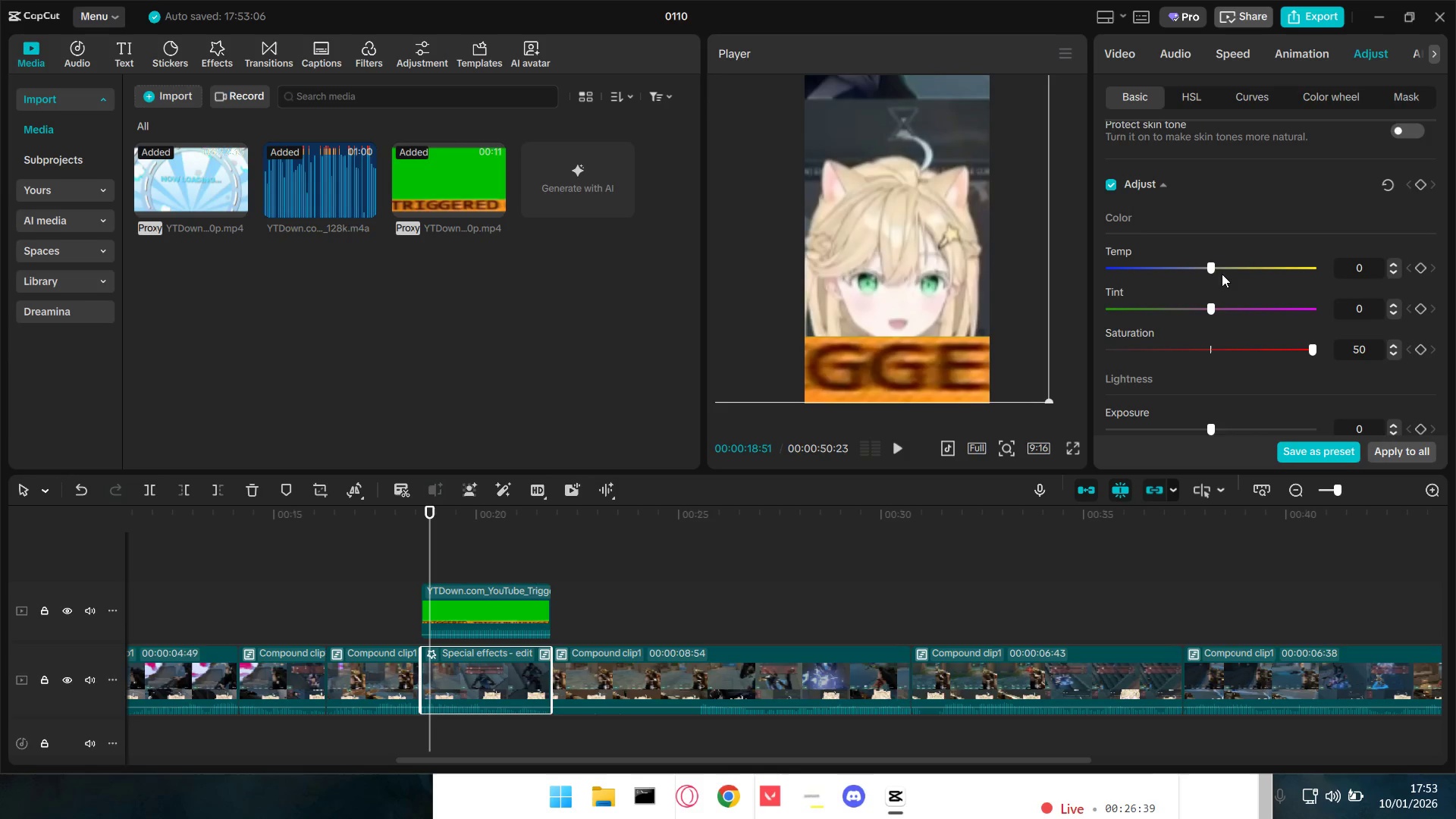 
left_click_drag(start_coordinate=[1212, 260], to_coordinate=[1363, 268])
 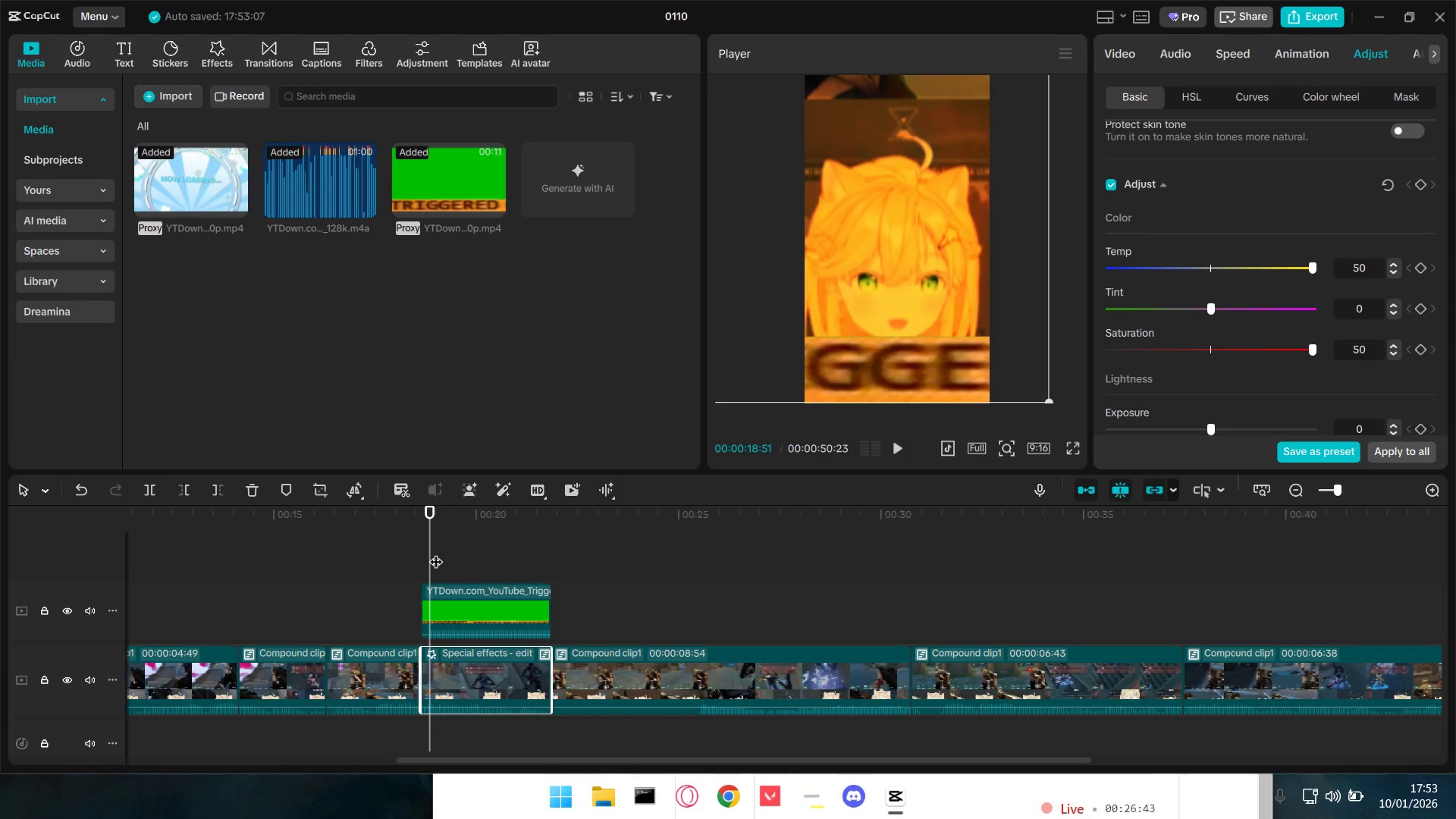 
left_click_drag(start_coordinate=[436, 552], to_coordinate=[428, 554])
 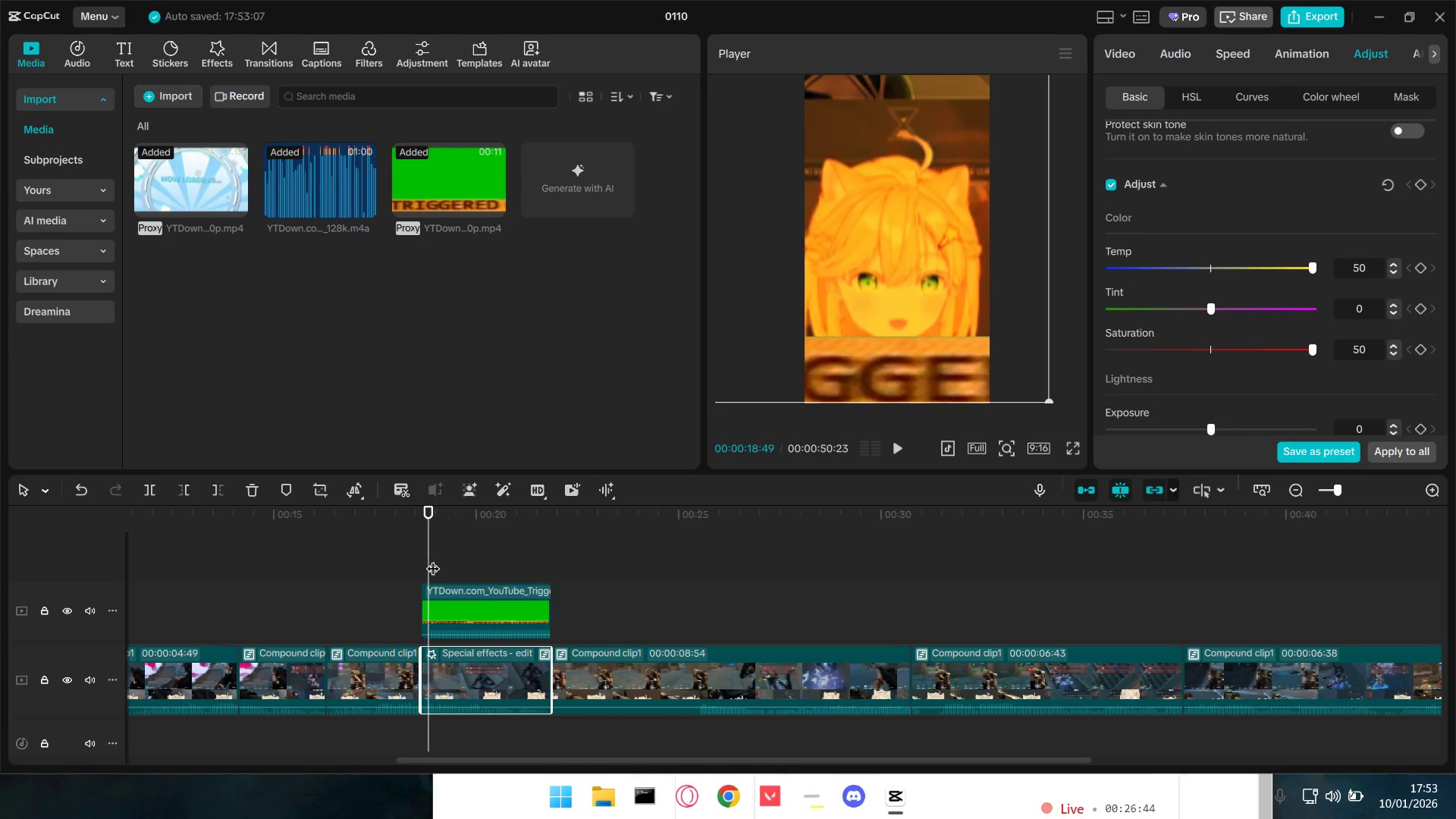 
key(Space)
 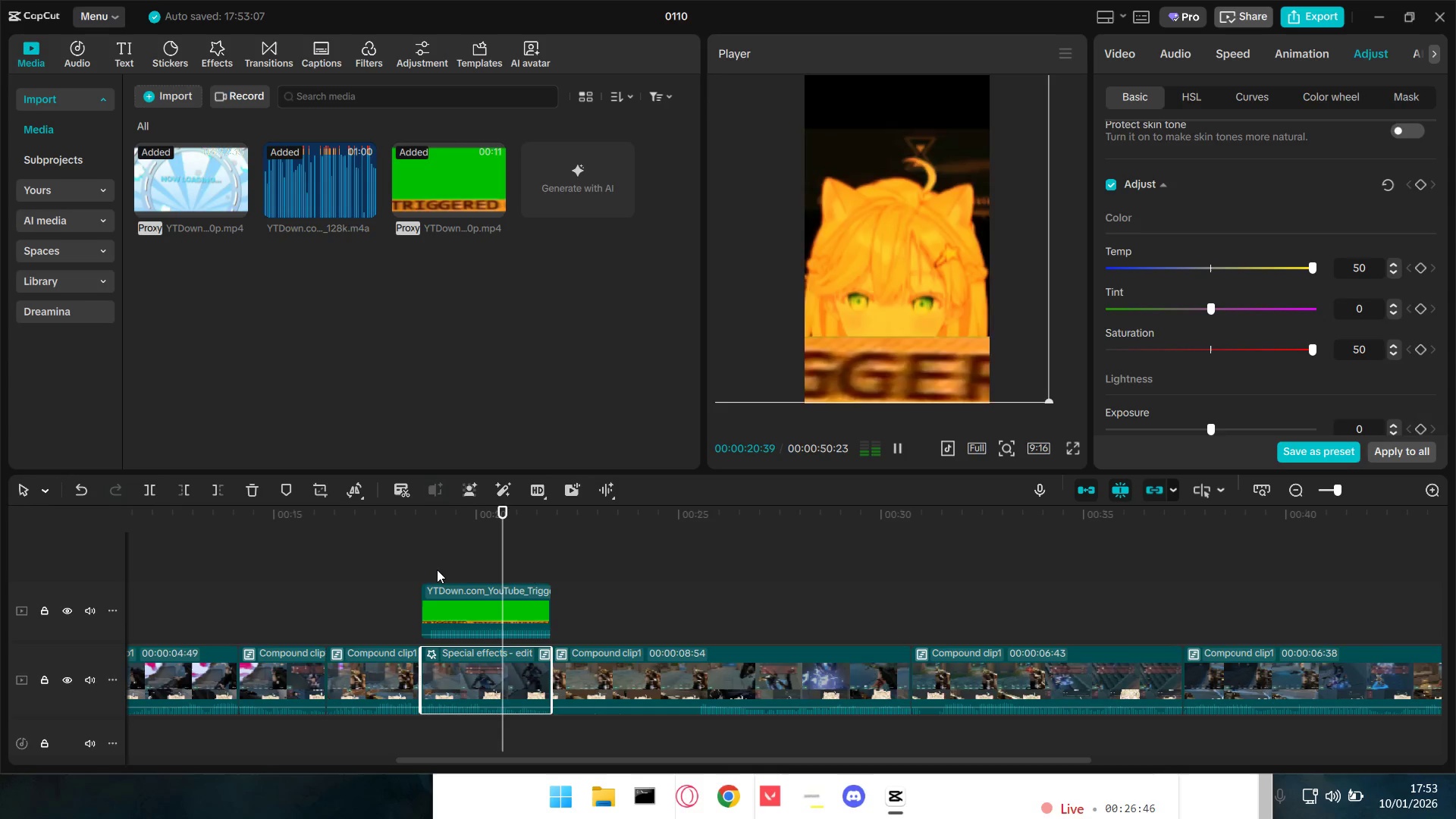 
key(Space)
 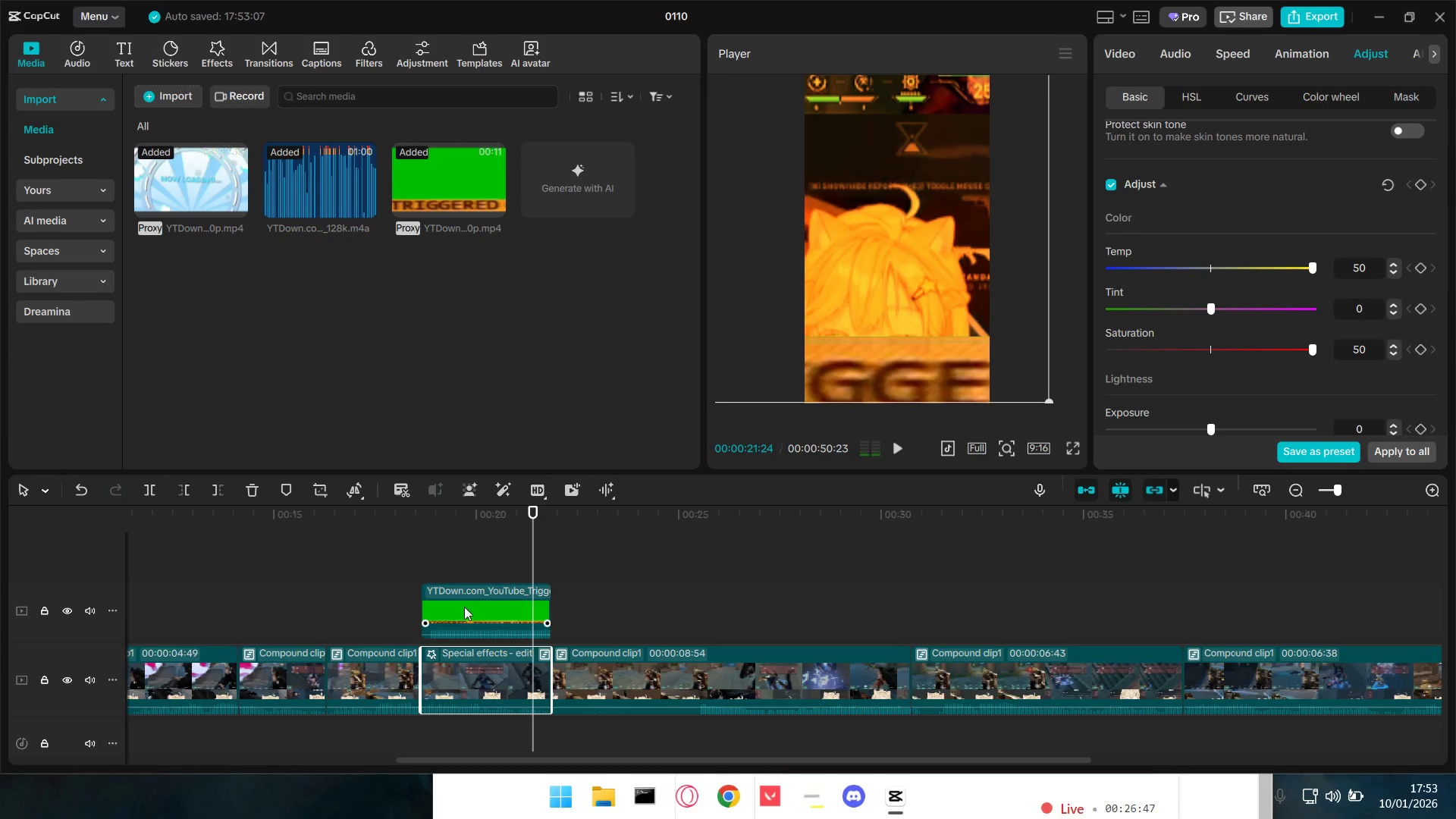 
mouse_move([458, 621])
 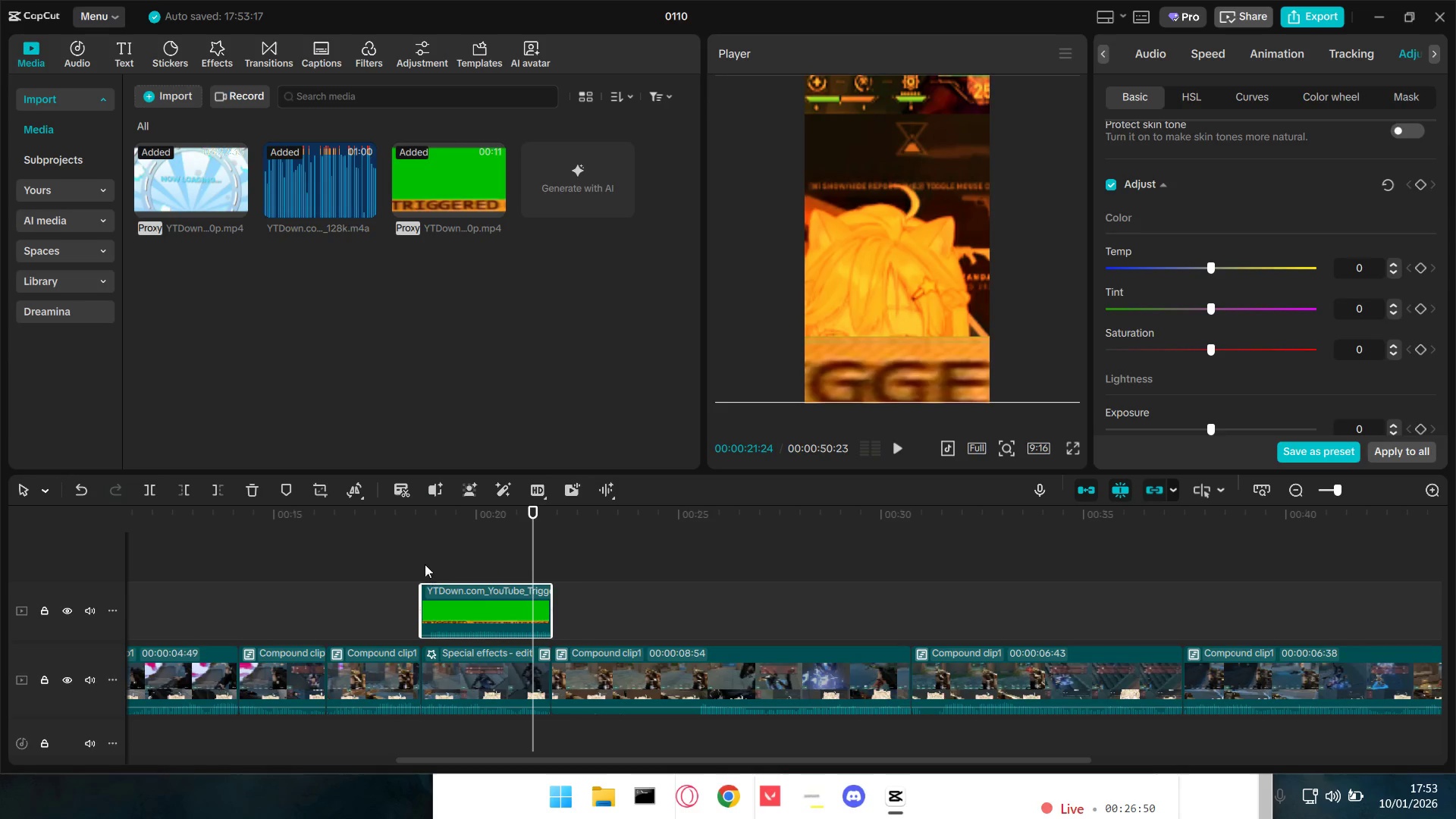 
left_click([424, 560])
 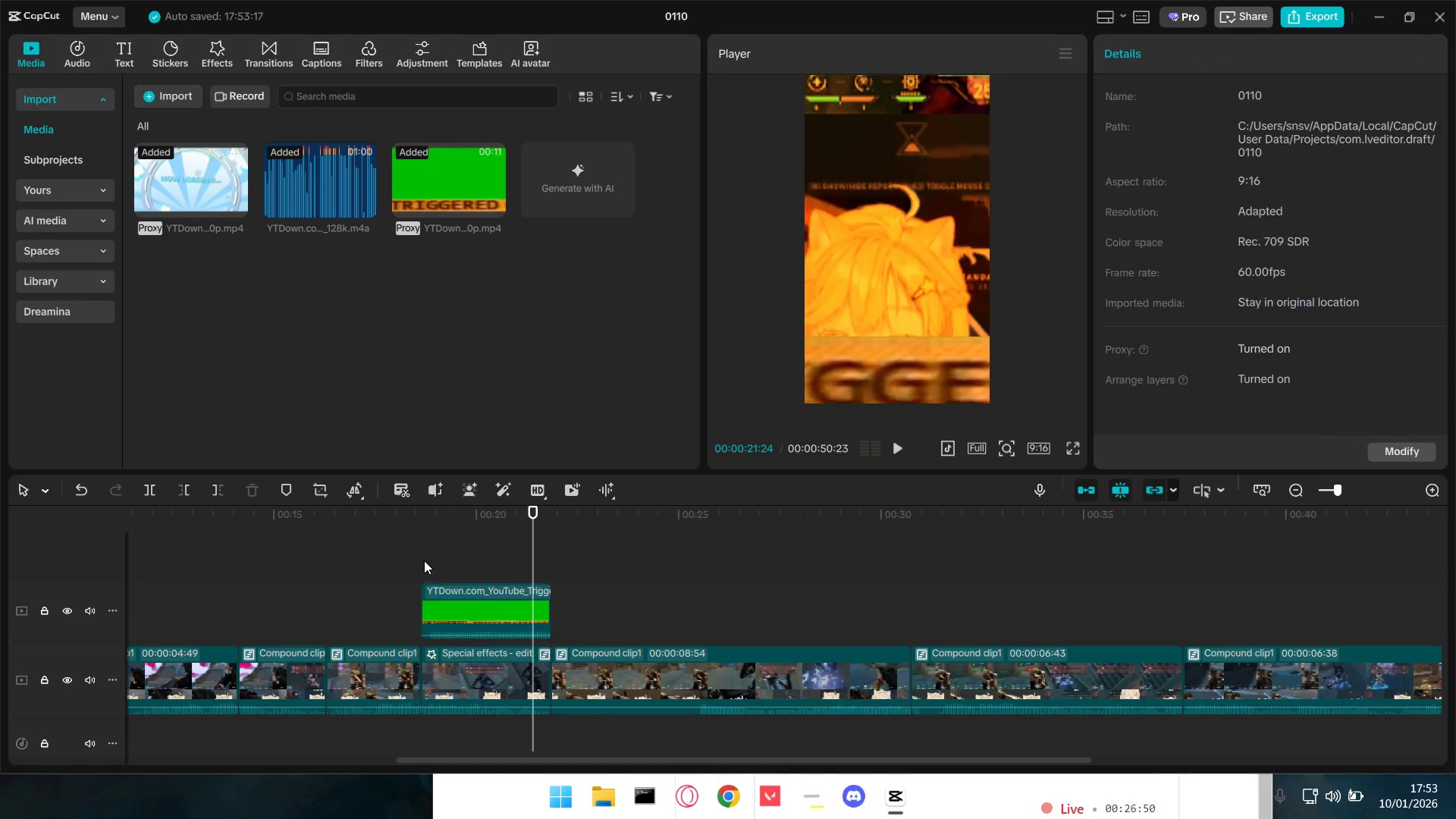 
key(Space)
 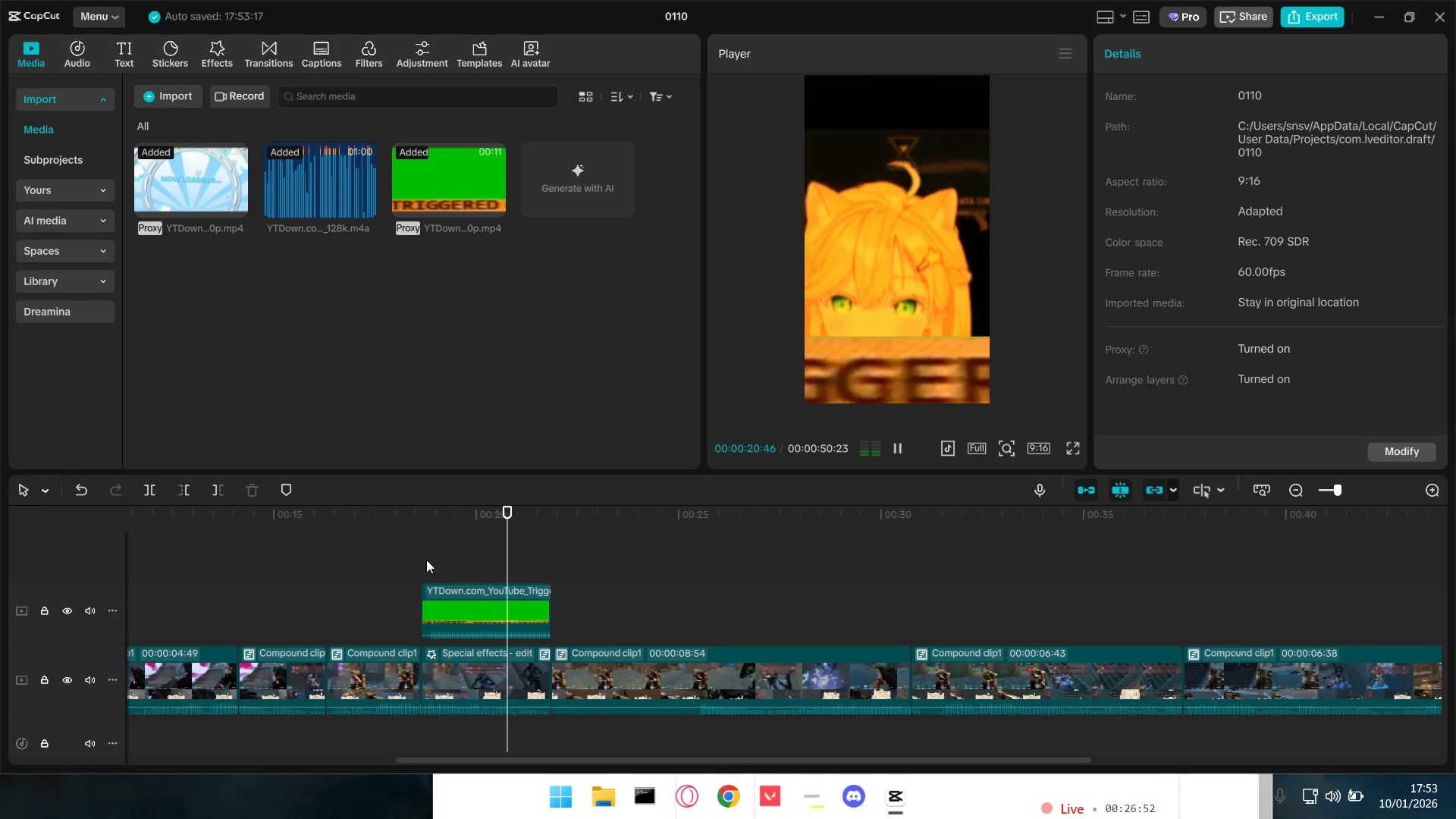 
hold_key(key=ControlLeft, duration=0.95)
scroll: coordinate [573, 566], scroll_direction: down, amount: 8.0
 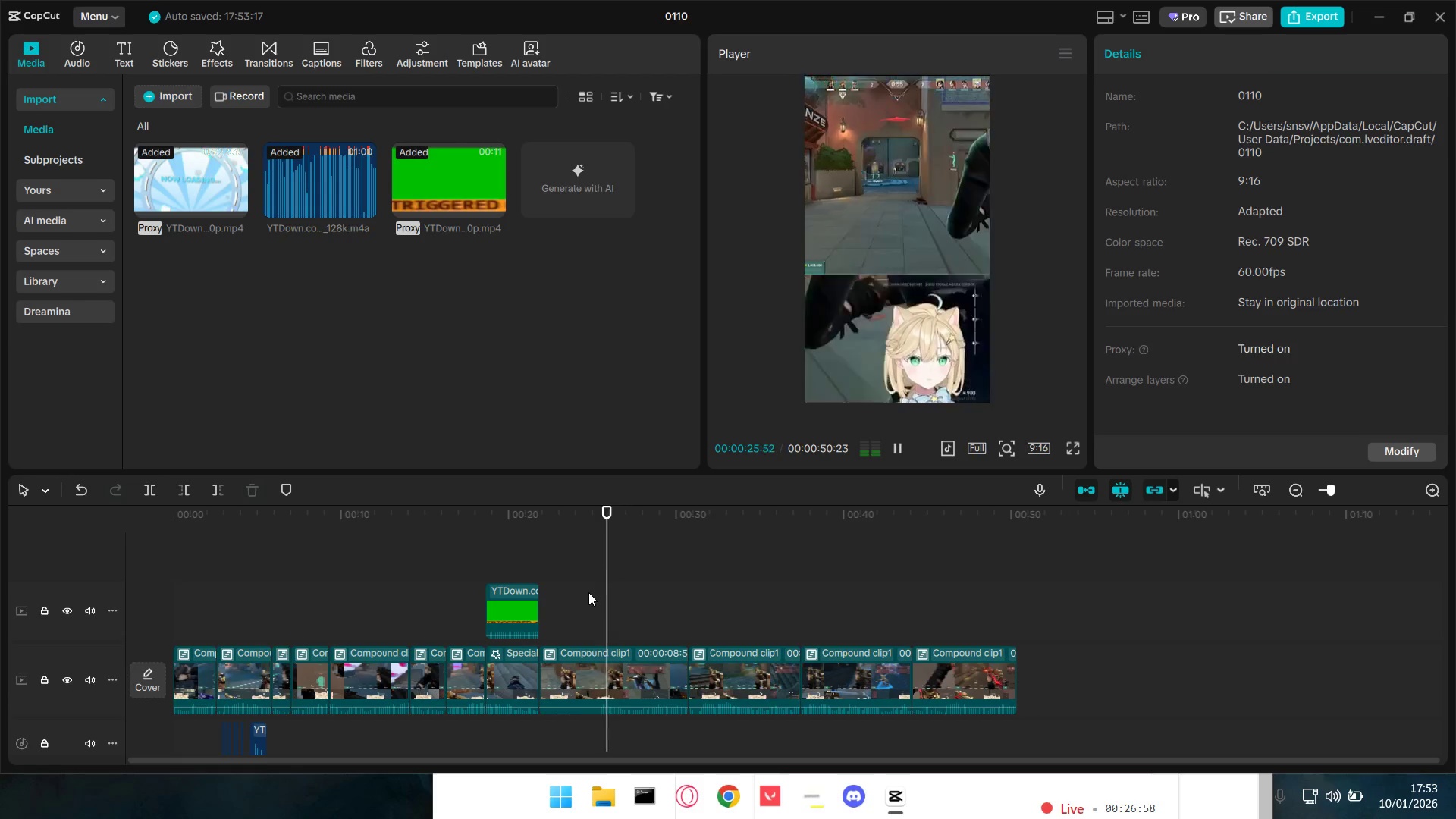 
wait(8.18)
 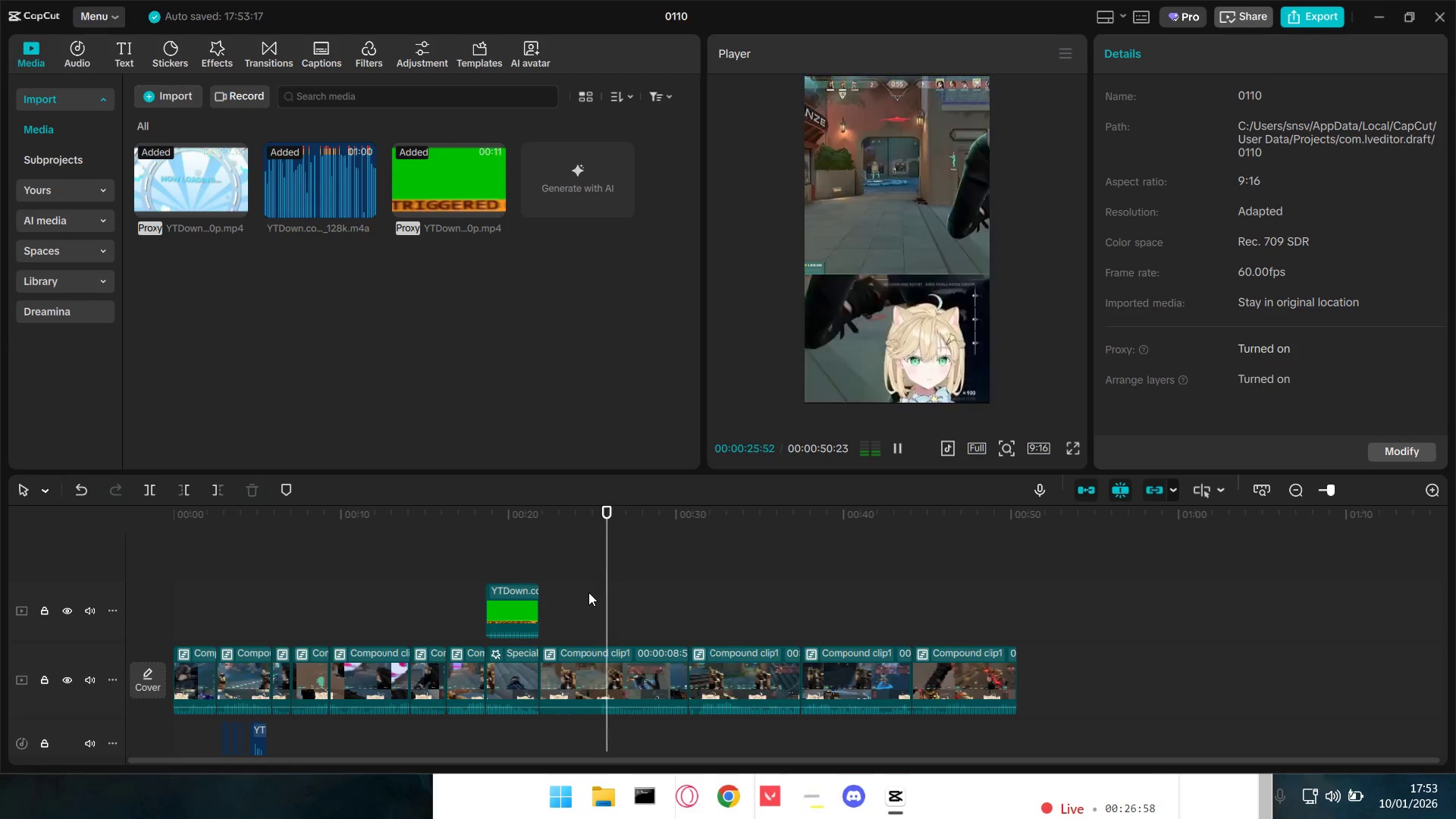 
key(Space)
 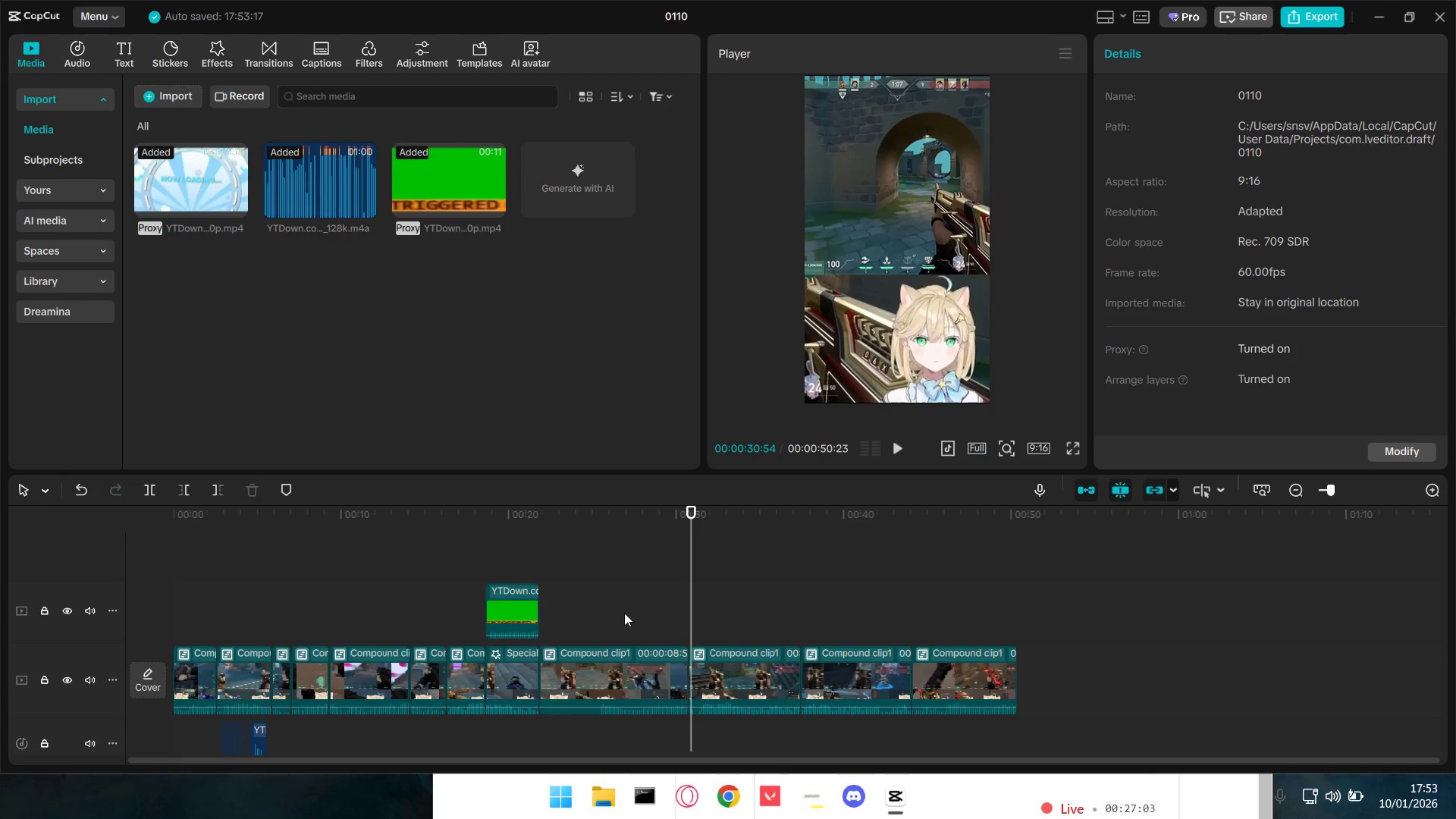 
key(Alt+AltLeft)
 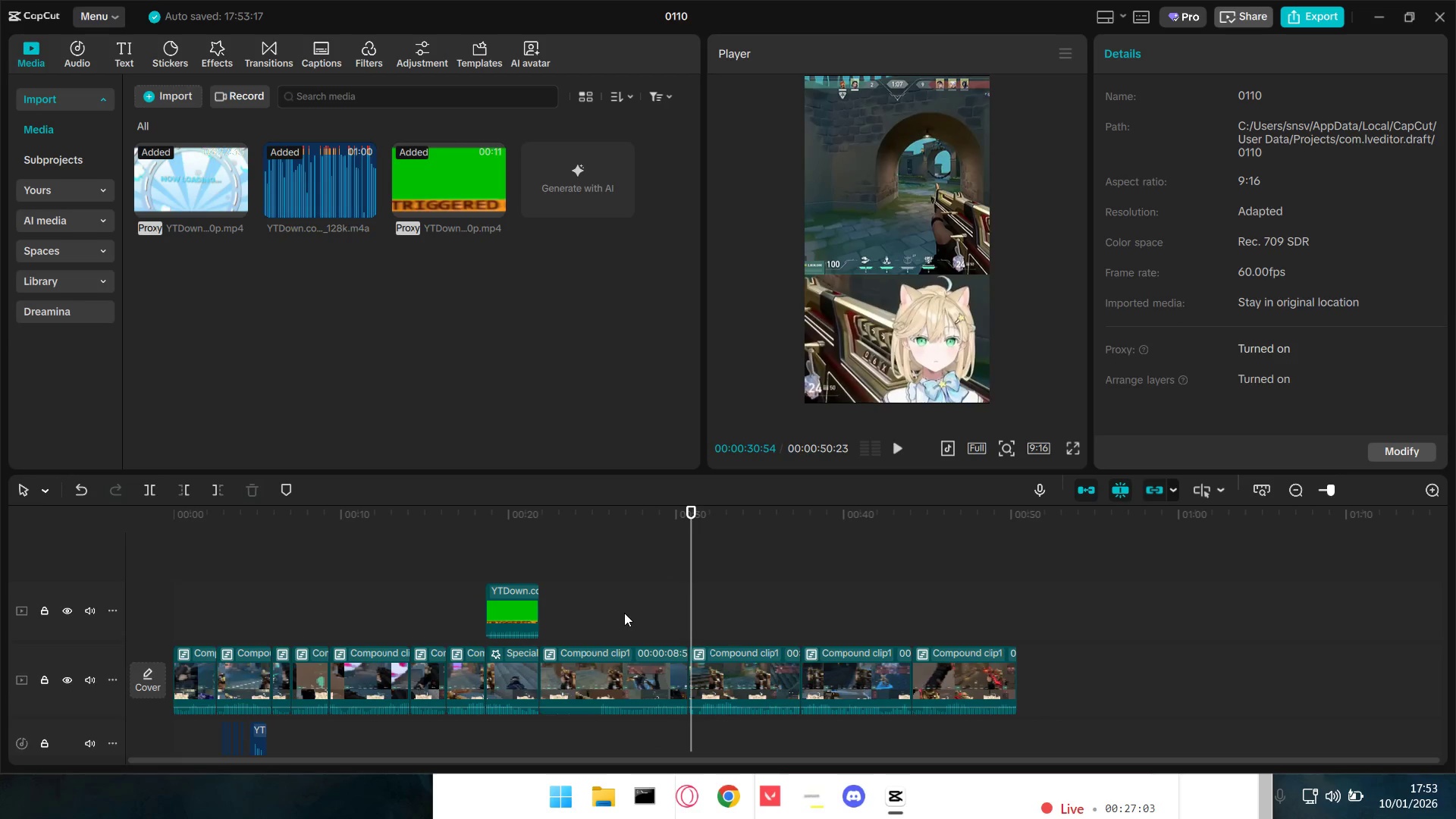 
key(Alt+Tab)
 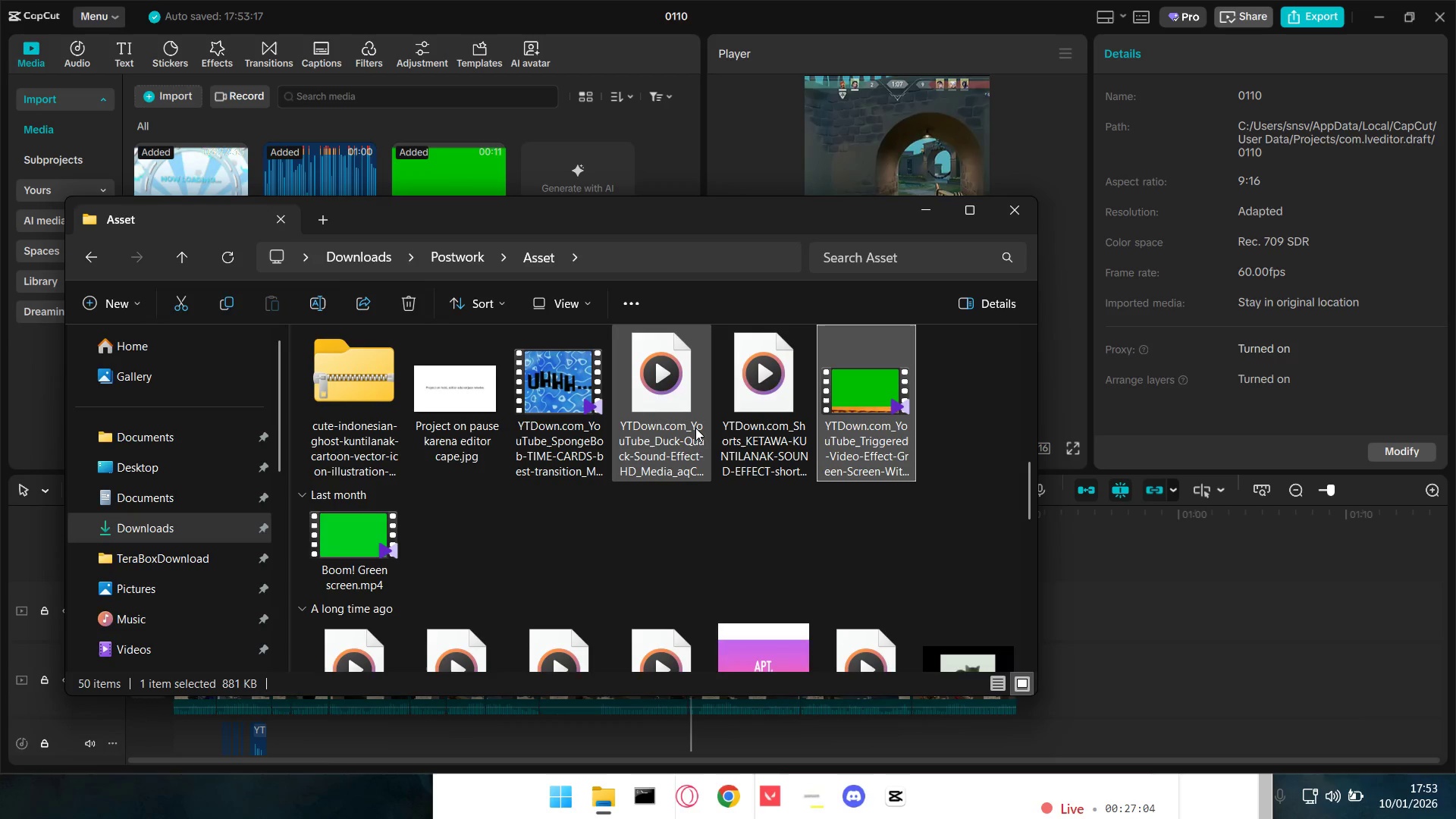 
key(Alt+Tab)
 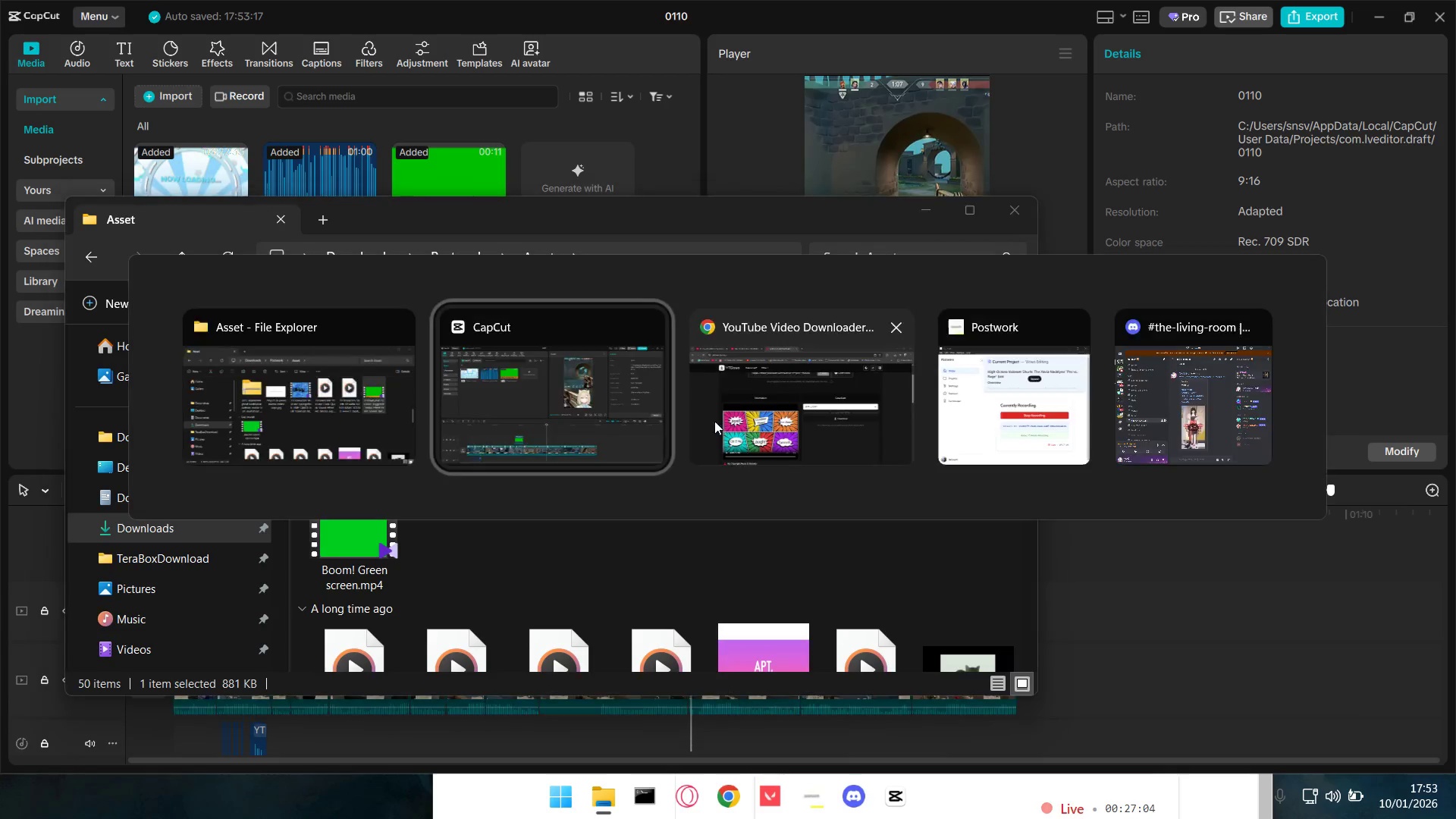 
key(Alt+Tab)
 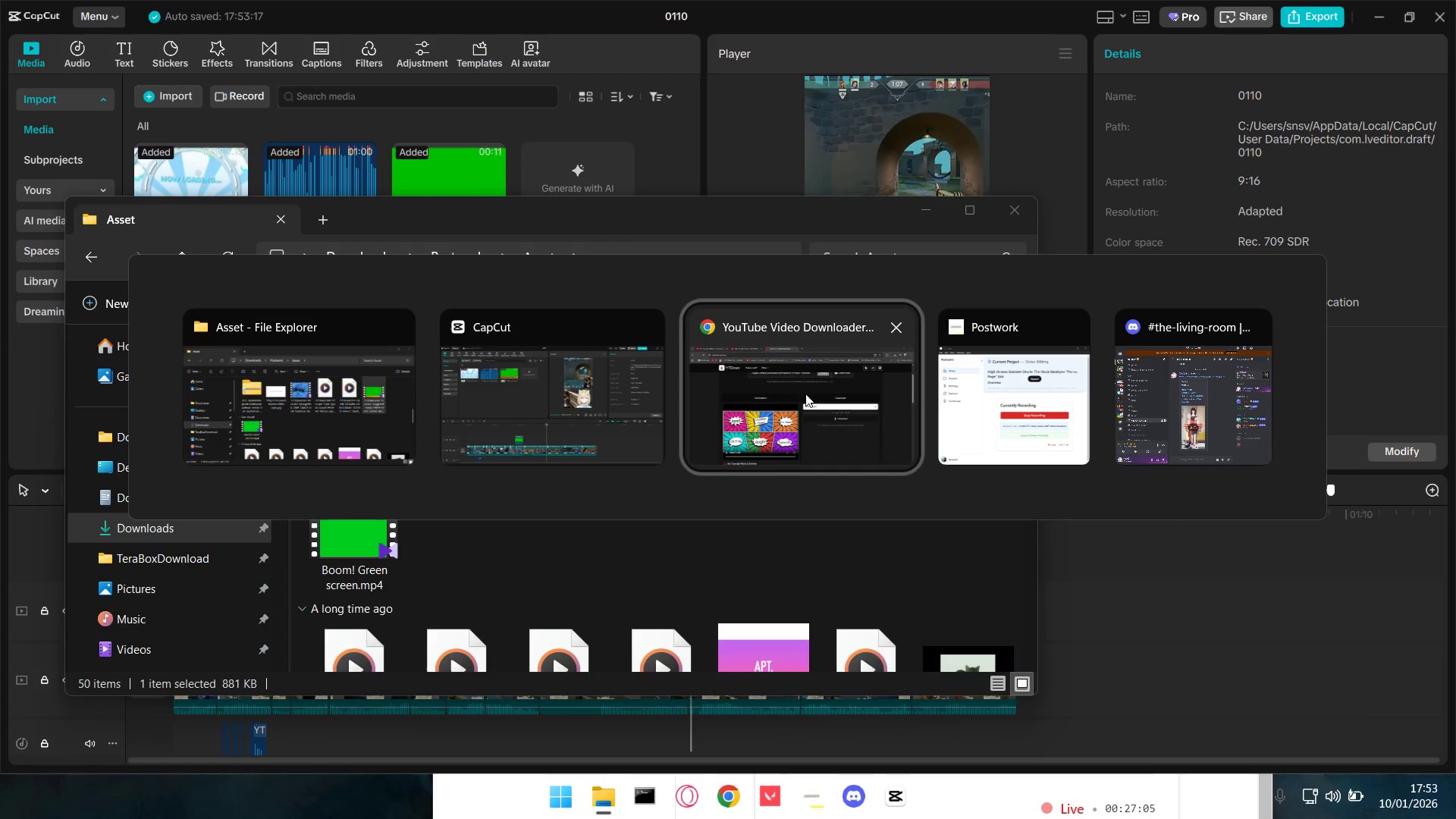 
key(Alt+Tab)
 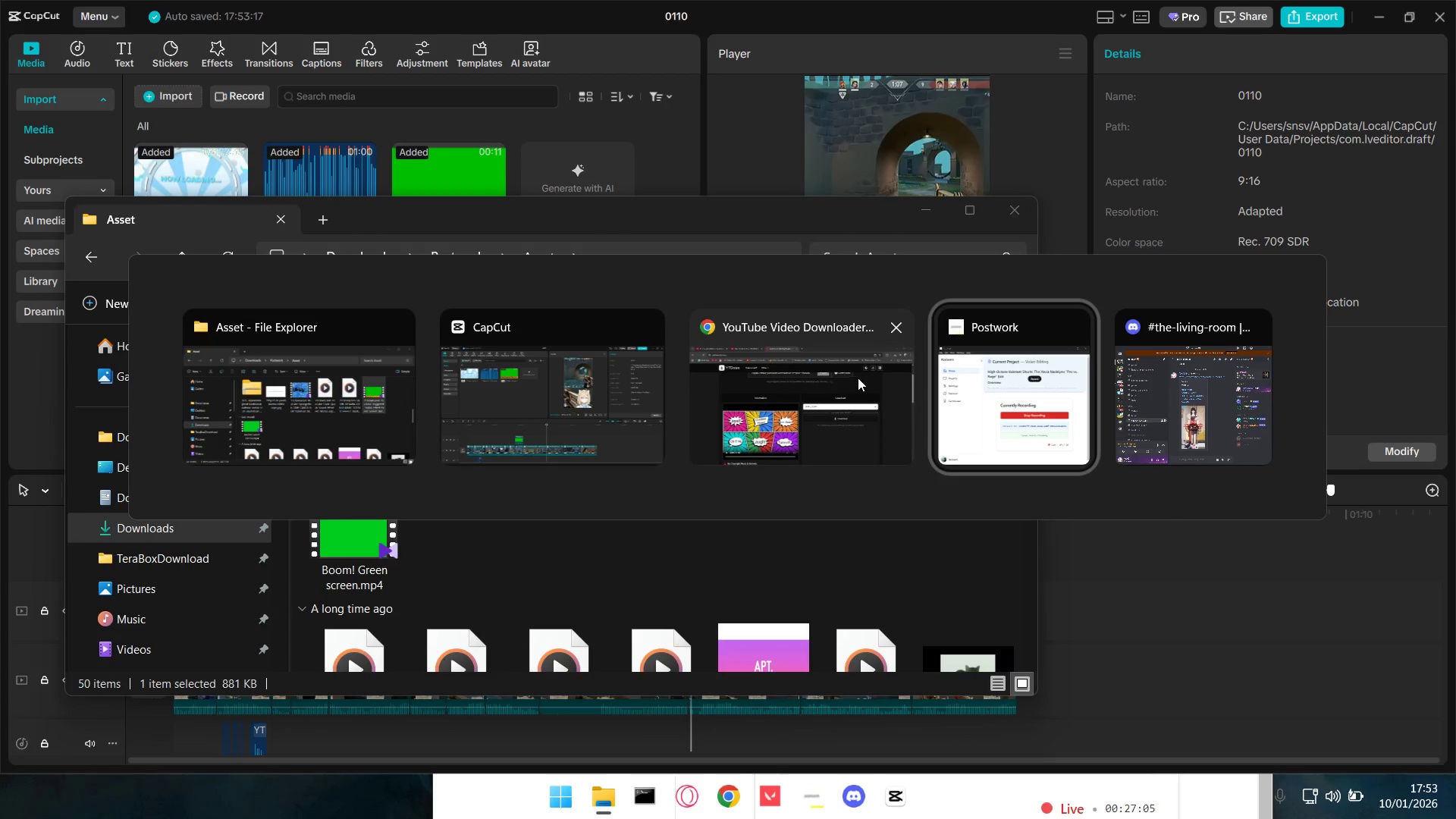 
left_click([858, 378])
 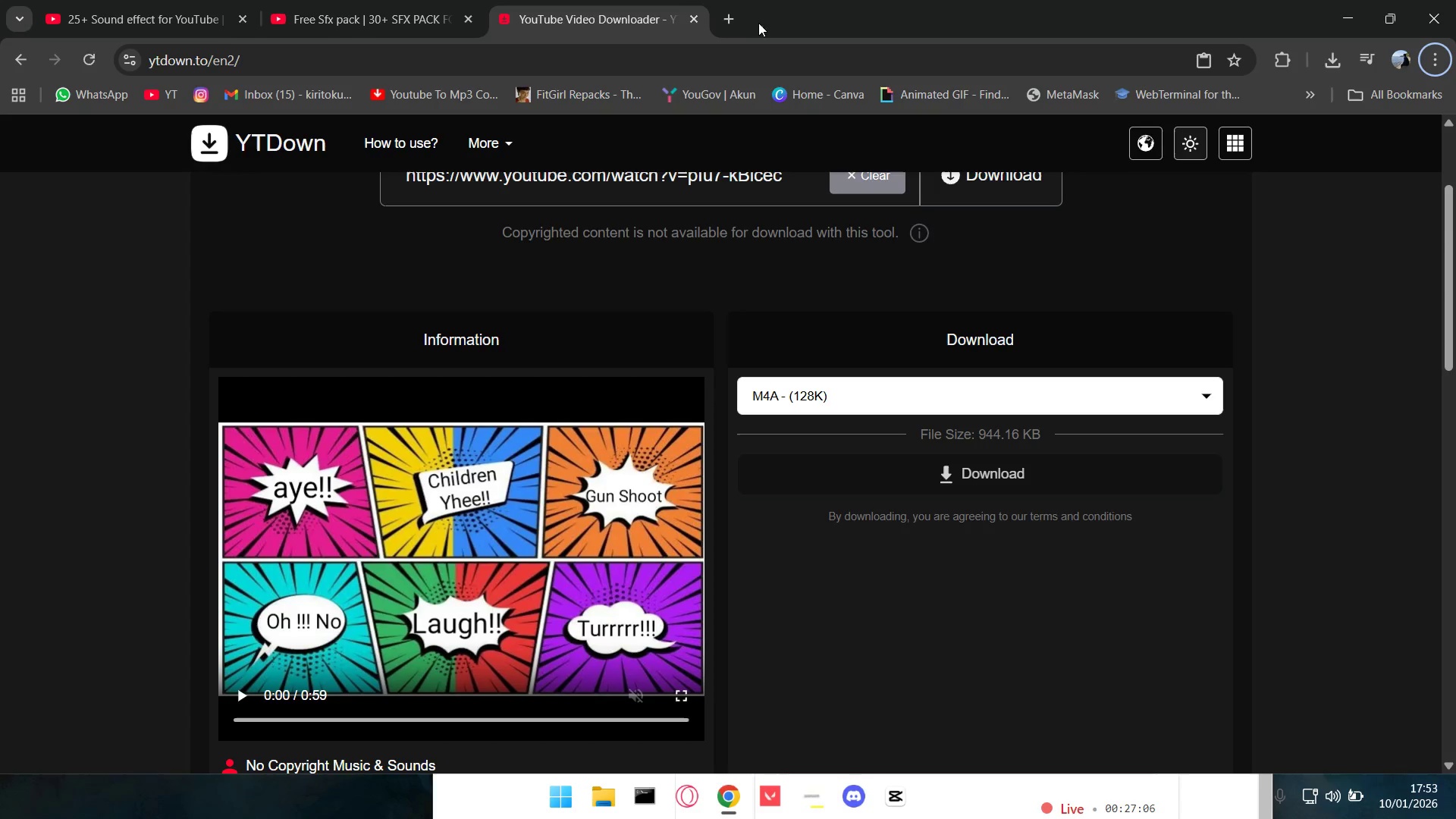 
double_click([736, 14])
 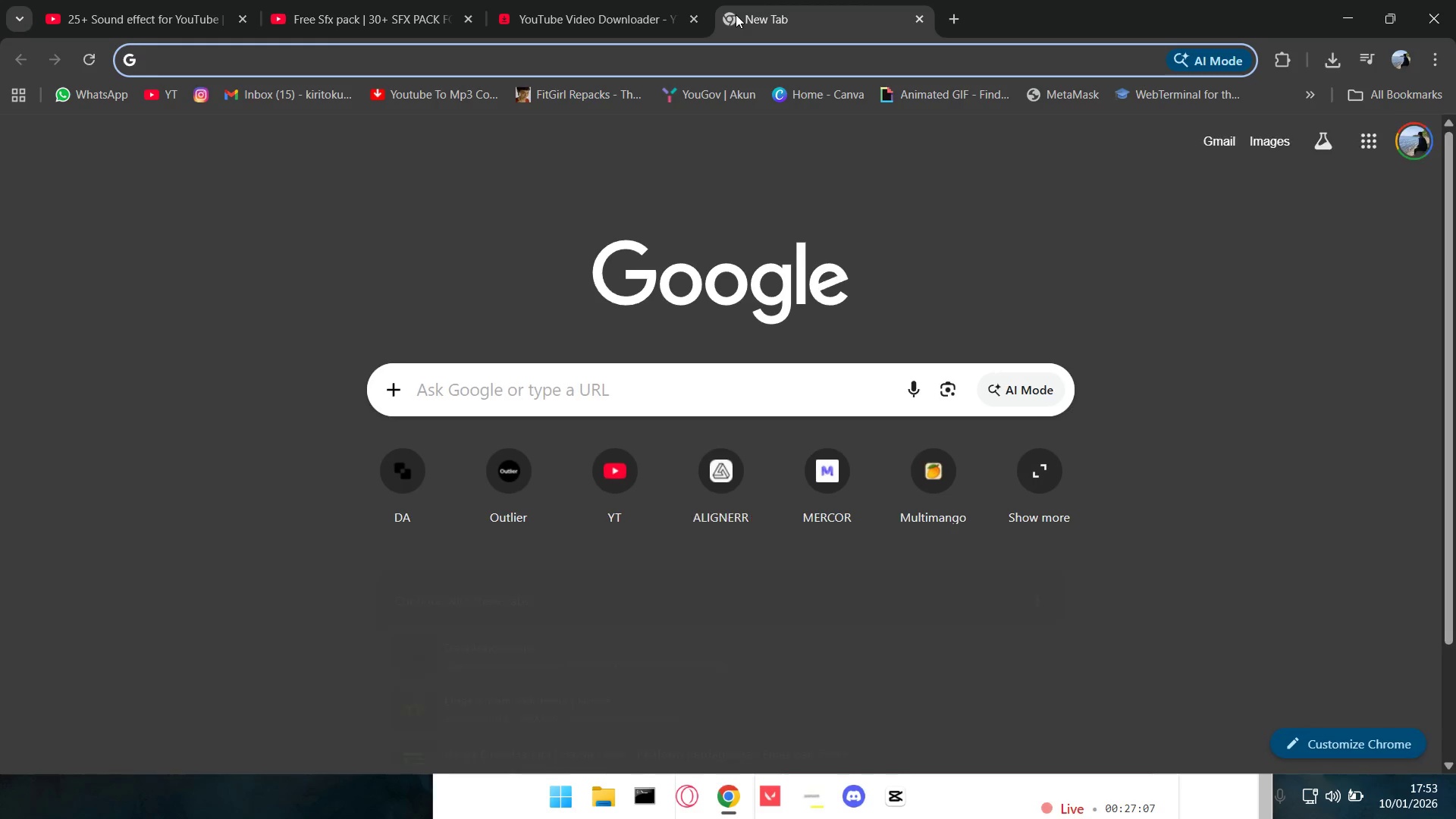 
type(had pnf)
key(Backspace)
type(gh)
 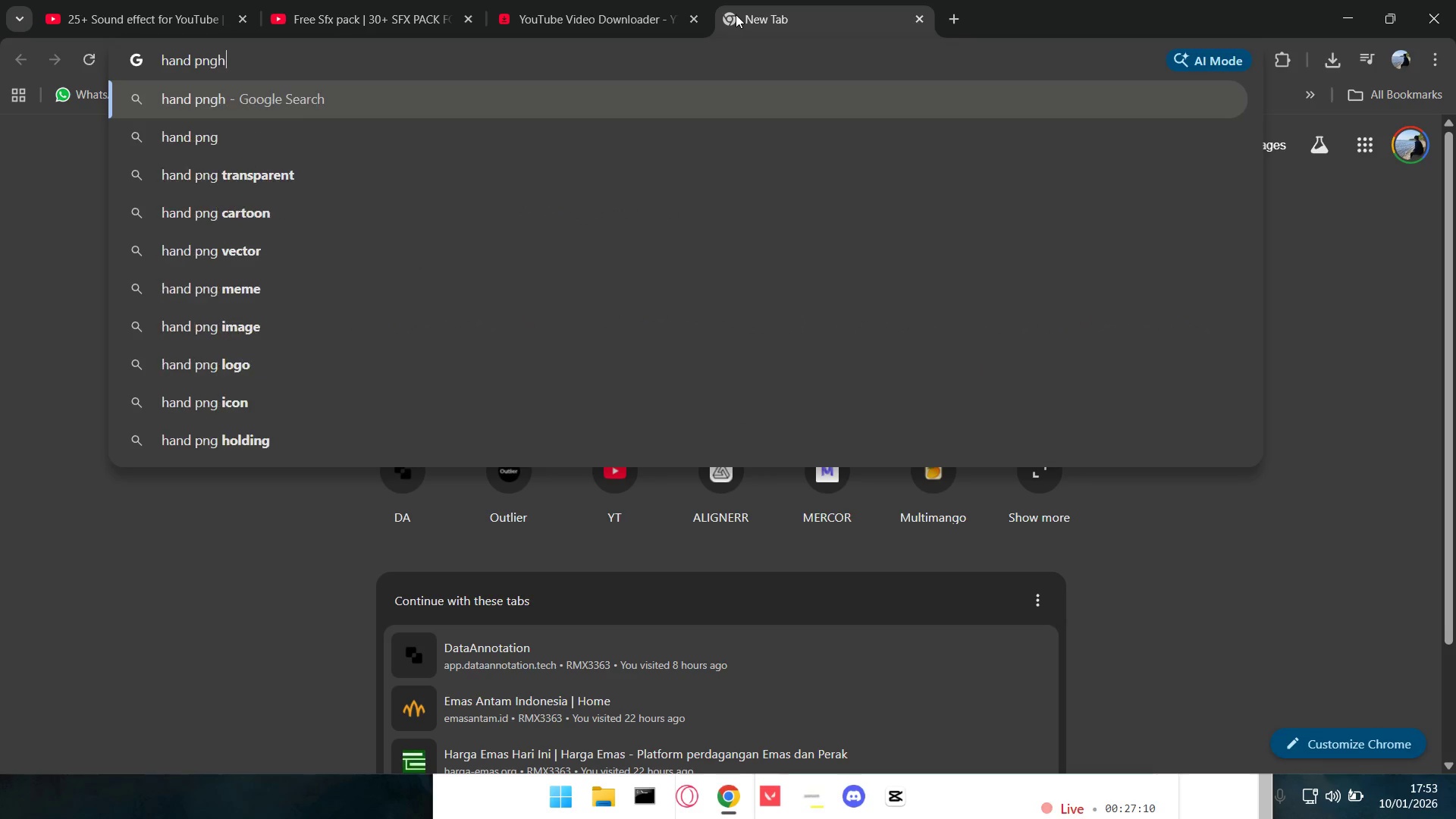 
key(Enter)
 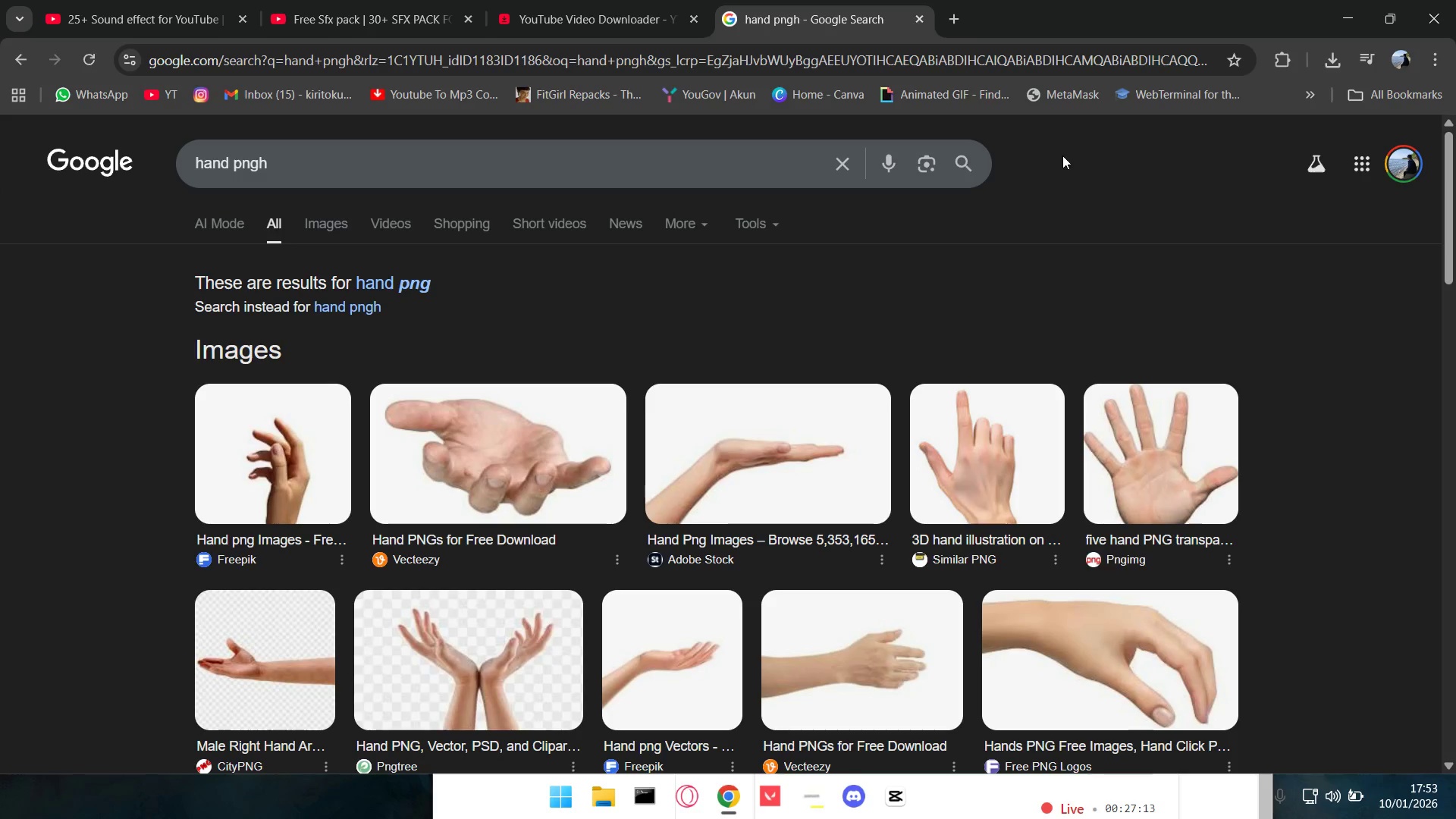 
scroll: coordinate [861, 513], scroll_direction: down, amount: 2.0
 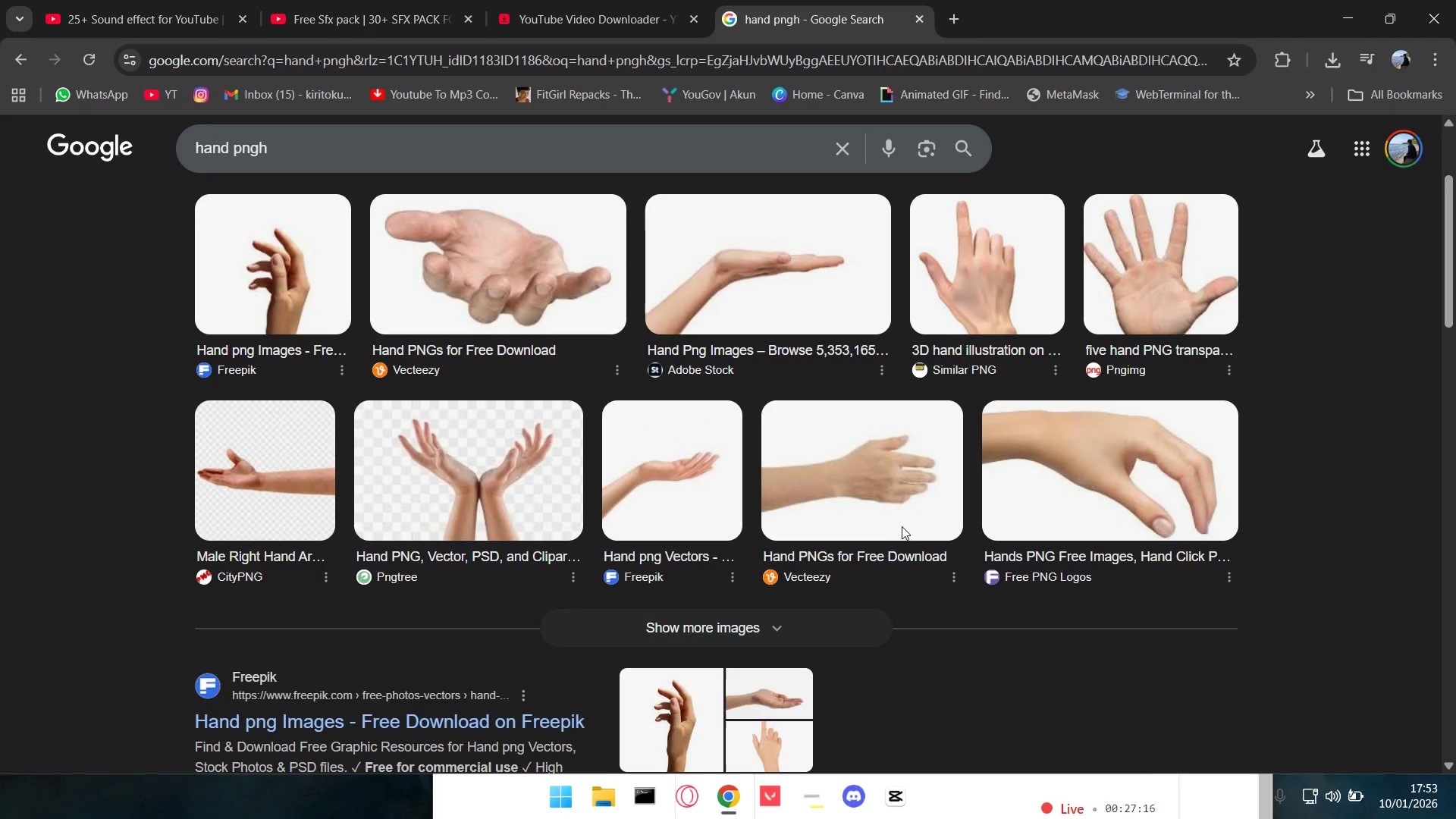 
left_click([903, 518])
 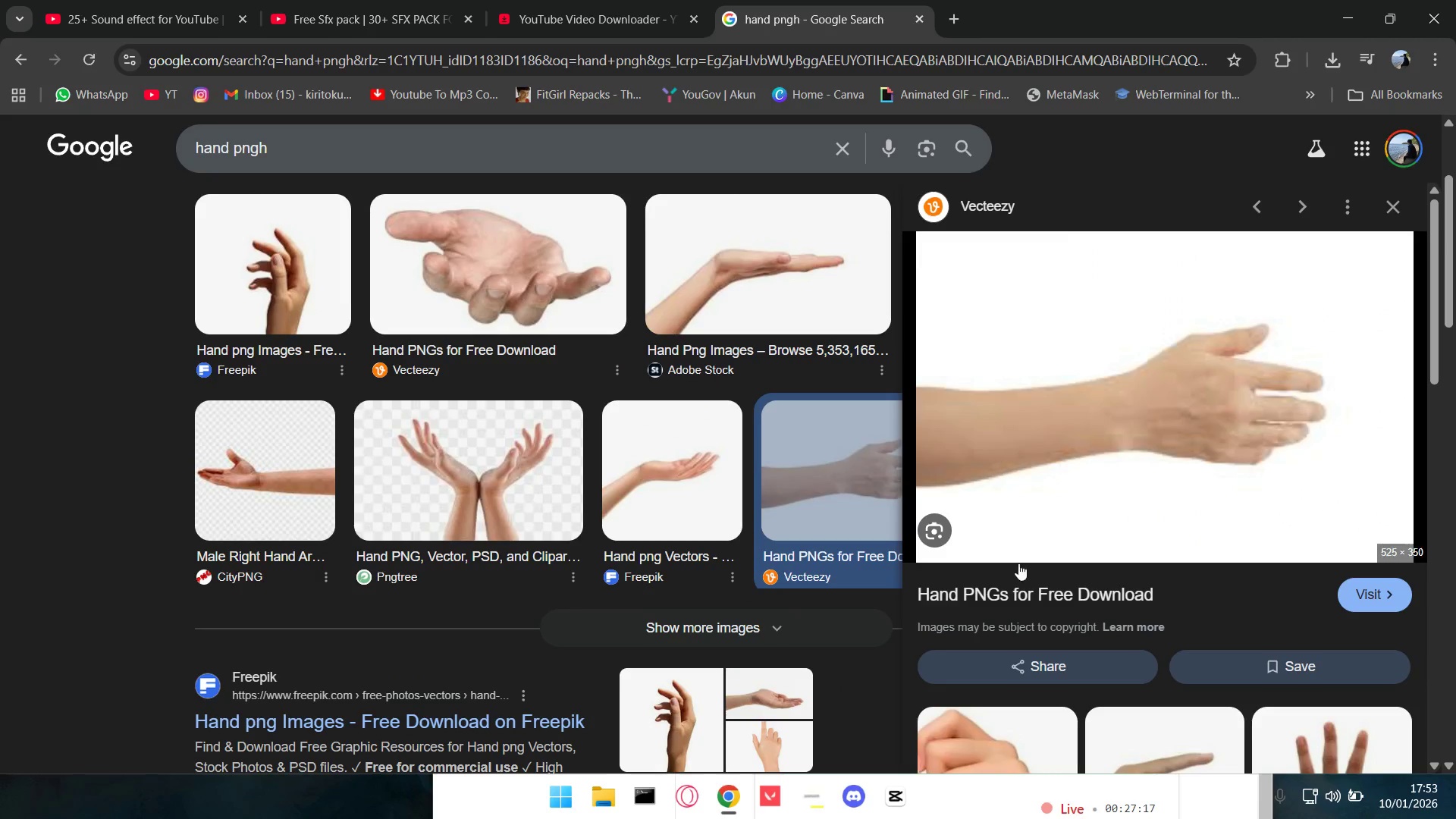 
left_click([1041, 584])
 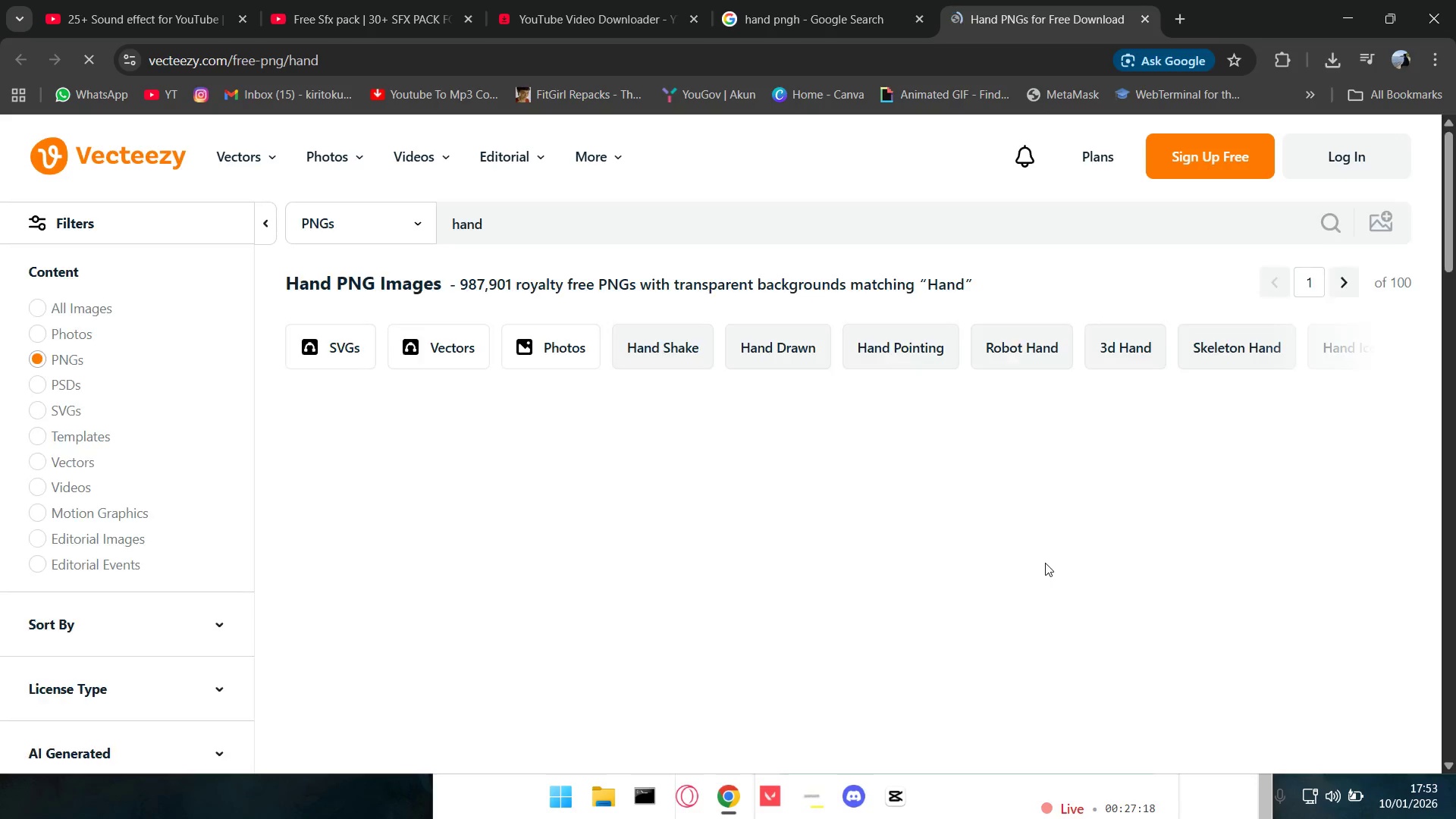 
mouse_move([1034, 550])
 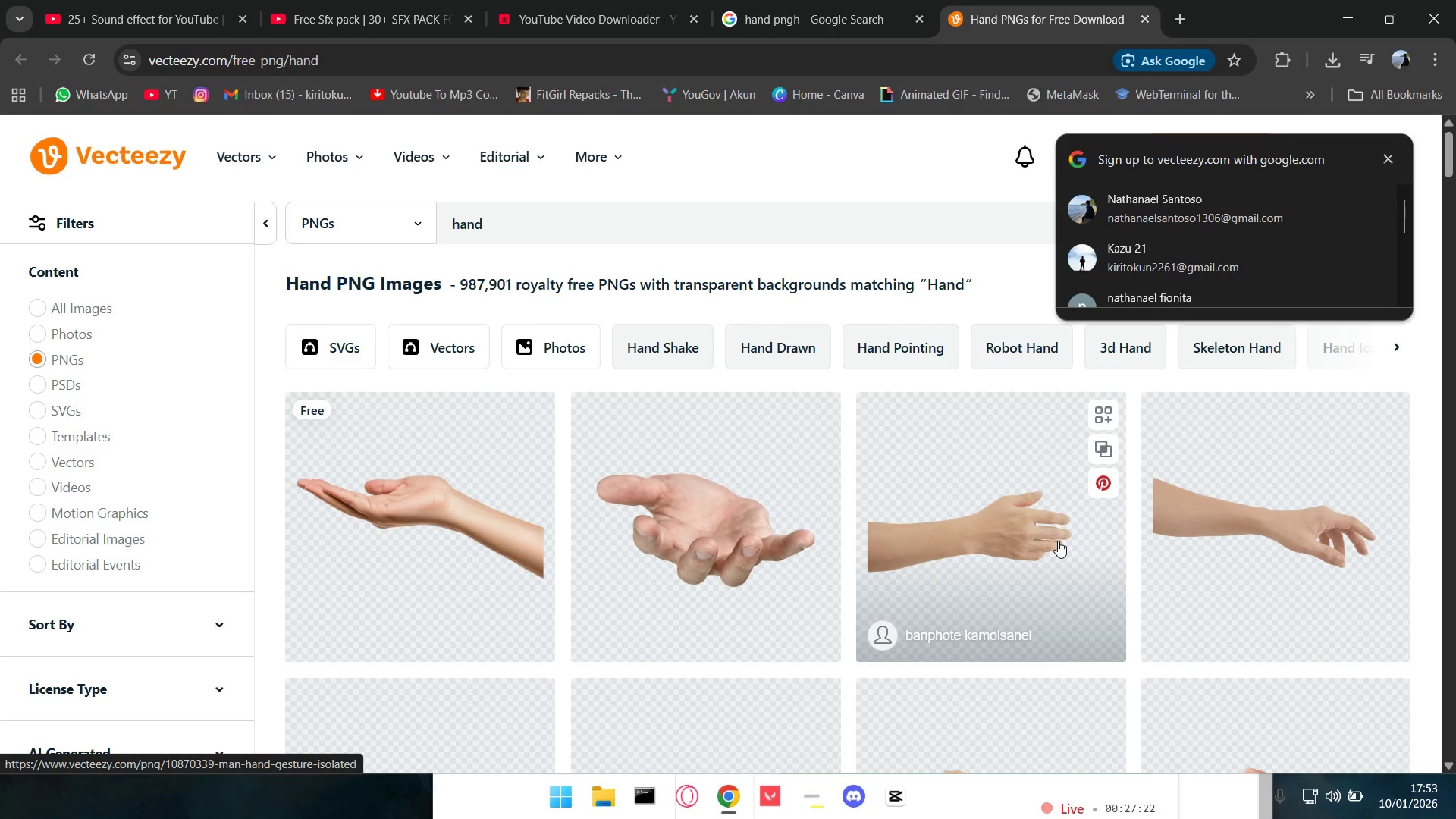 
left_click([1058, 541])
 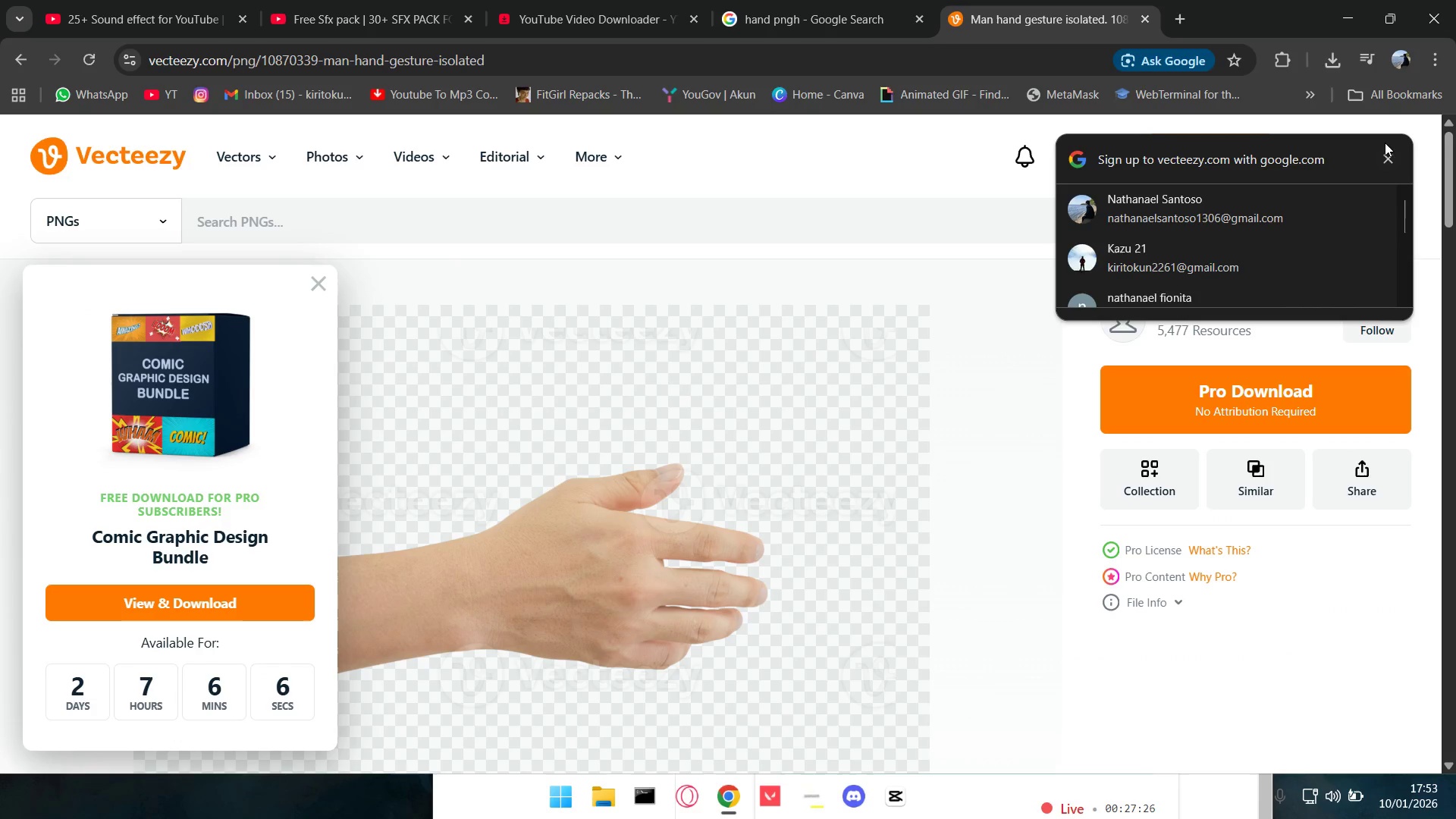 
left_click([1392, 156])
 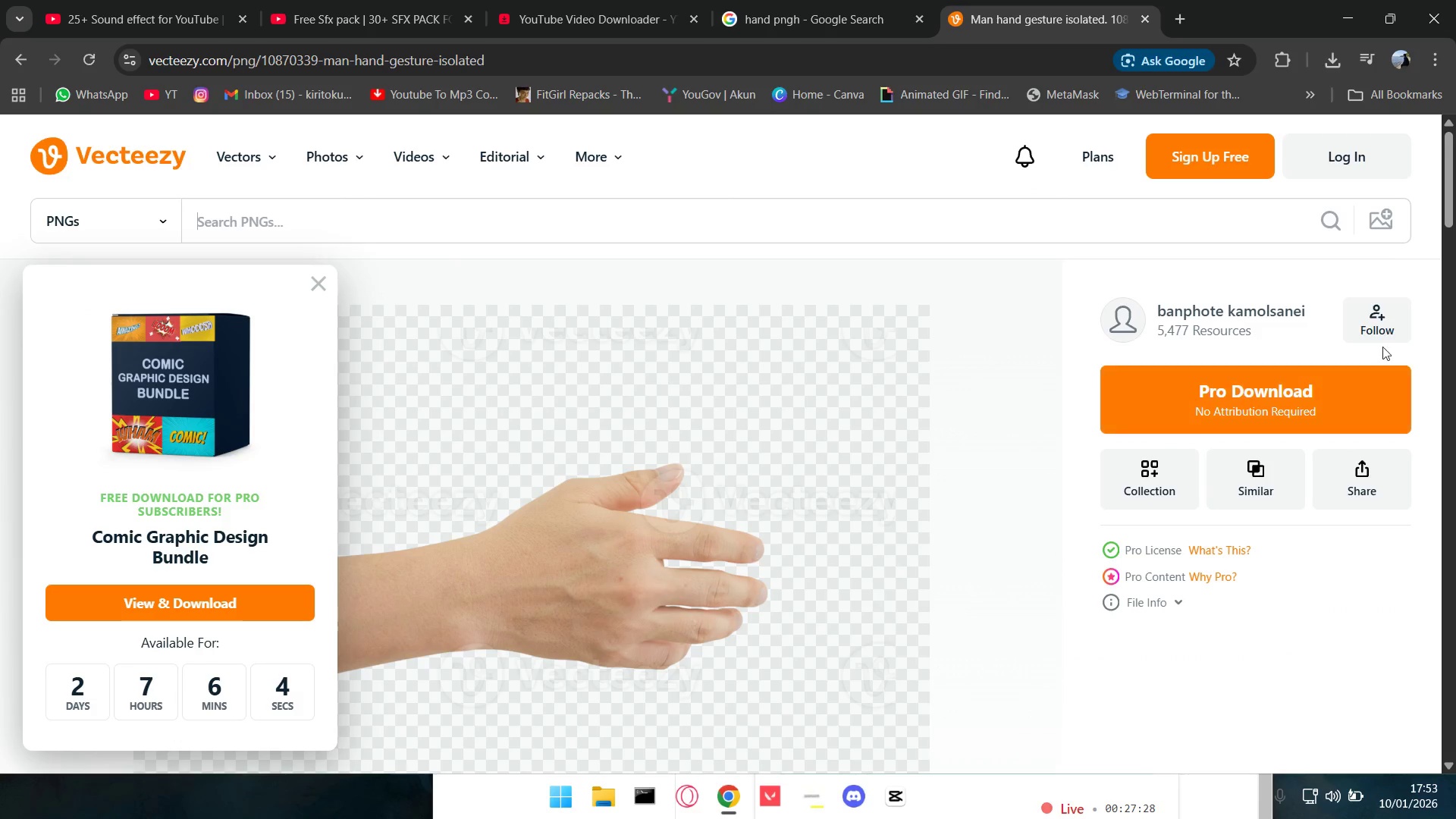 
scroll: coordinate [1118, 507], scroll_direction: down, amount: 3.0
 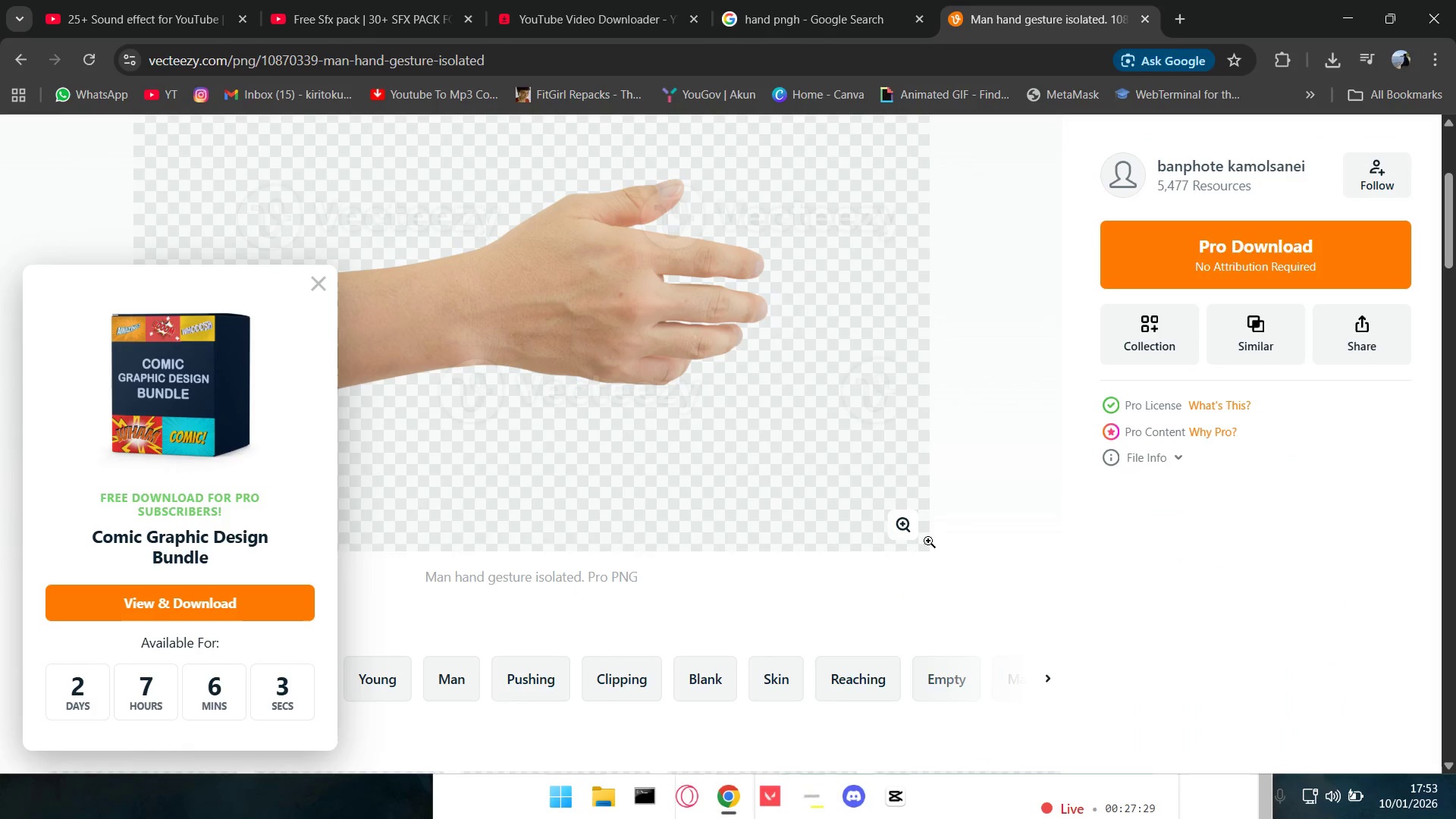 
scroll: coordinate [1056, 595], scroll_direction: none, amount: 0.0
 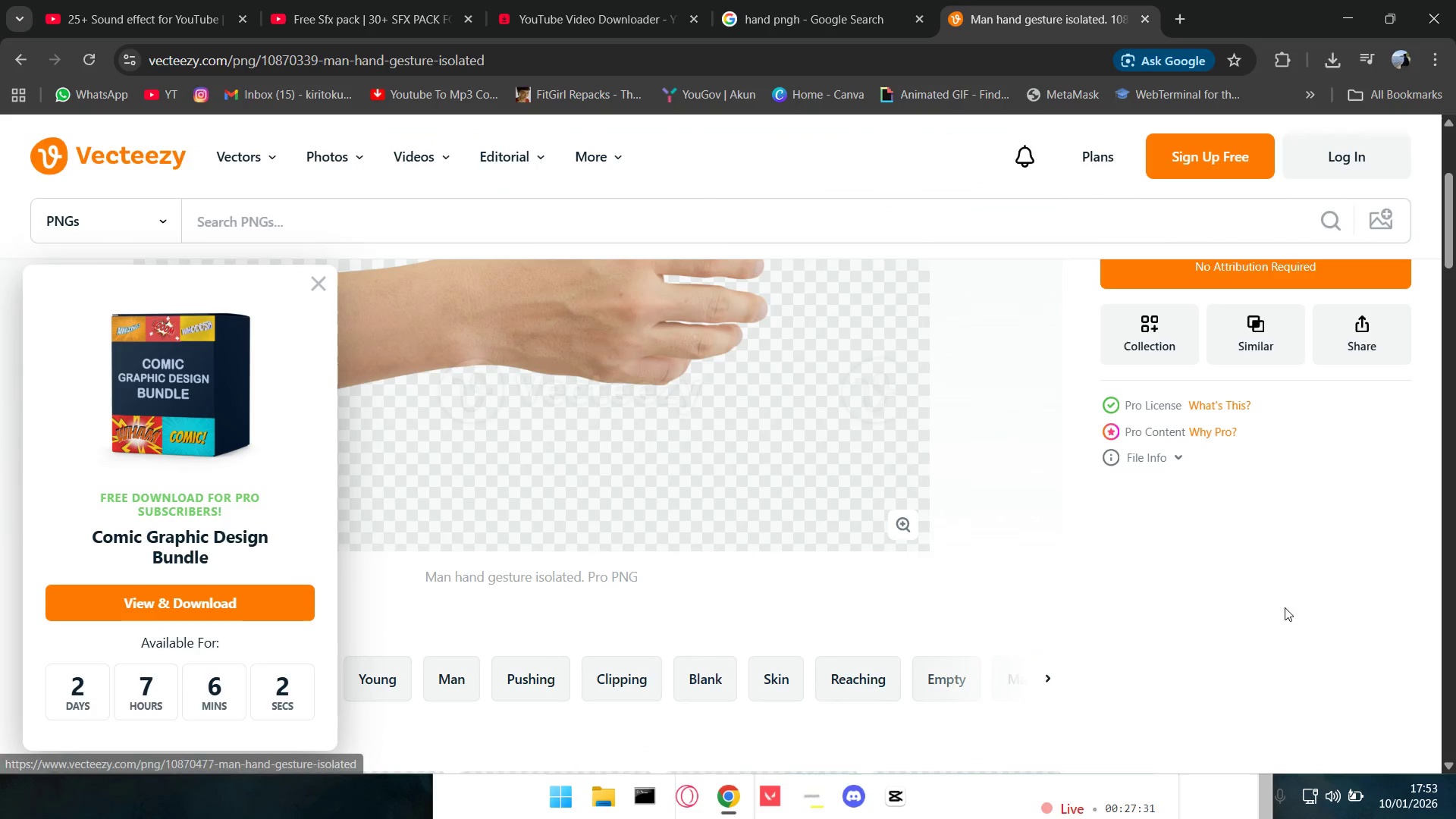 
scroll: coordinate [1309, 586], scroll_direction: up, amount: 6.0
 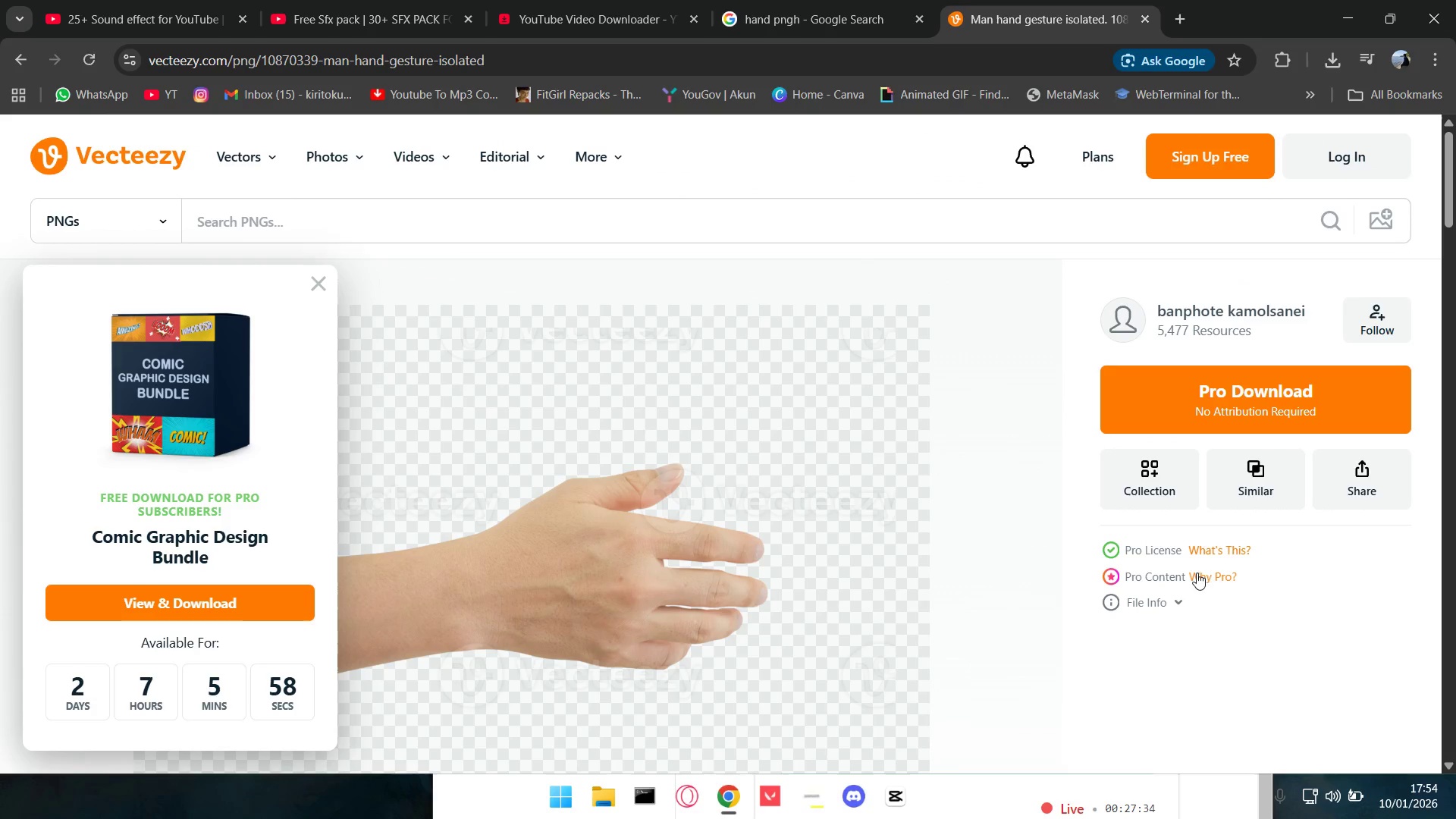 
scroll: coordinate [1211, 585], scroll_direction: down, amount: 10.0
 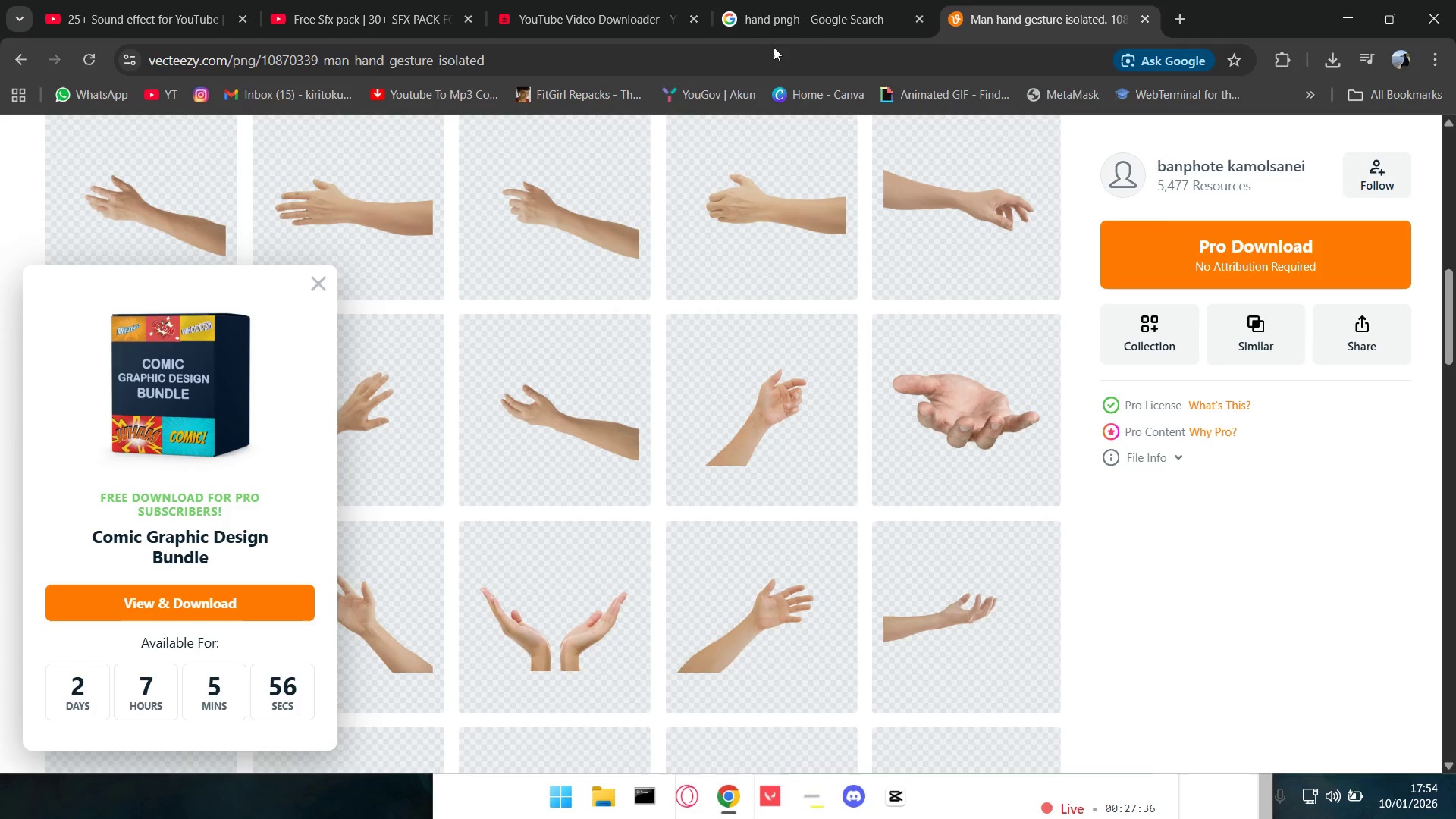 
left_click([737, 11])
 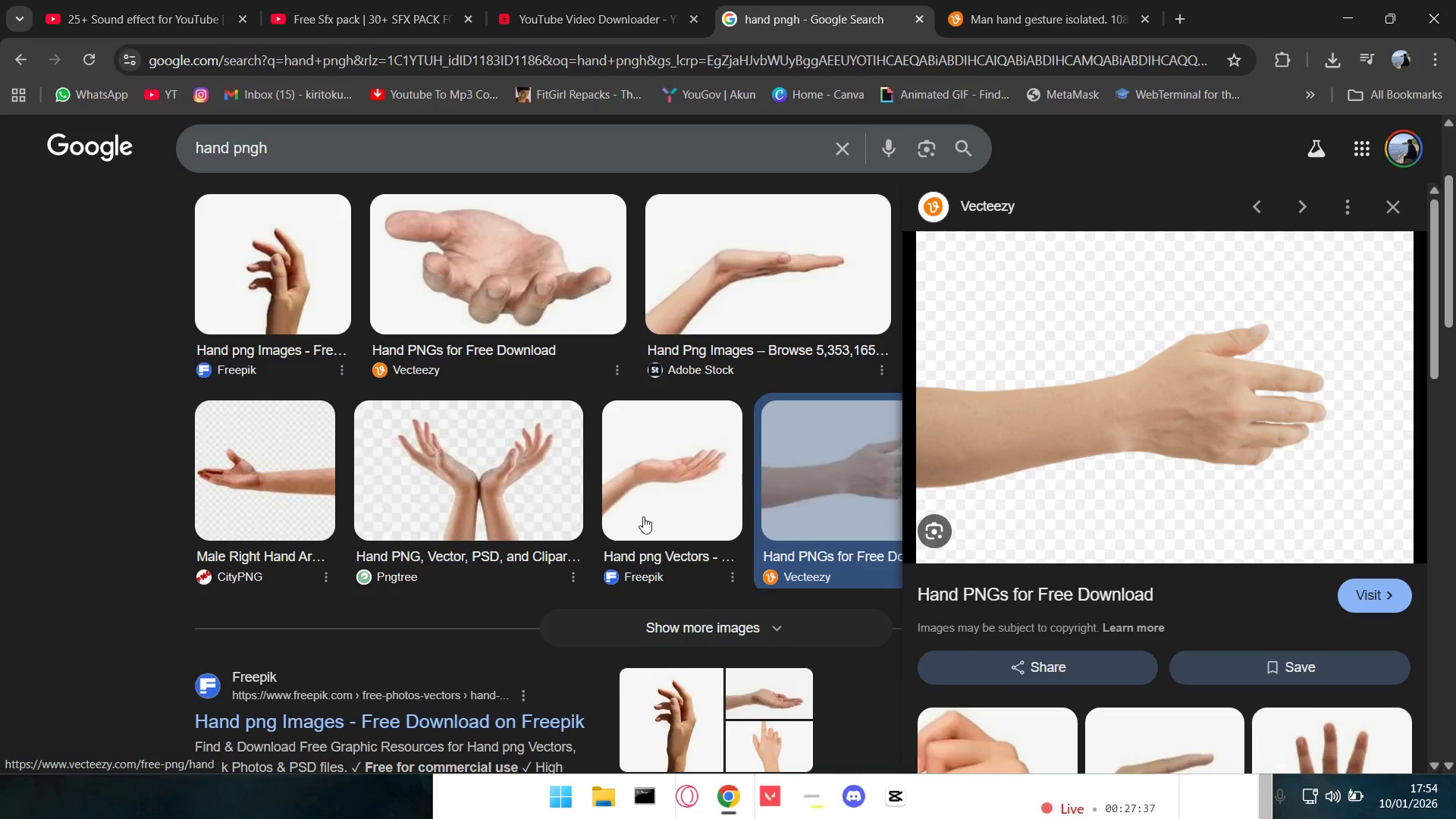 
scroll: coordinate [608, 519], scroll_direction: down, amount: 3.0
 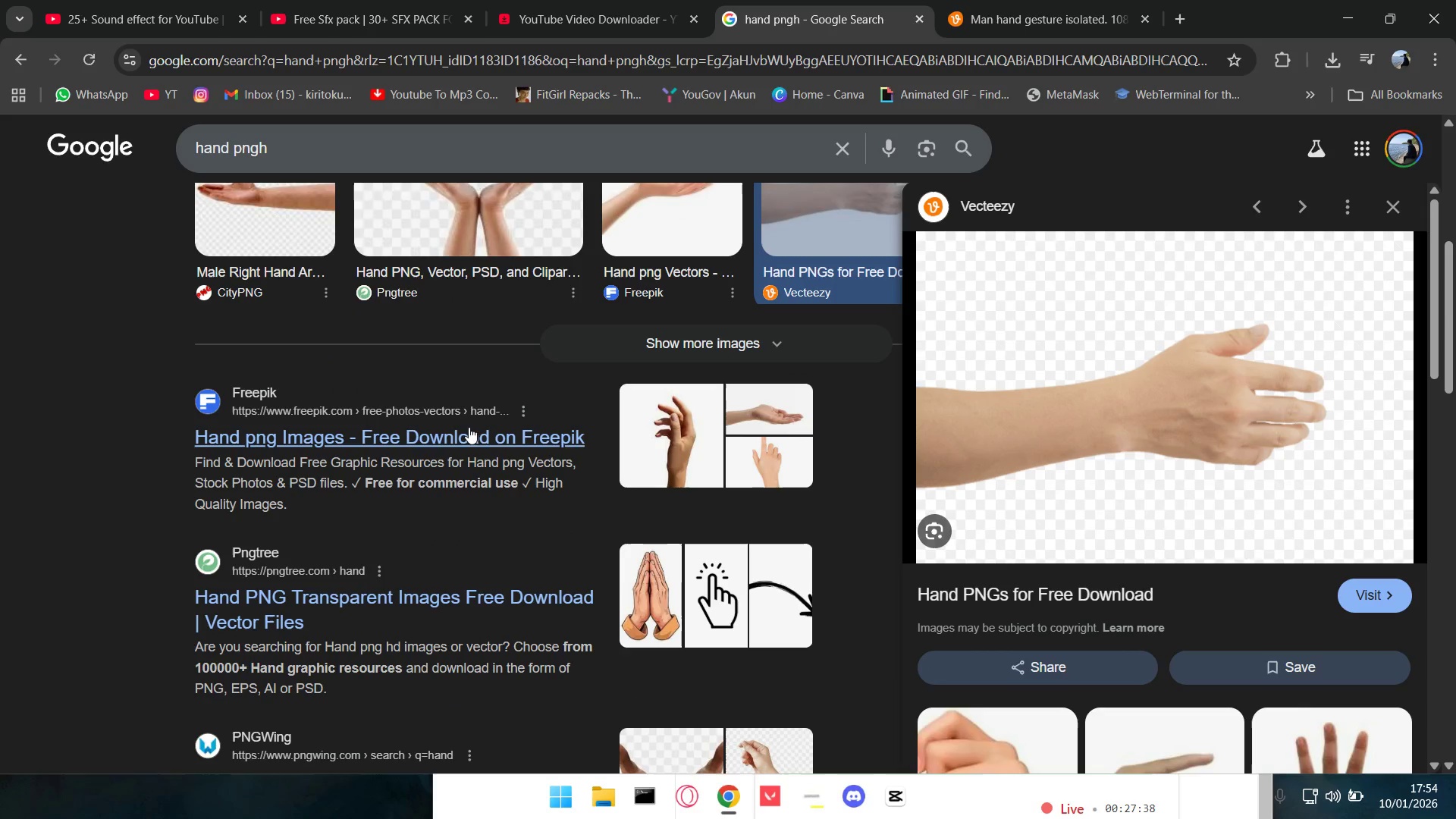 
left_click([468, 413])
 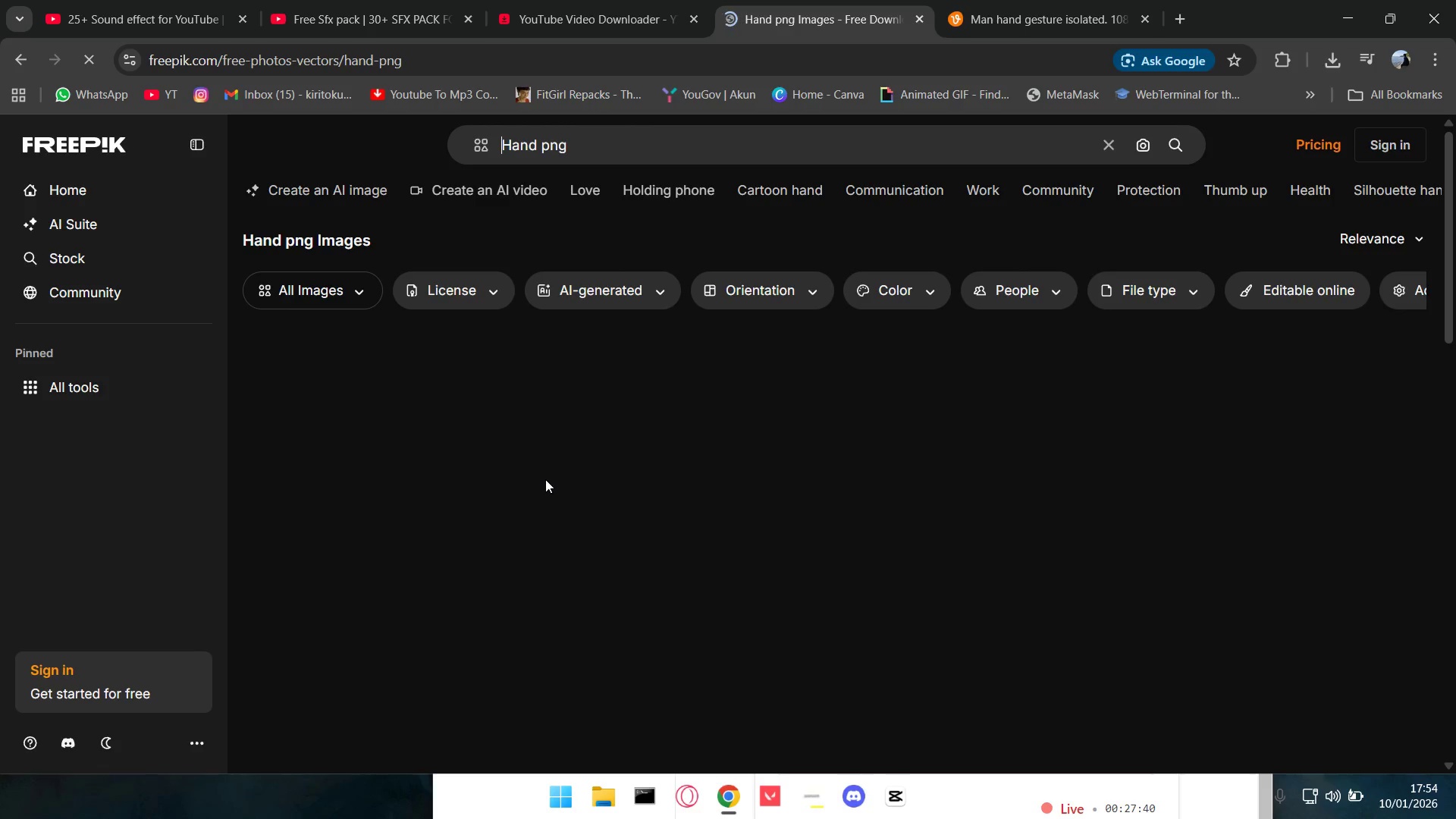 
scroll: coordinate [559, 461], scroll_direction: down, amount: 2.0
 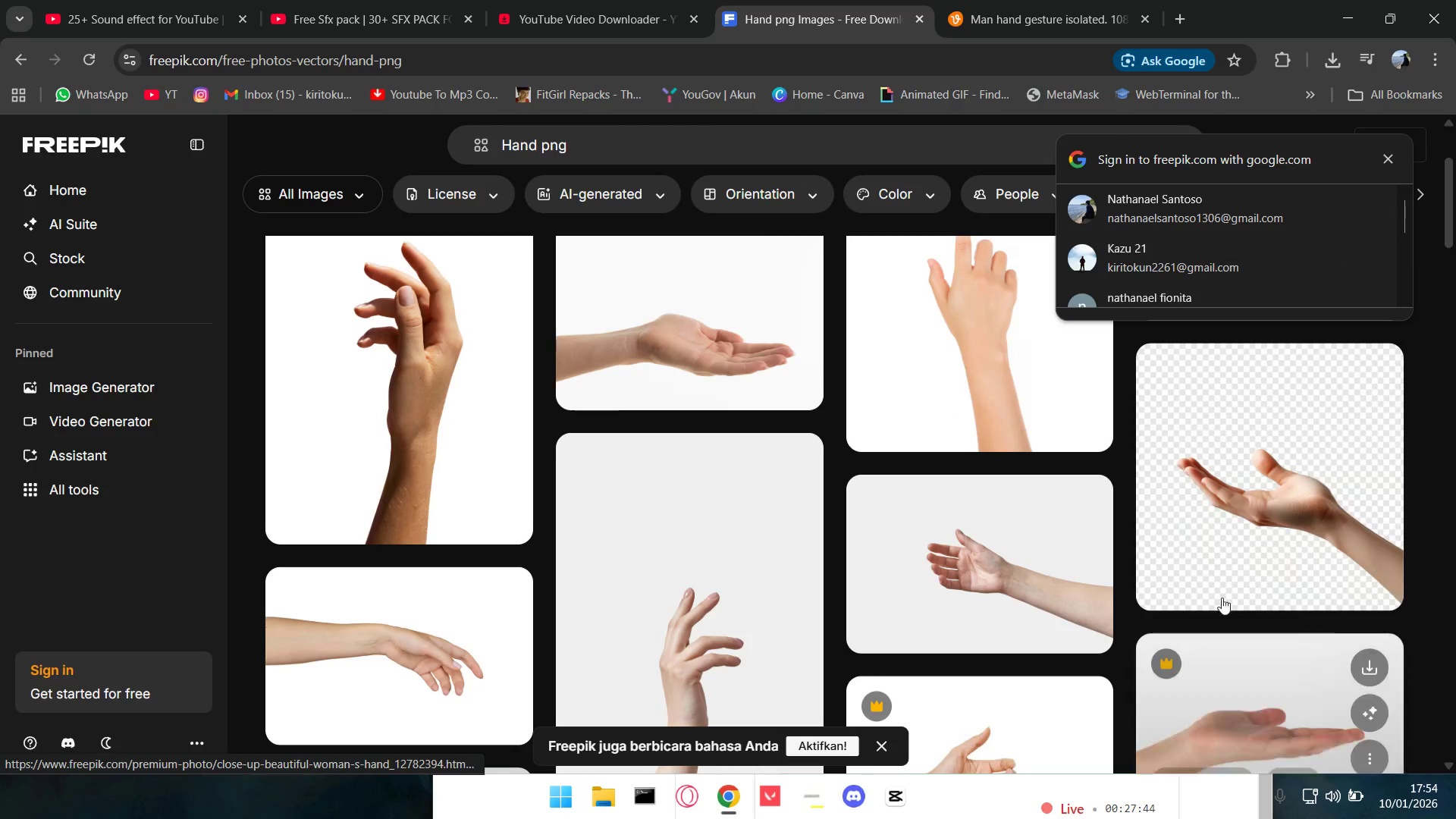 
left_click([1237, 517])
 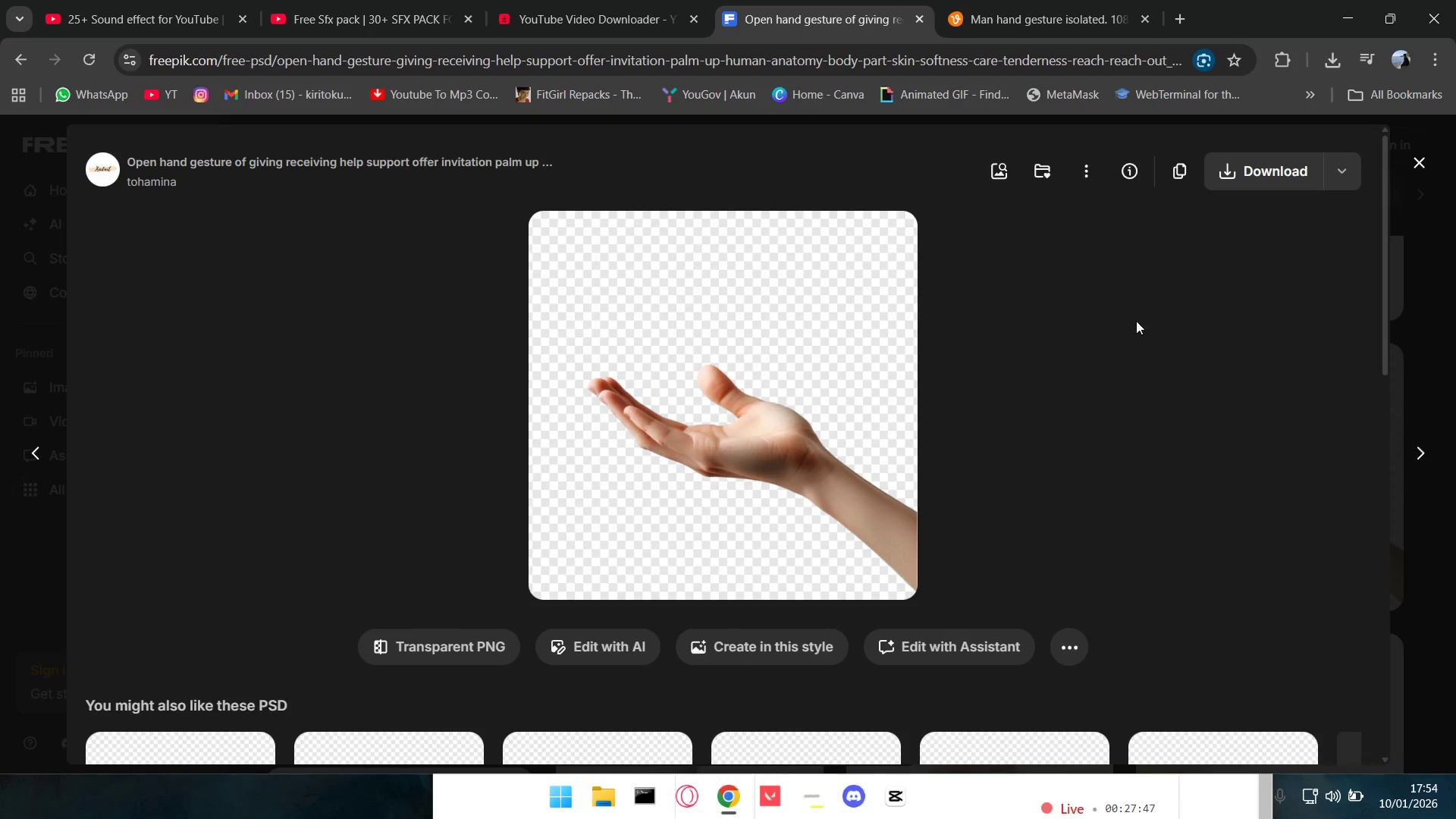 
left_click([1265, 170])
 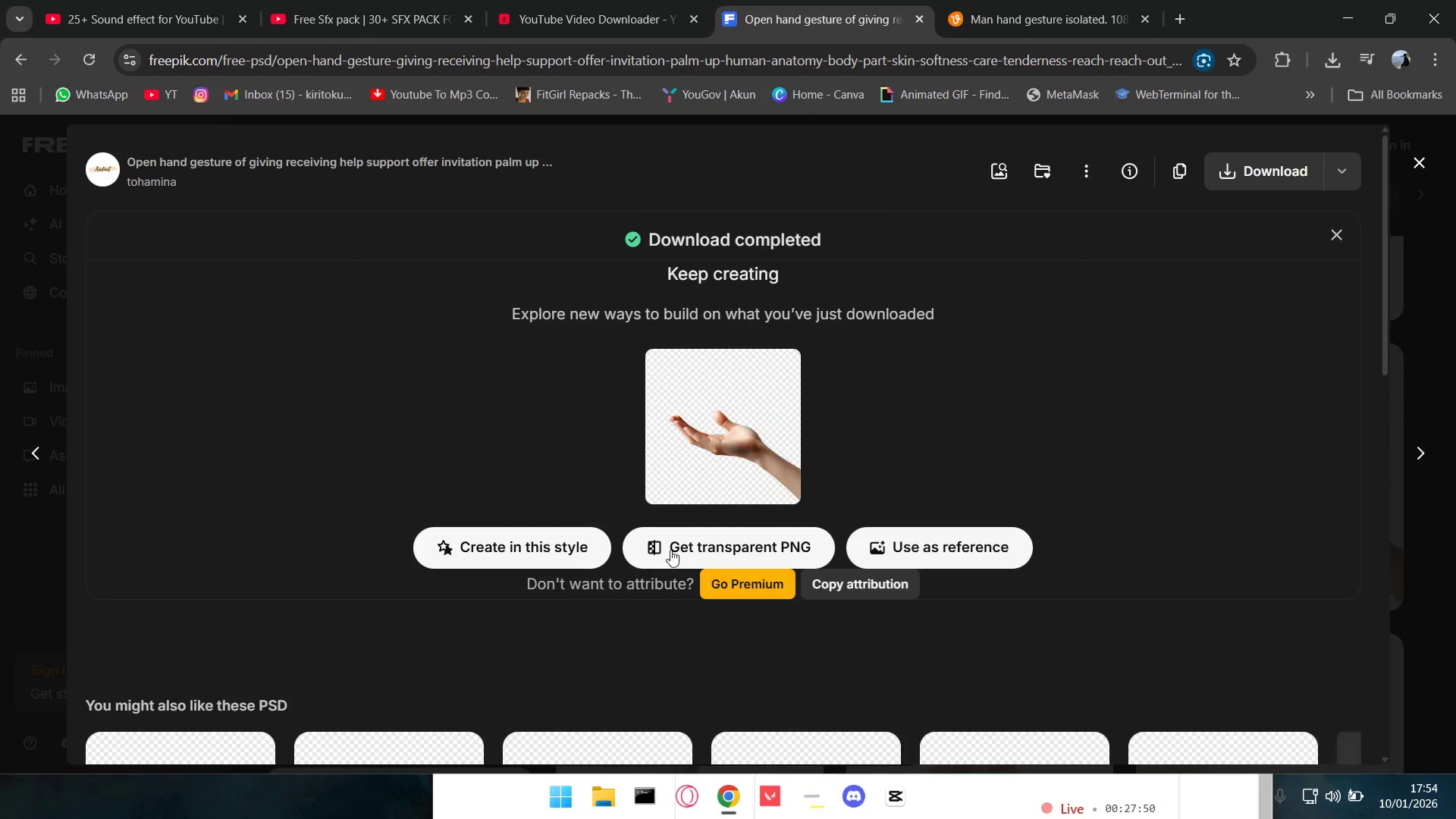 
left_click([672, 548])
 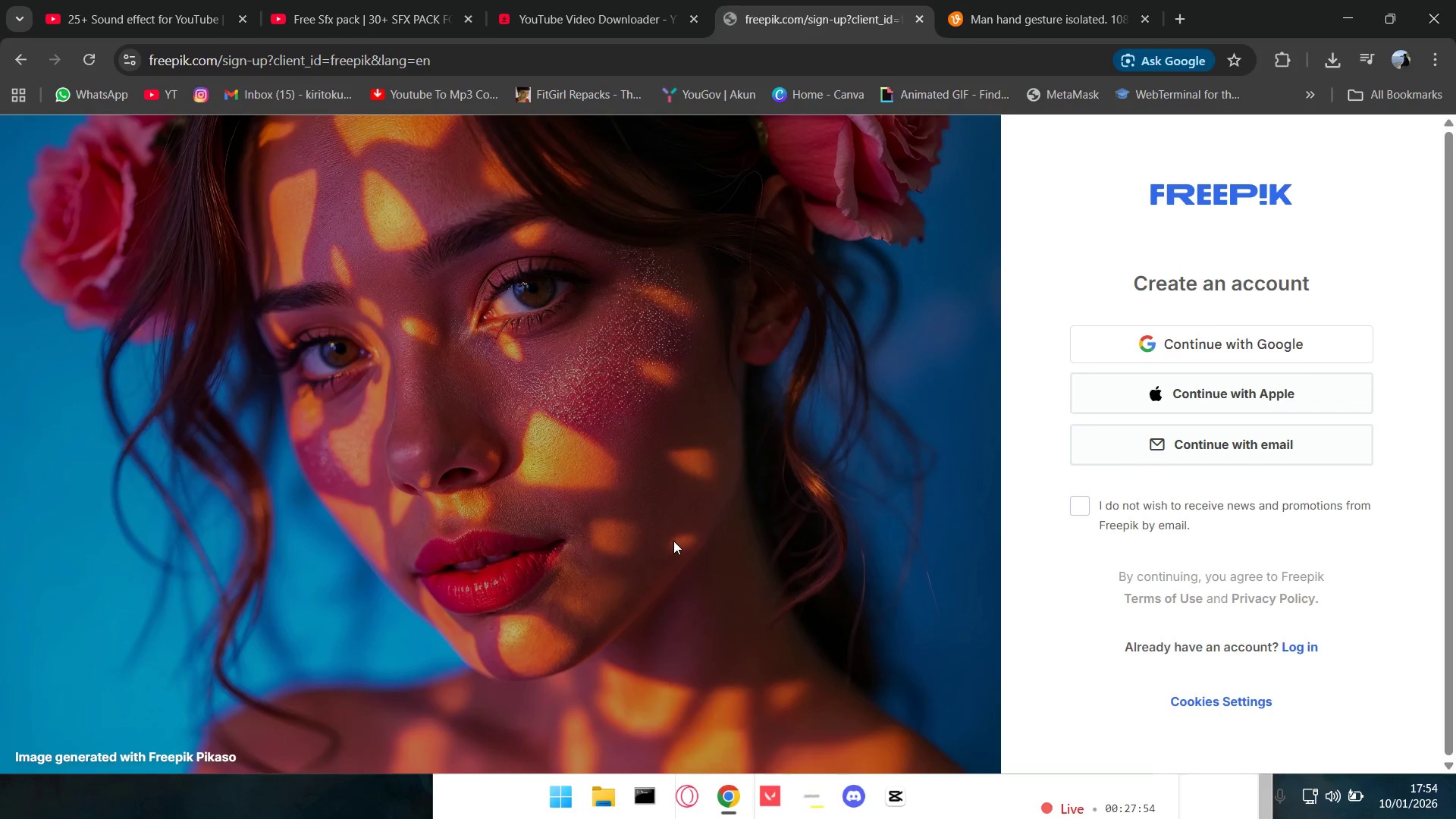 
left_click([25, 51])
 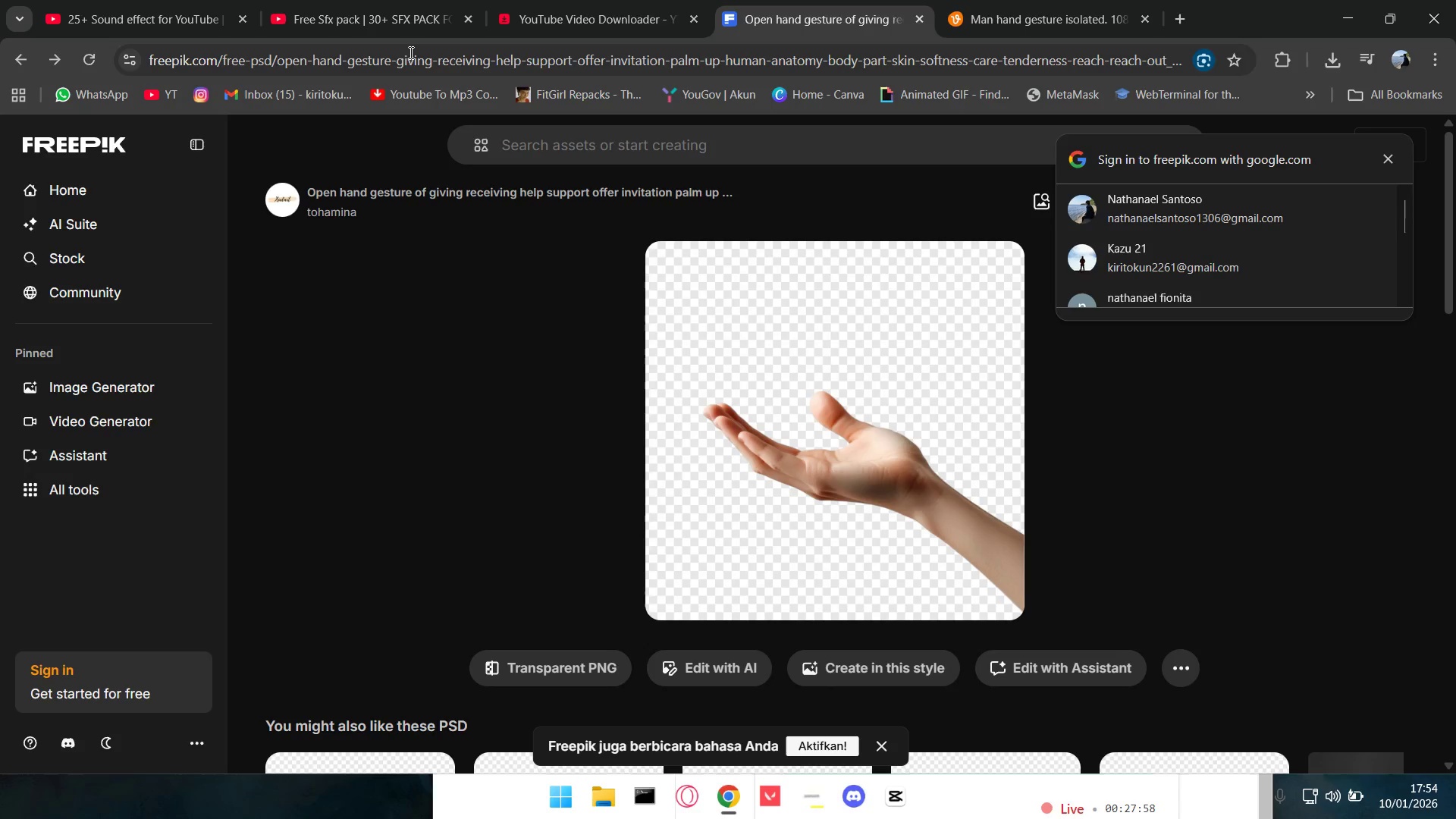 
left_click([1172, 206])
 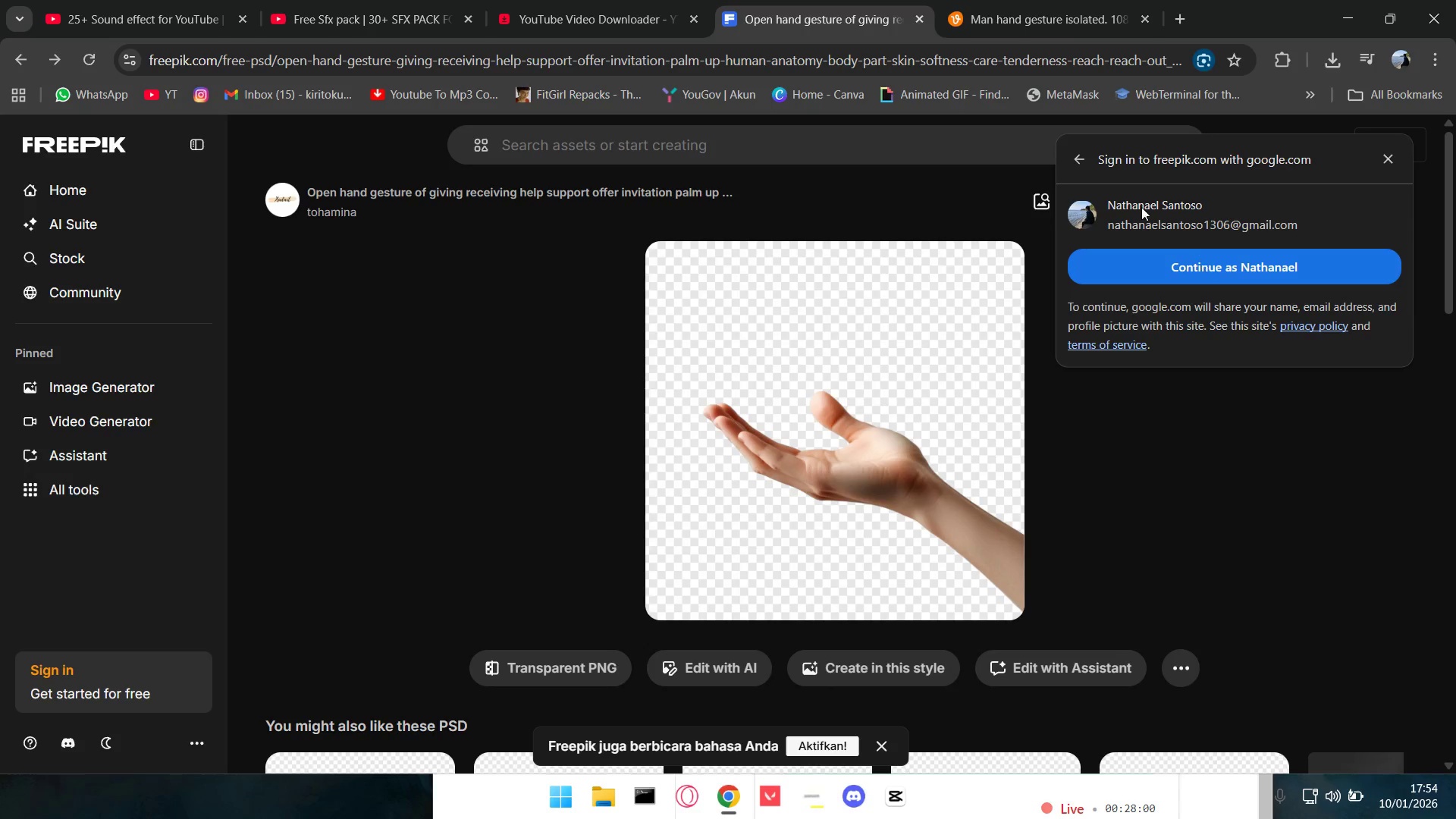 
left_click([1085, 155])
 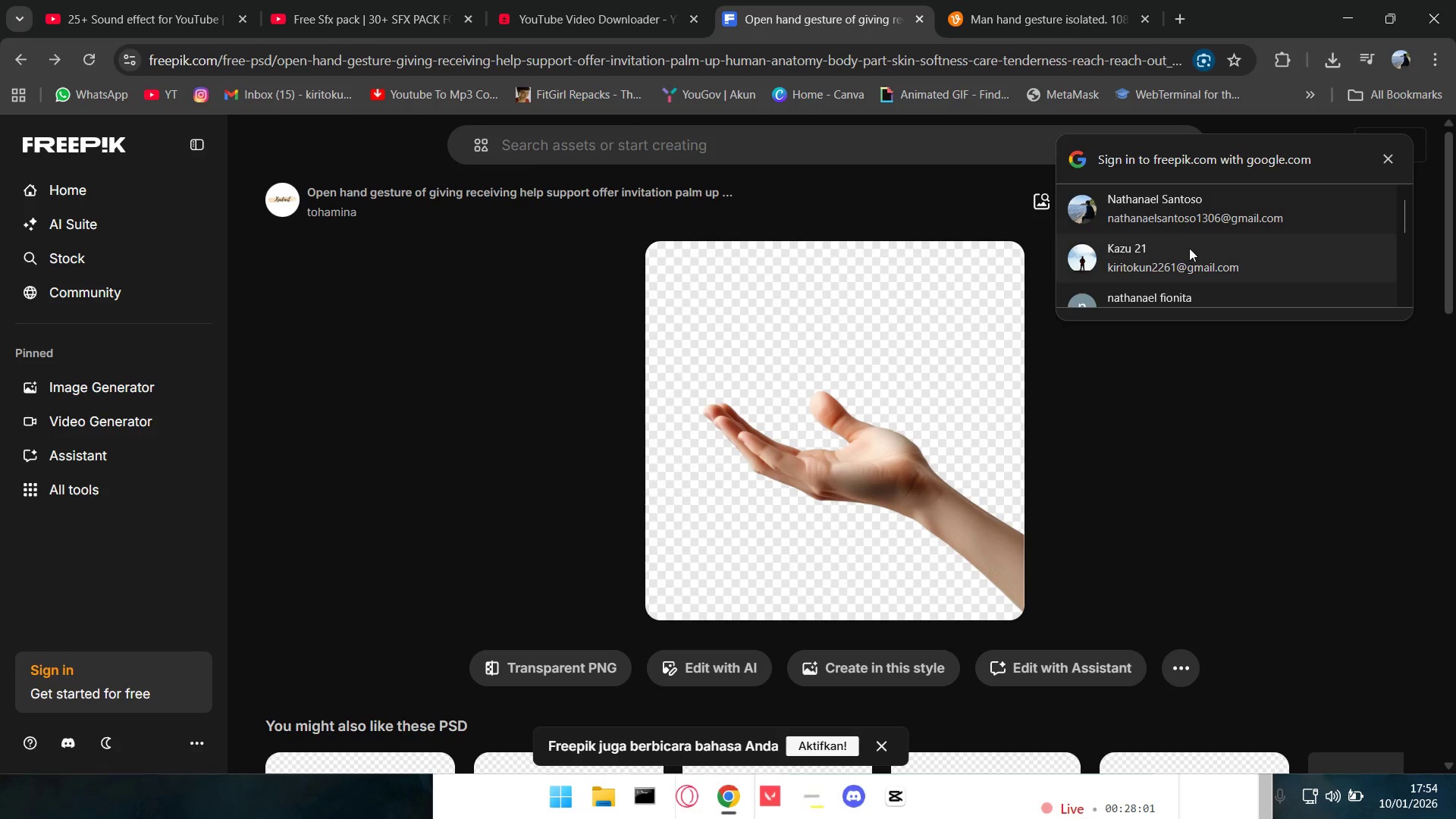 
left_click([1188, 248])
 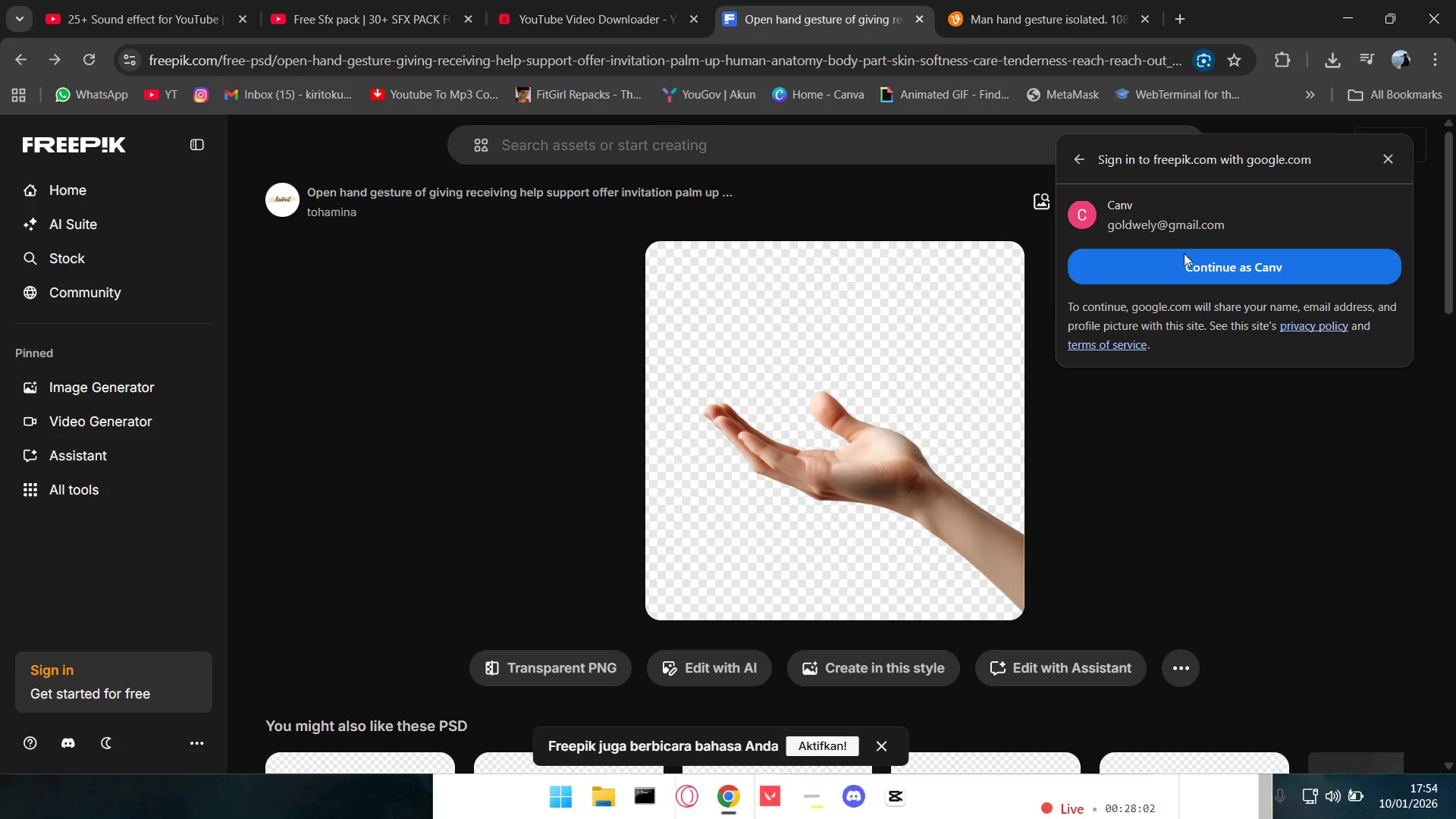 
scroll: coordinate [1190, 249], scroll_direction: down, amount: 2.0
 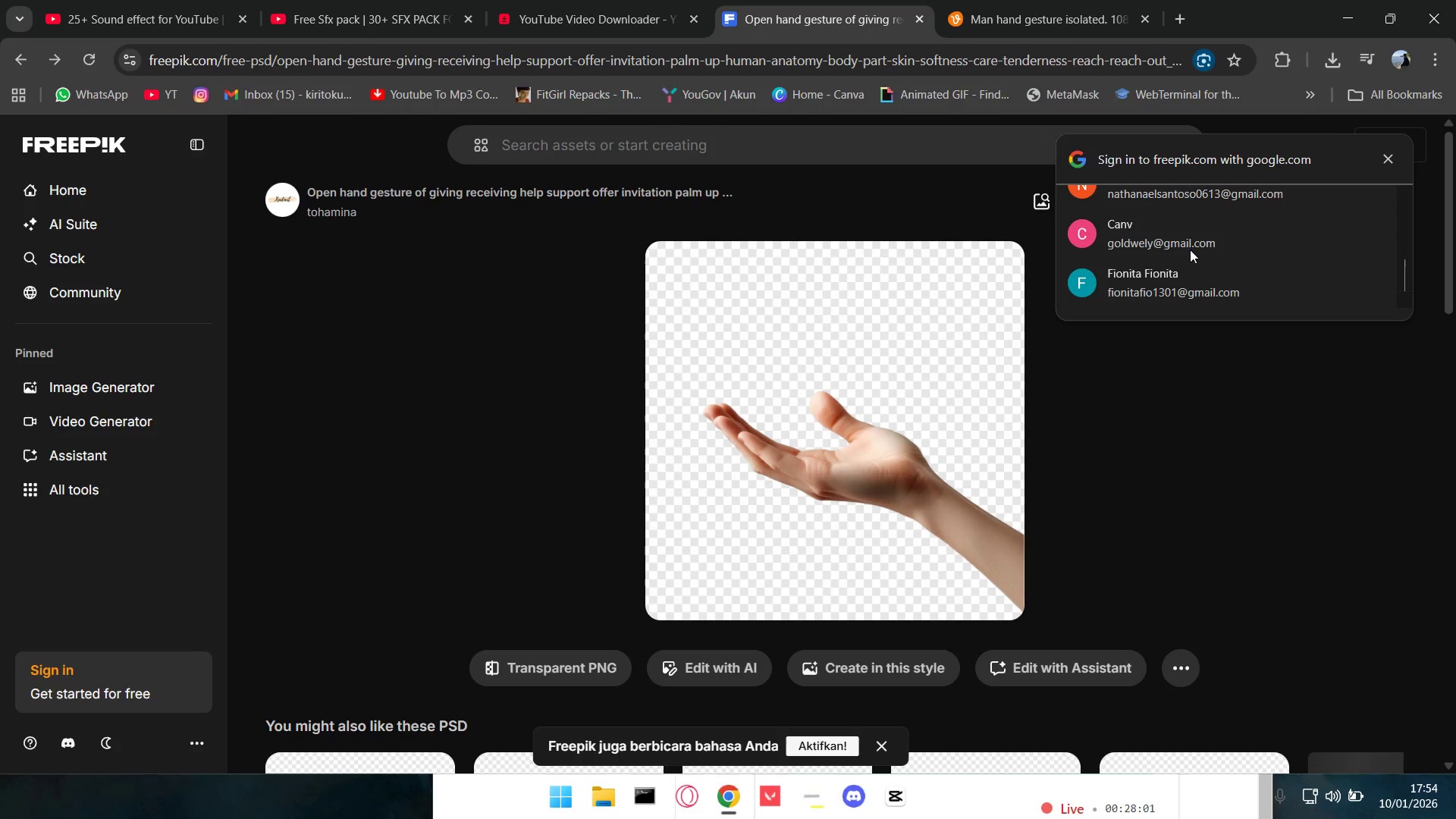 
double_click([1185, 268])
 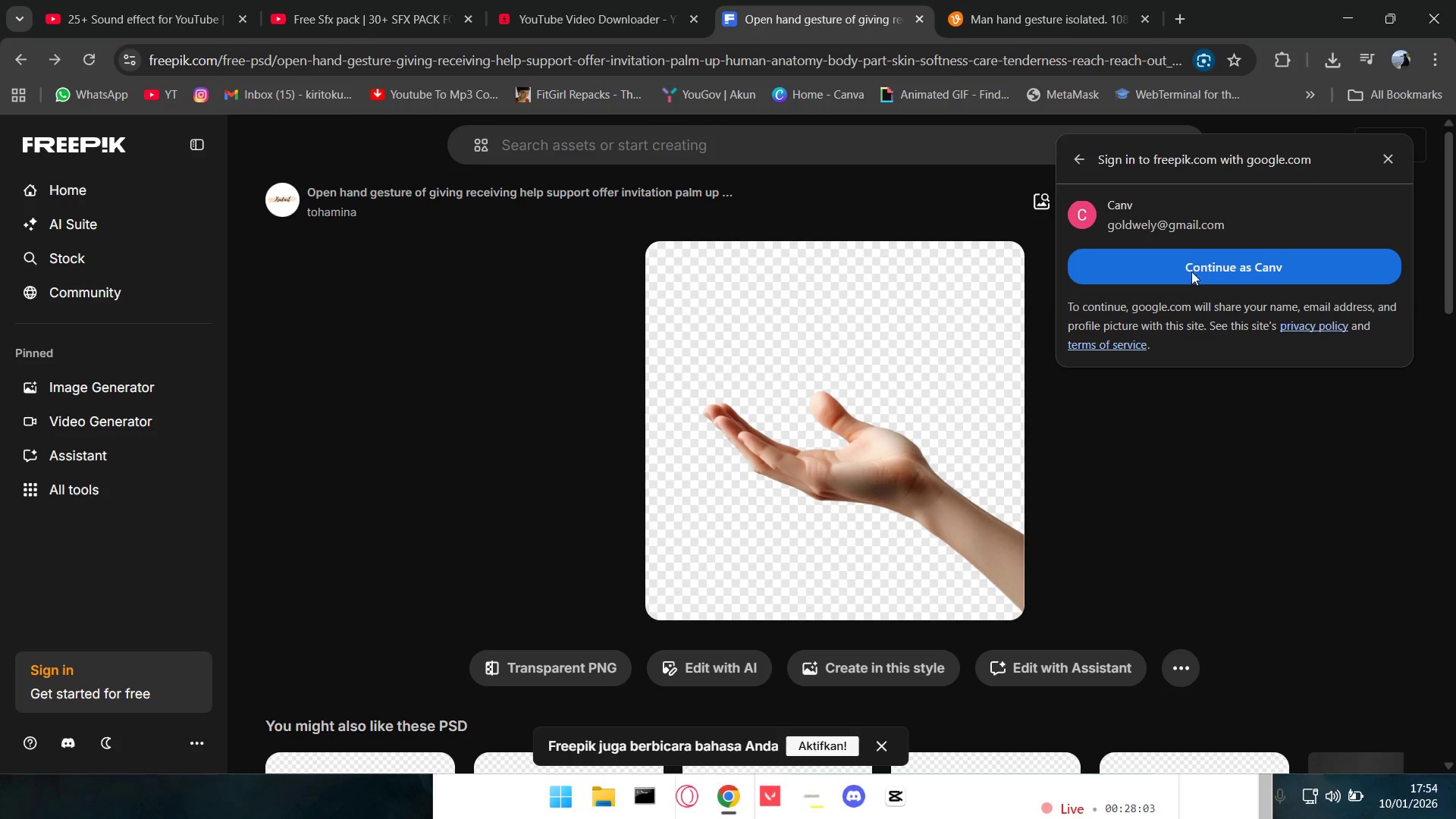 
left_click([1275, 269])
 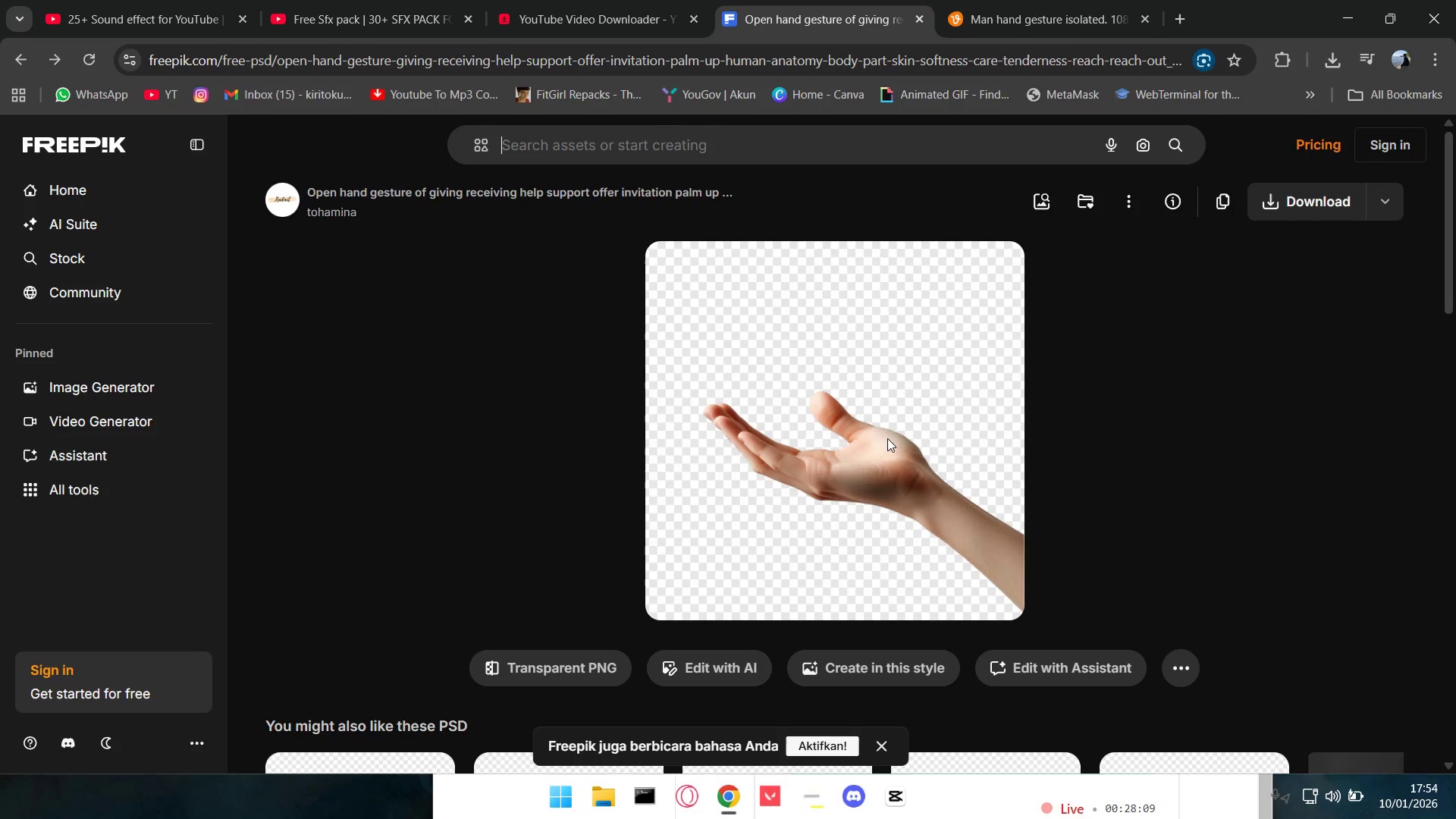 
wait(7.47)
 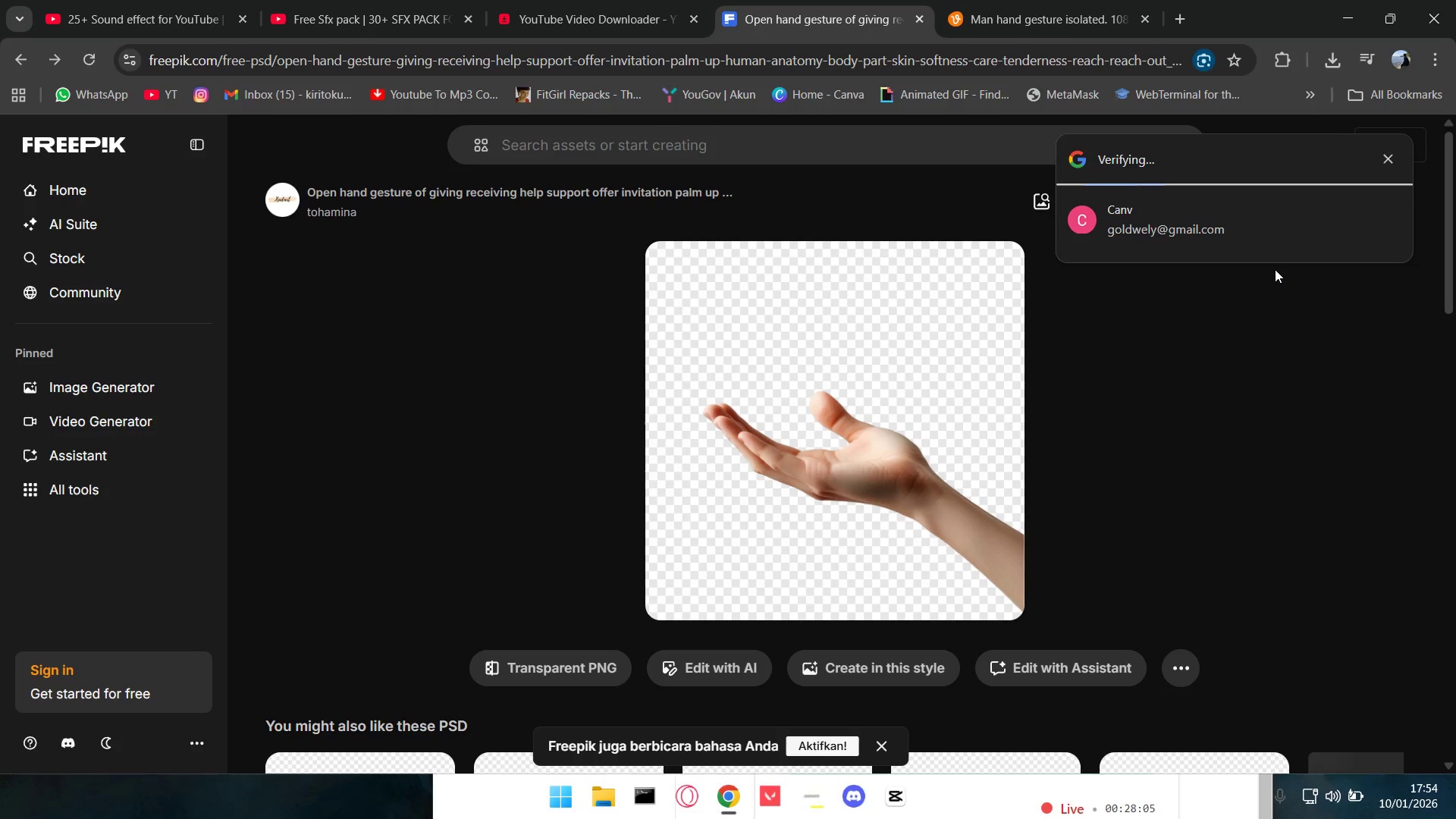 
scroll: coordinate [846, 627], scroll_direction: down, amount: 4.0
 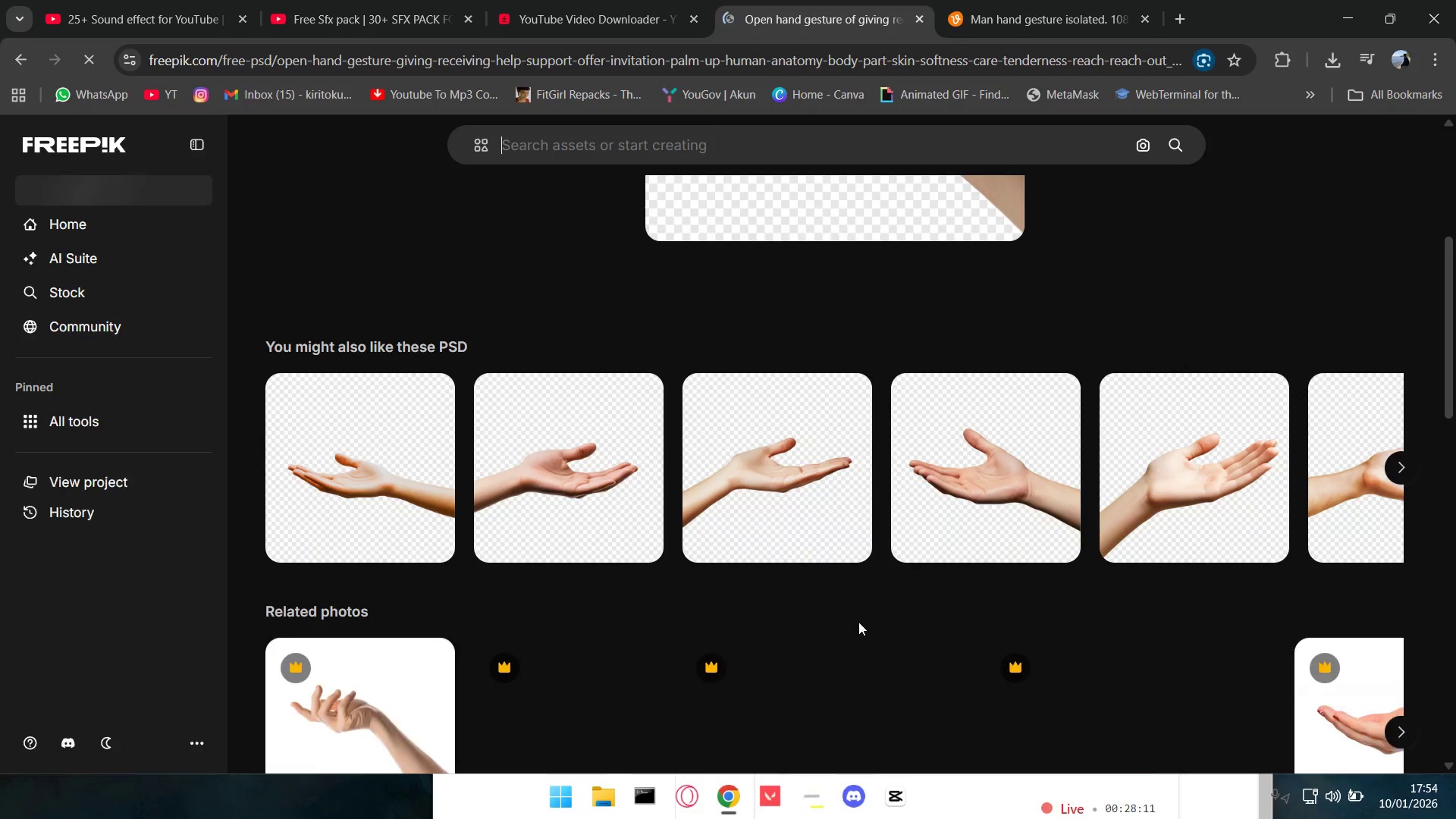 
scroll: coordinate [863, 617], scroll_direction: up, amount: 4.0
 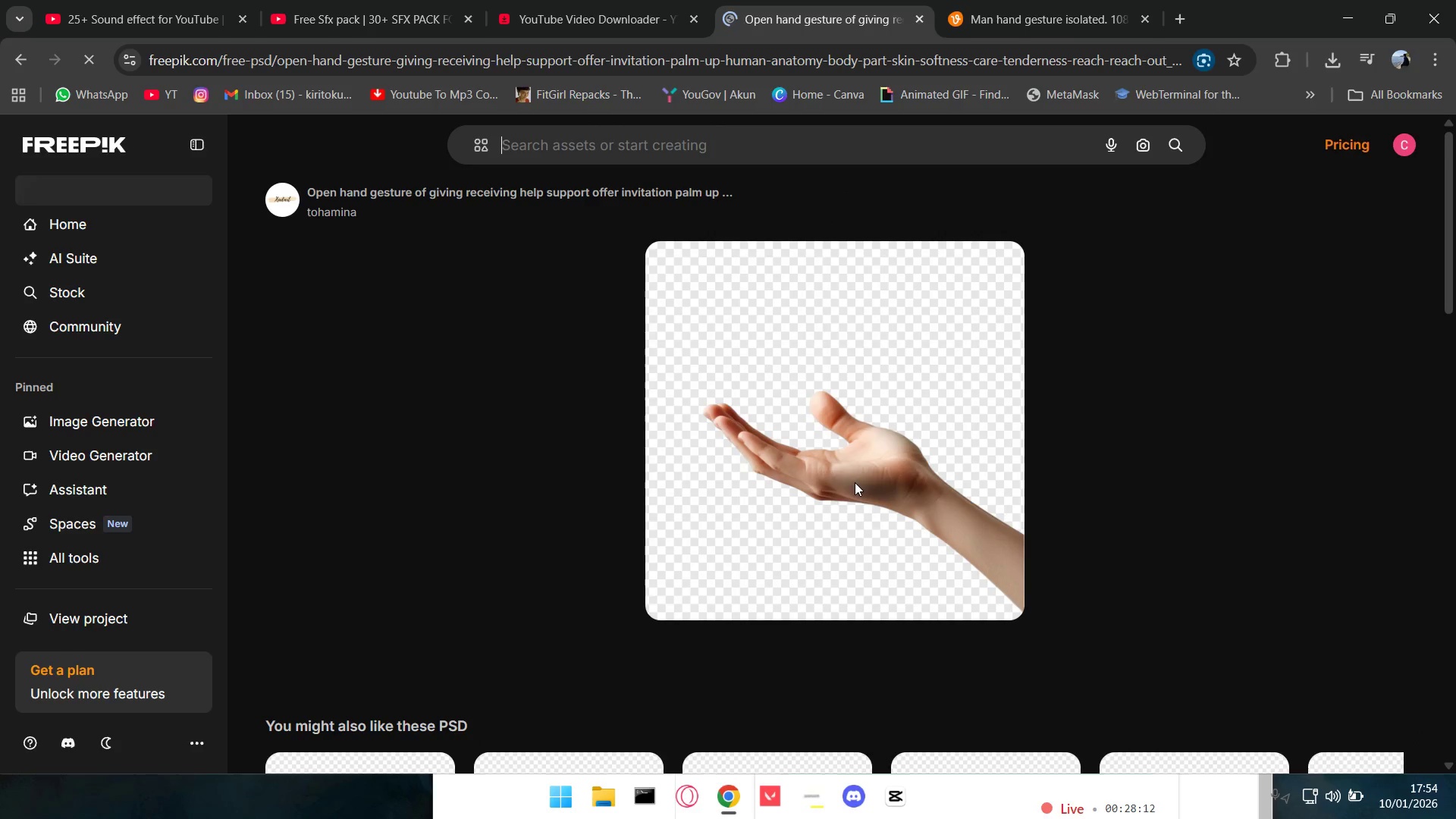 
left_click([854, 481])
 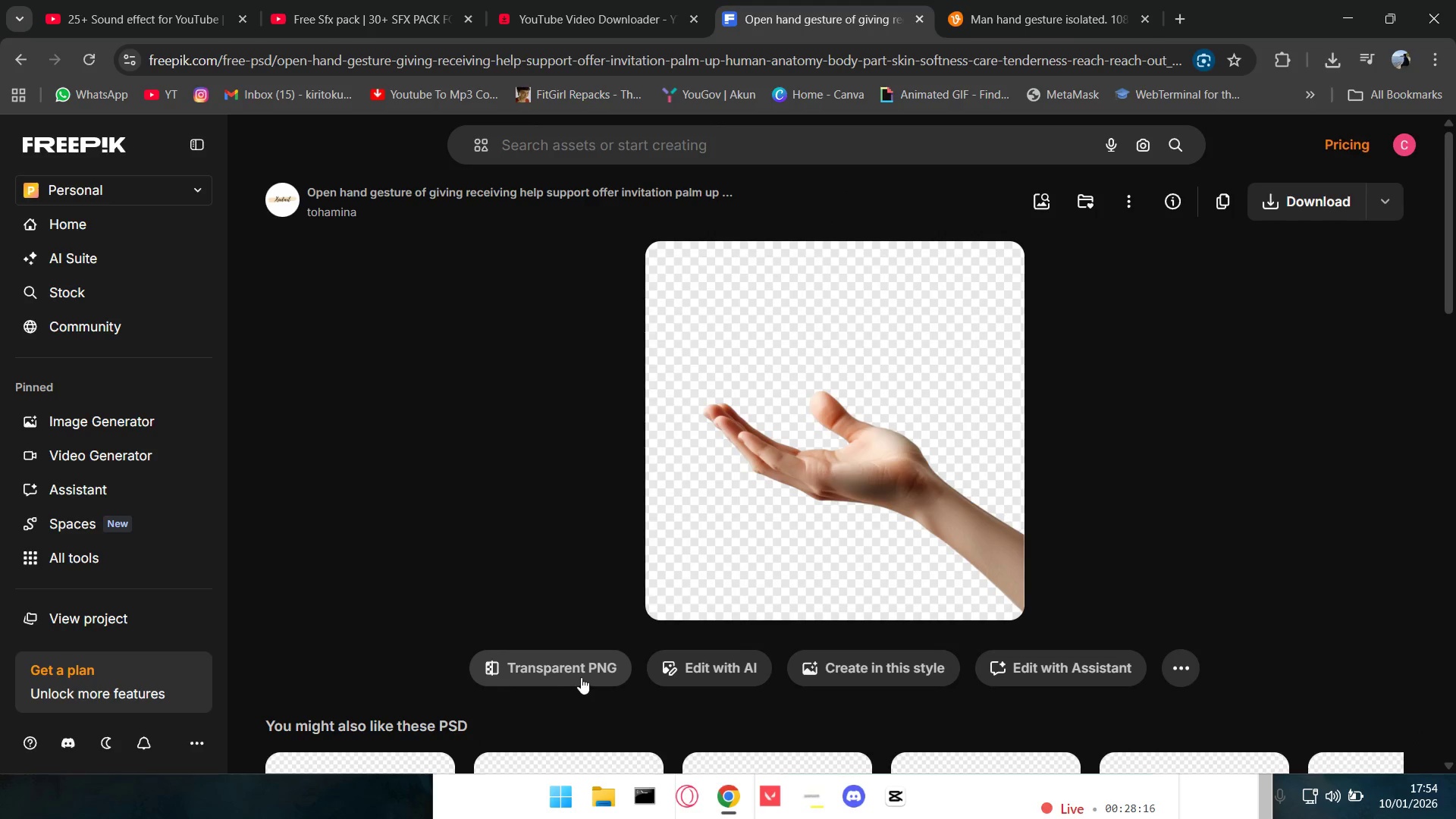 
left_click([592, 674])
 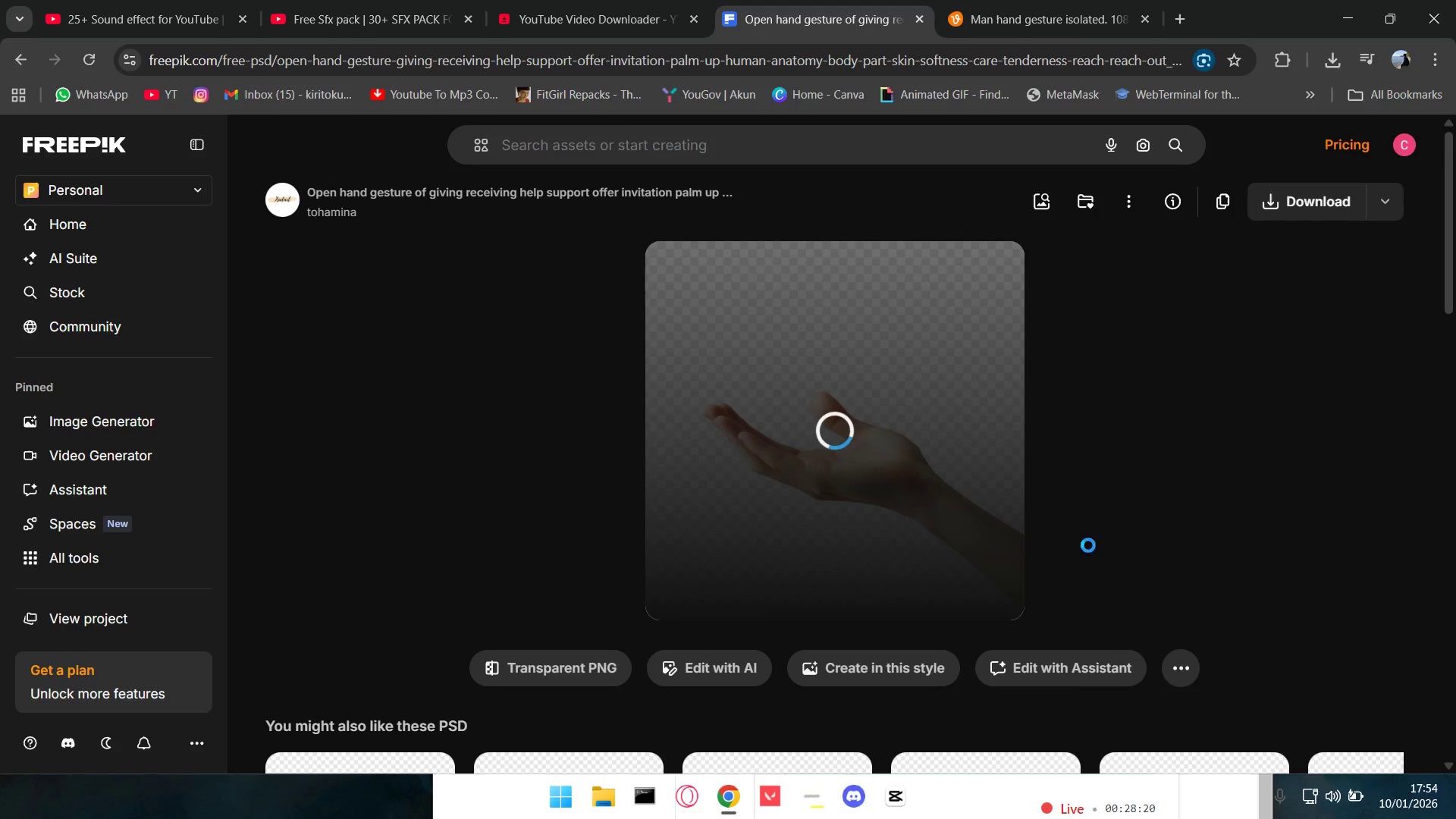 
left_click([1311, 202])
 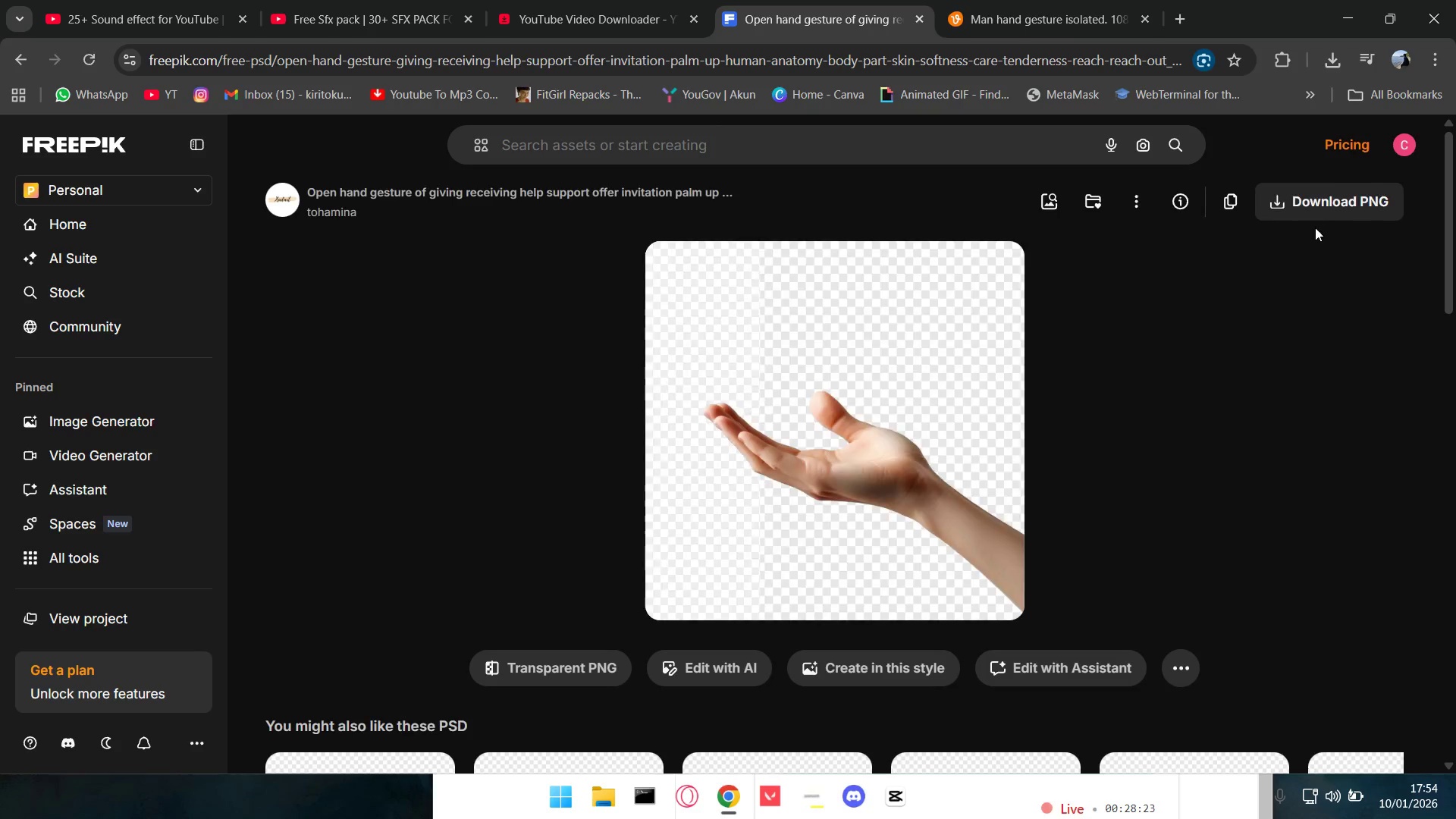 
left_click([1328, 200])
 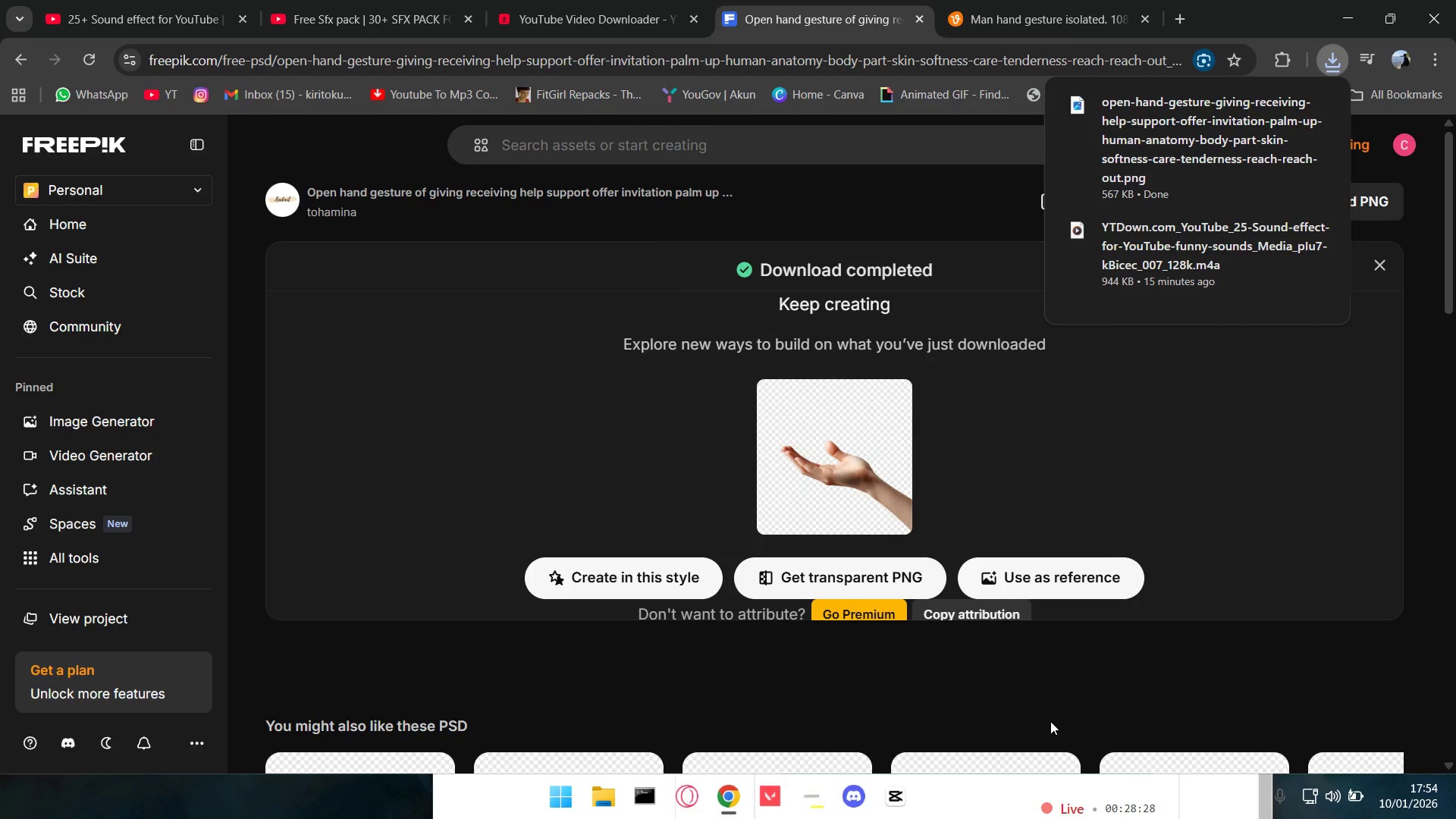 
wait(5.78)
 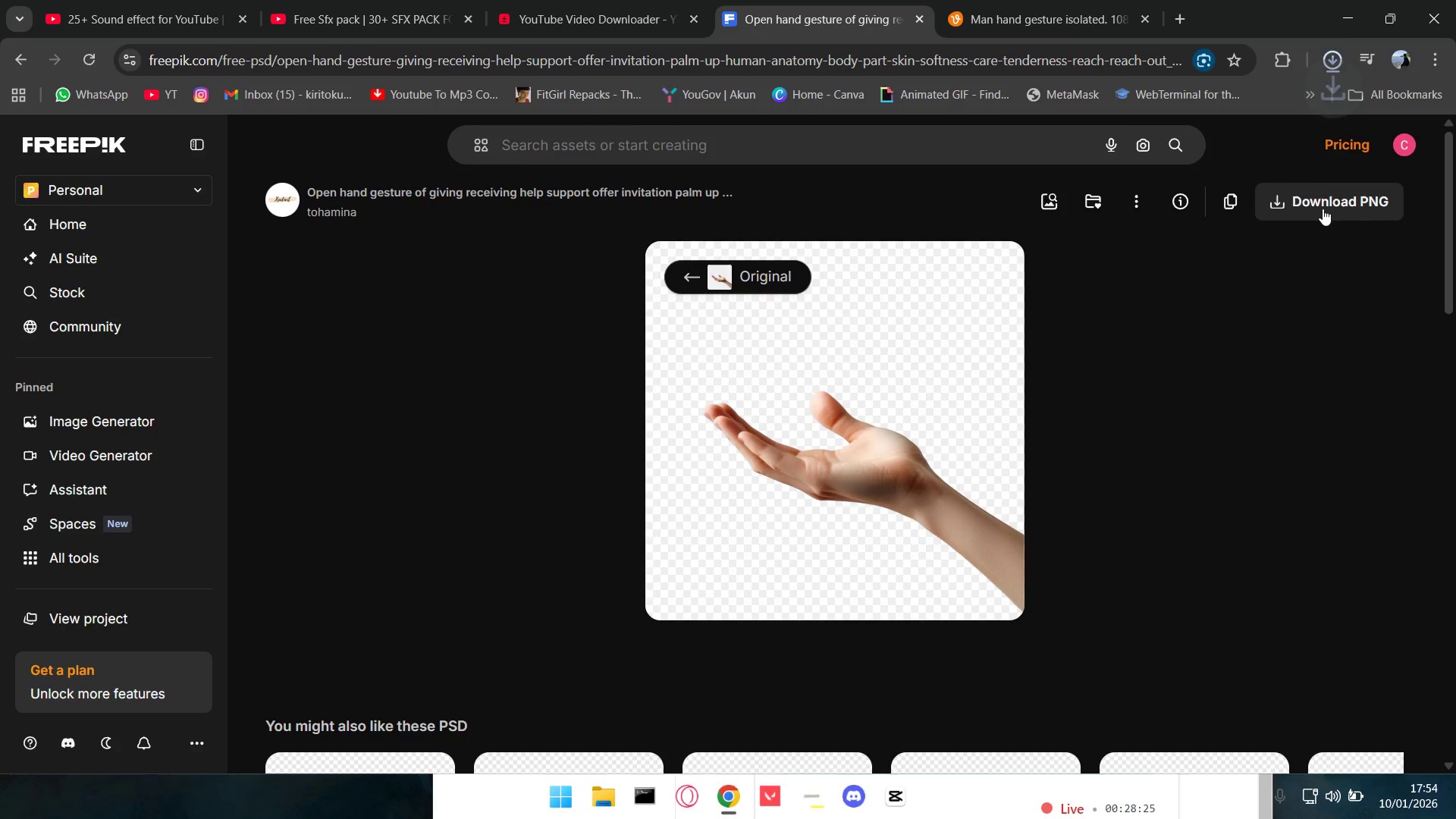 
key(Alt+AltLeft)
 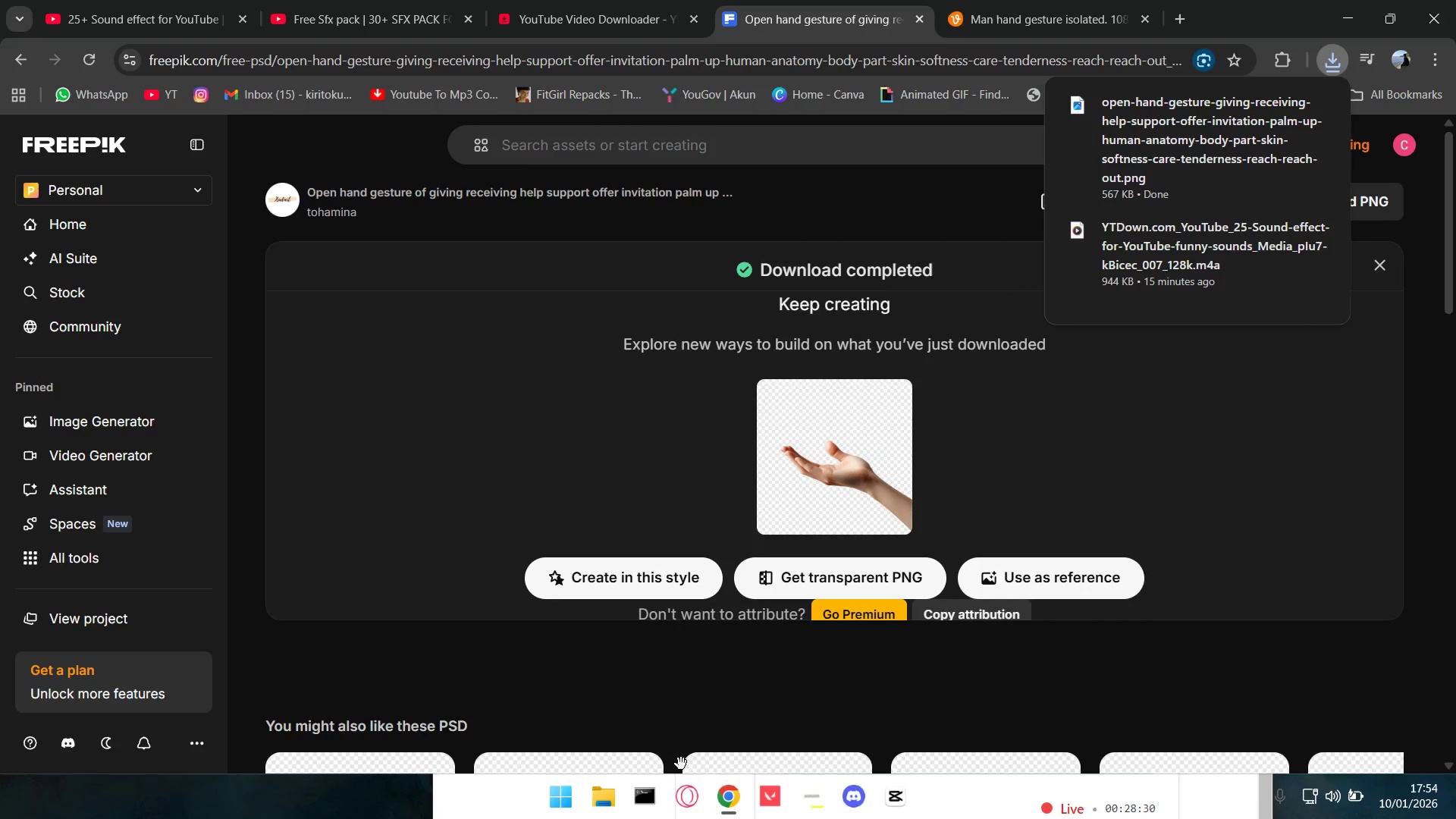 
key(Alt+Tab)
 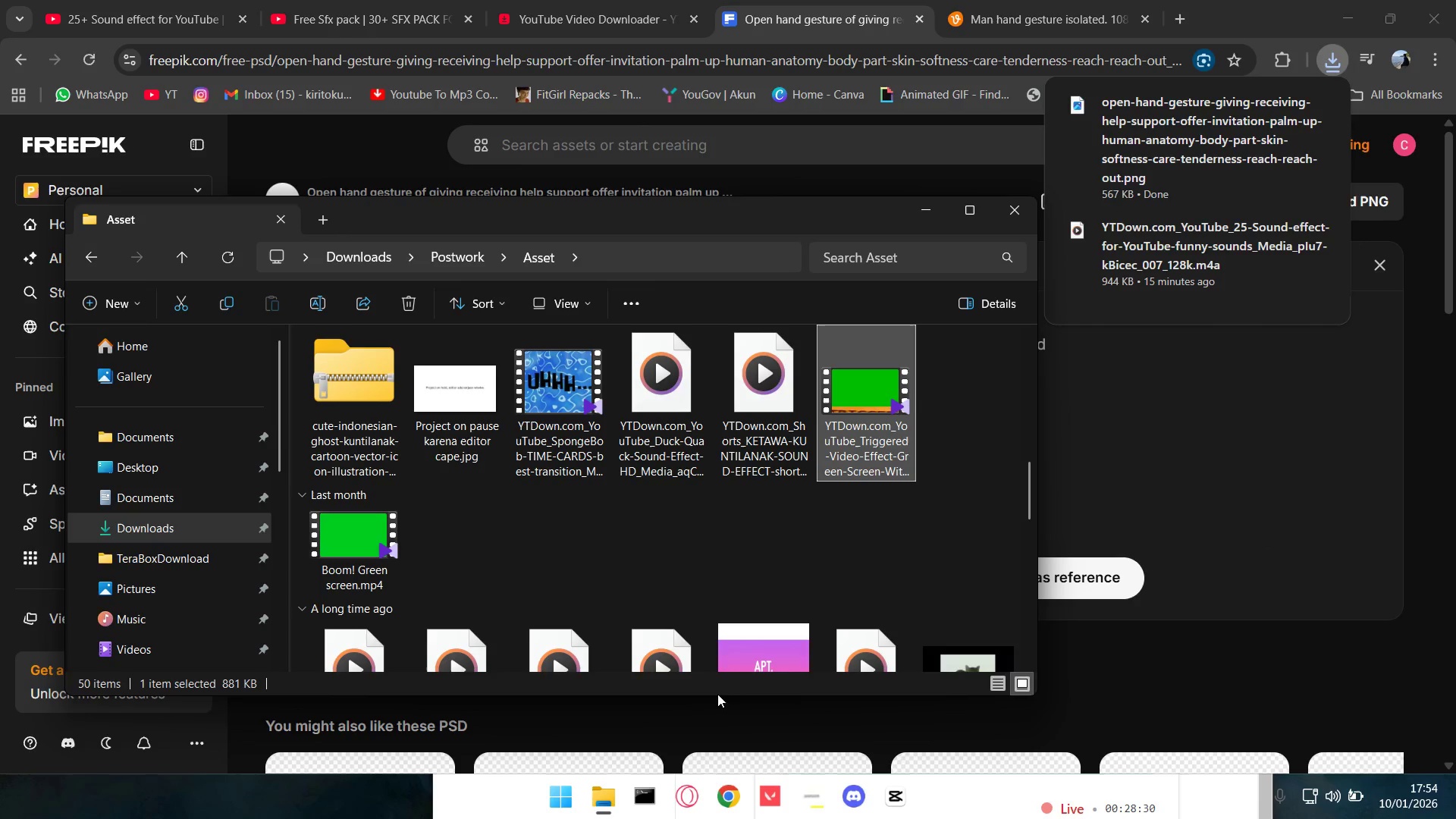 
key(Alt+Tab)
 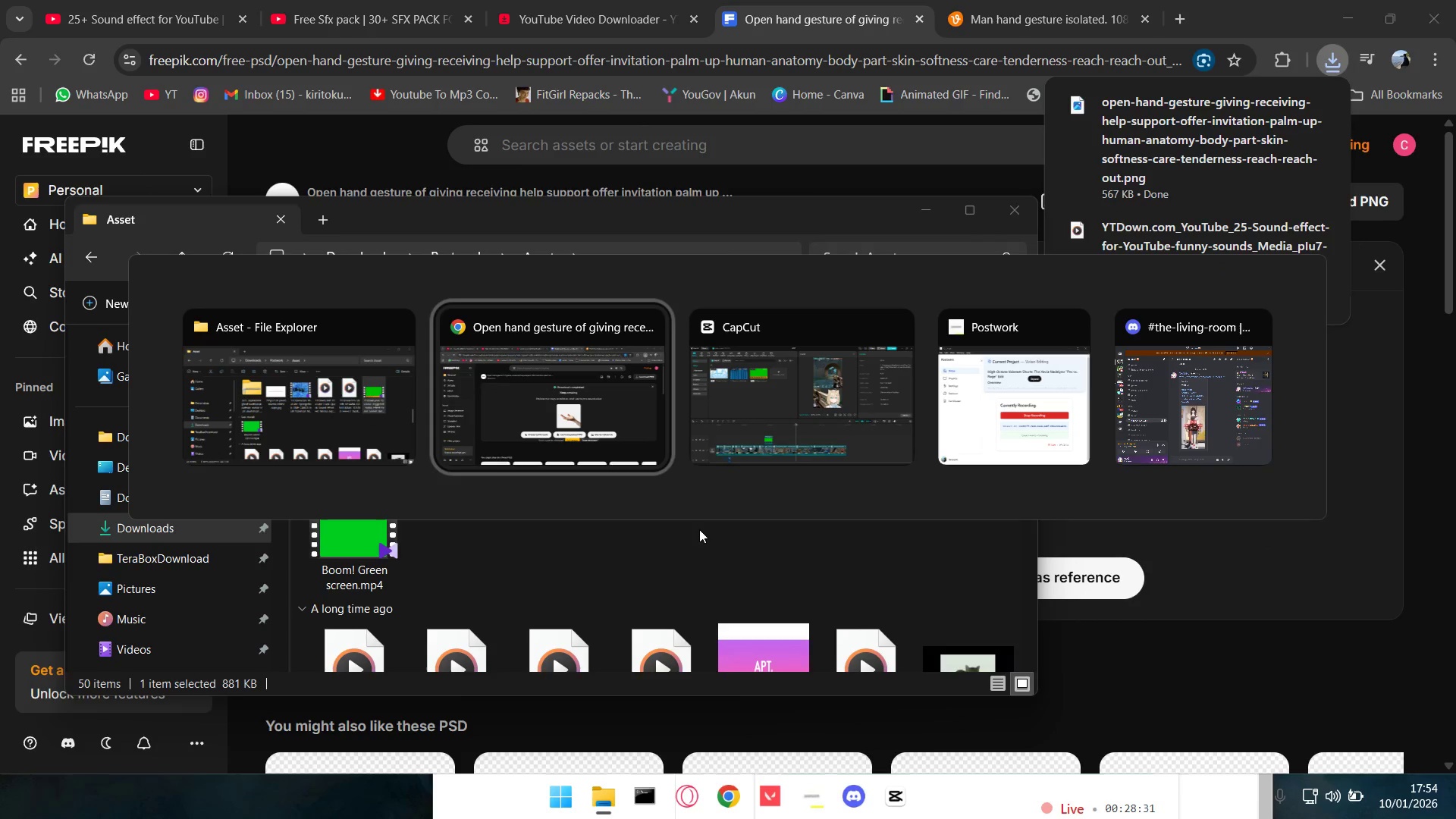 
key(Alt+Tab)
 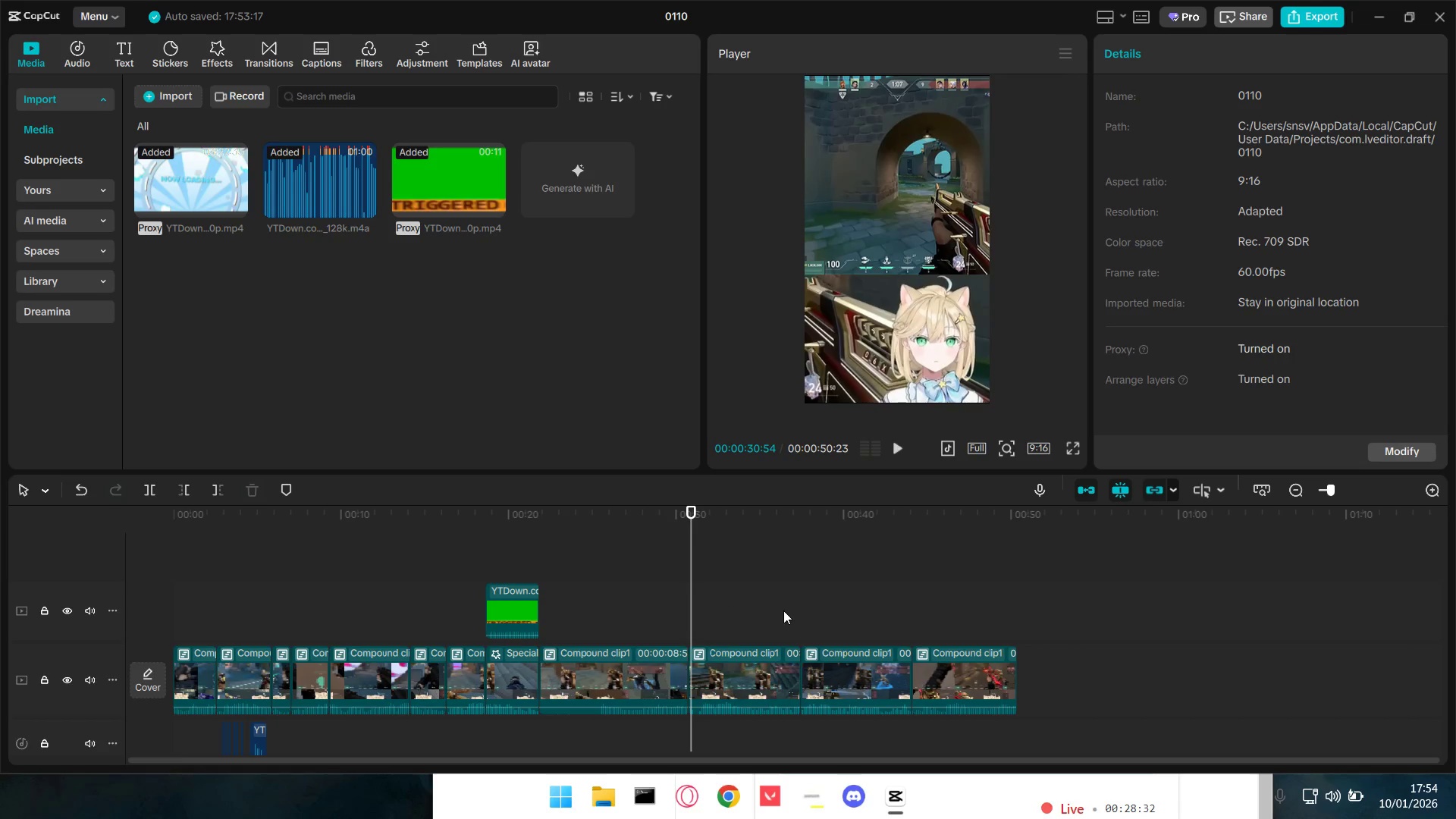 
key(Alt+Tab)
 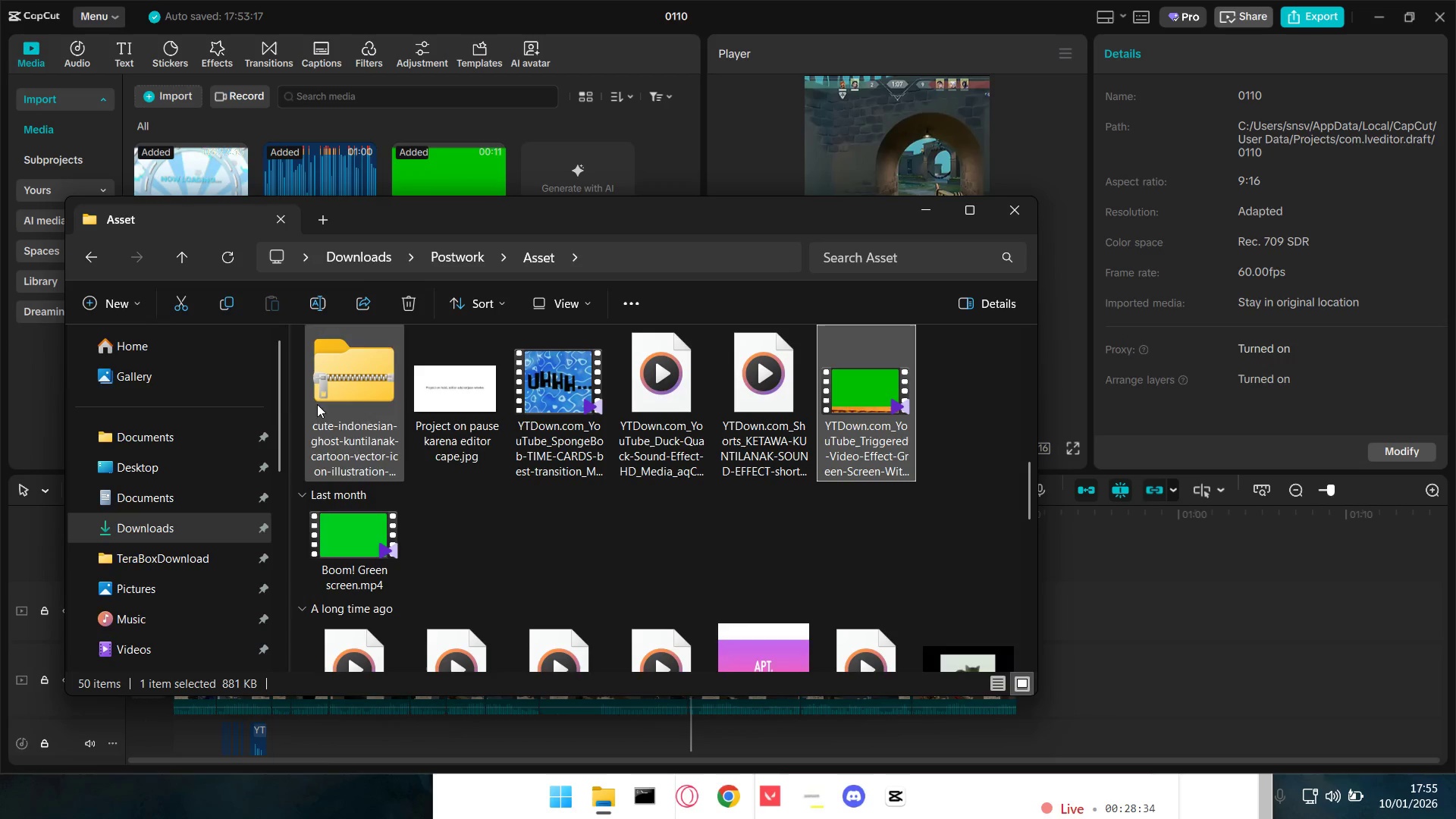 
left_click([86, 260])
 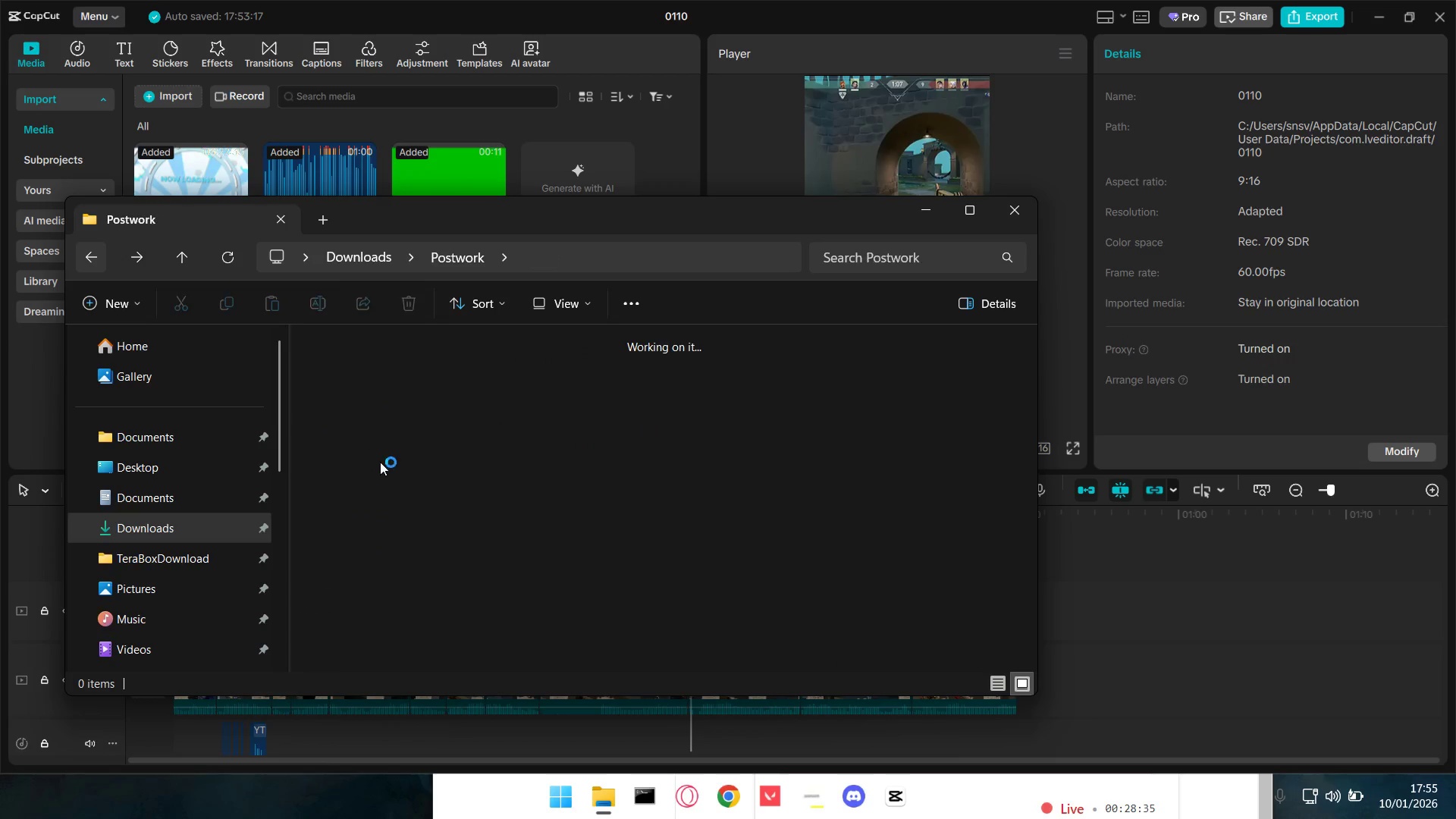 
scroll: coordinate [461, 453], scroll_direction: up, amount: 5.0
 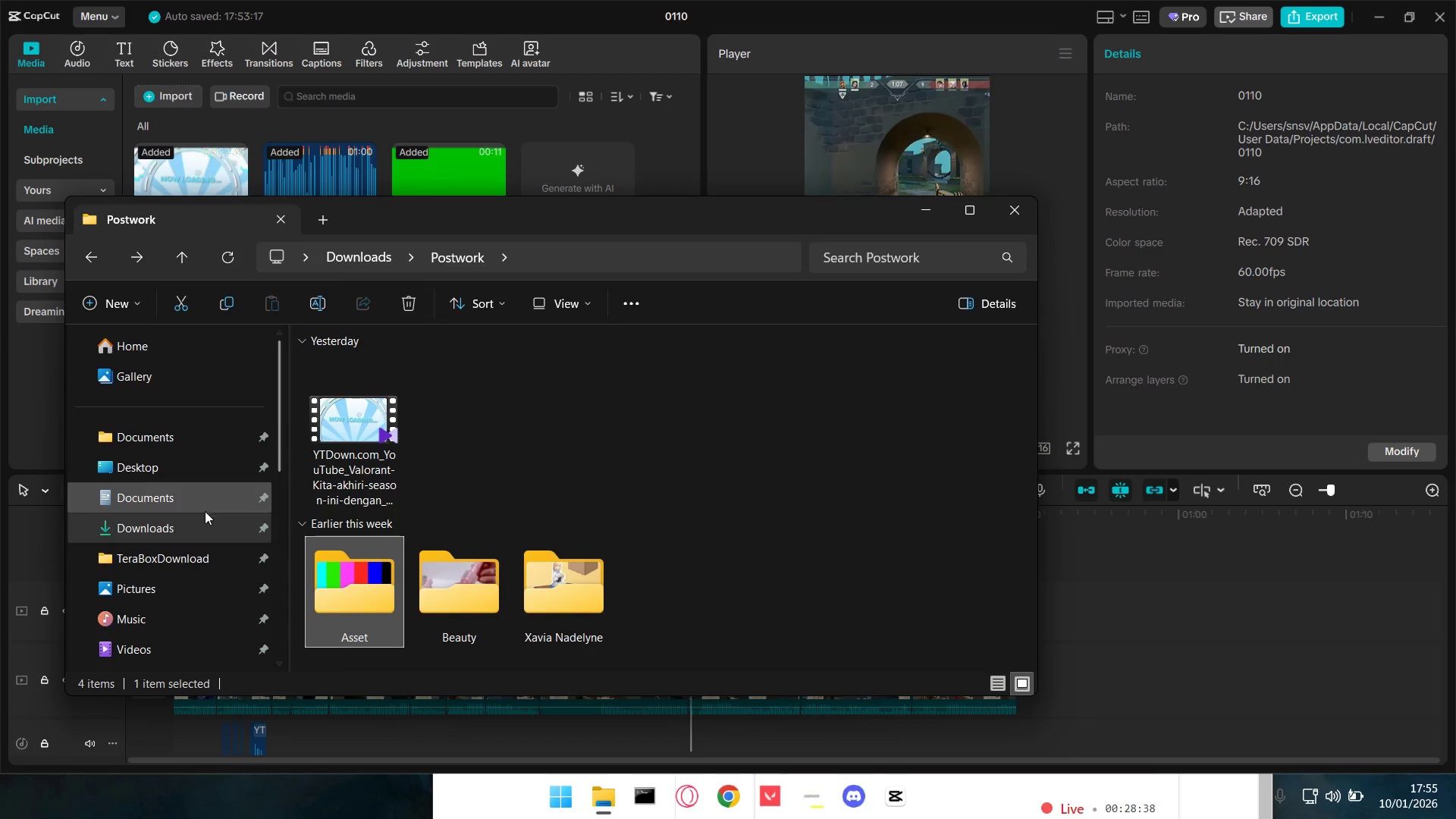 
left_click([185, 522])
 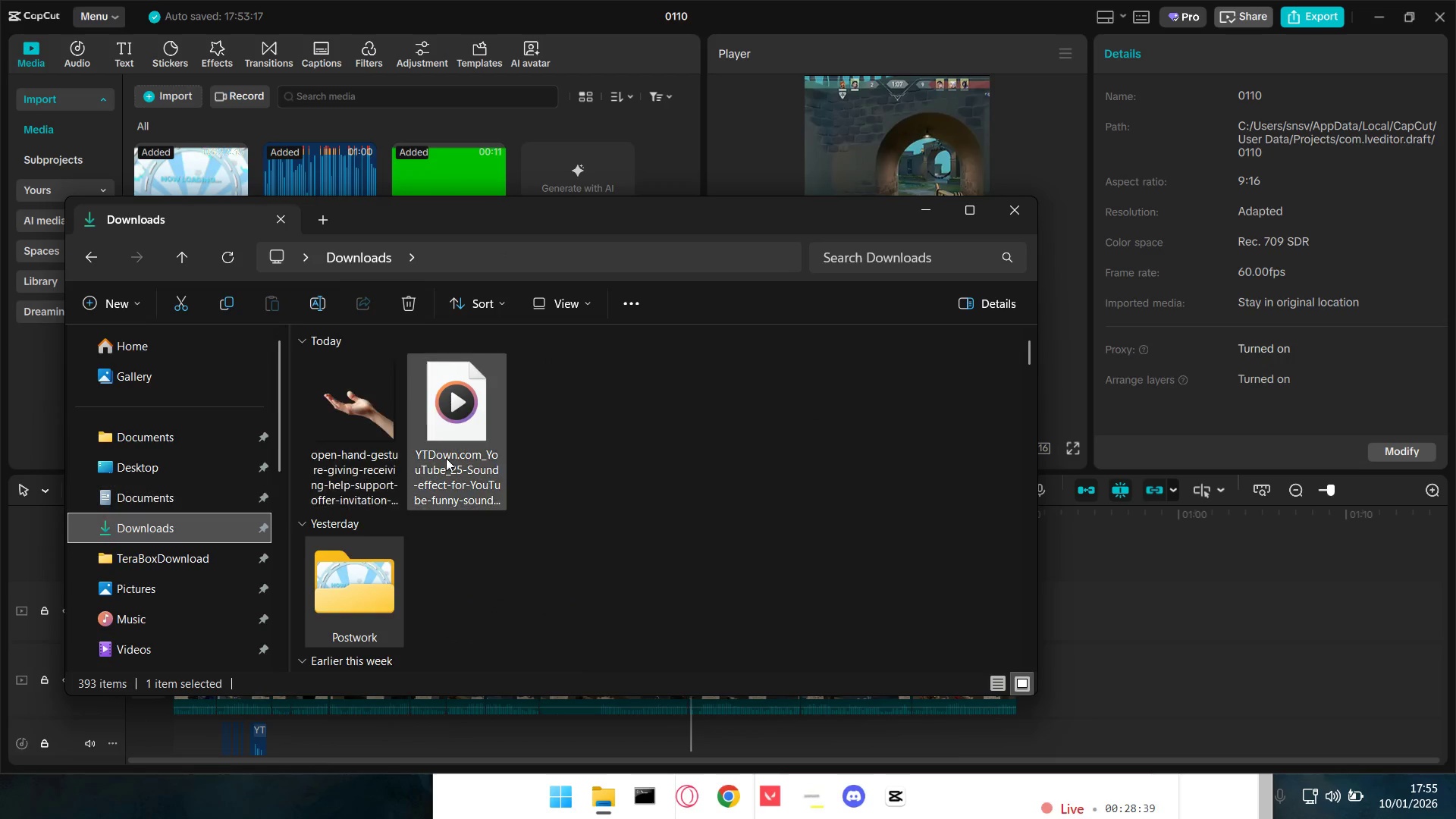 
left_click_drag(start_coordinate=[376, 415], to_coordinate=[362, 149])
 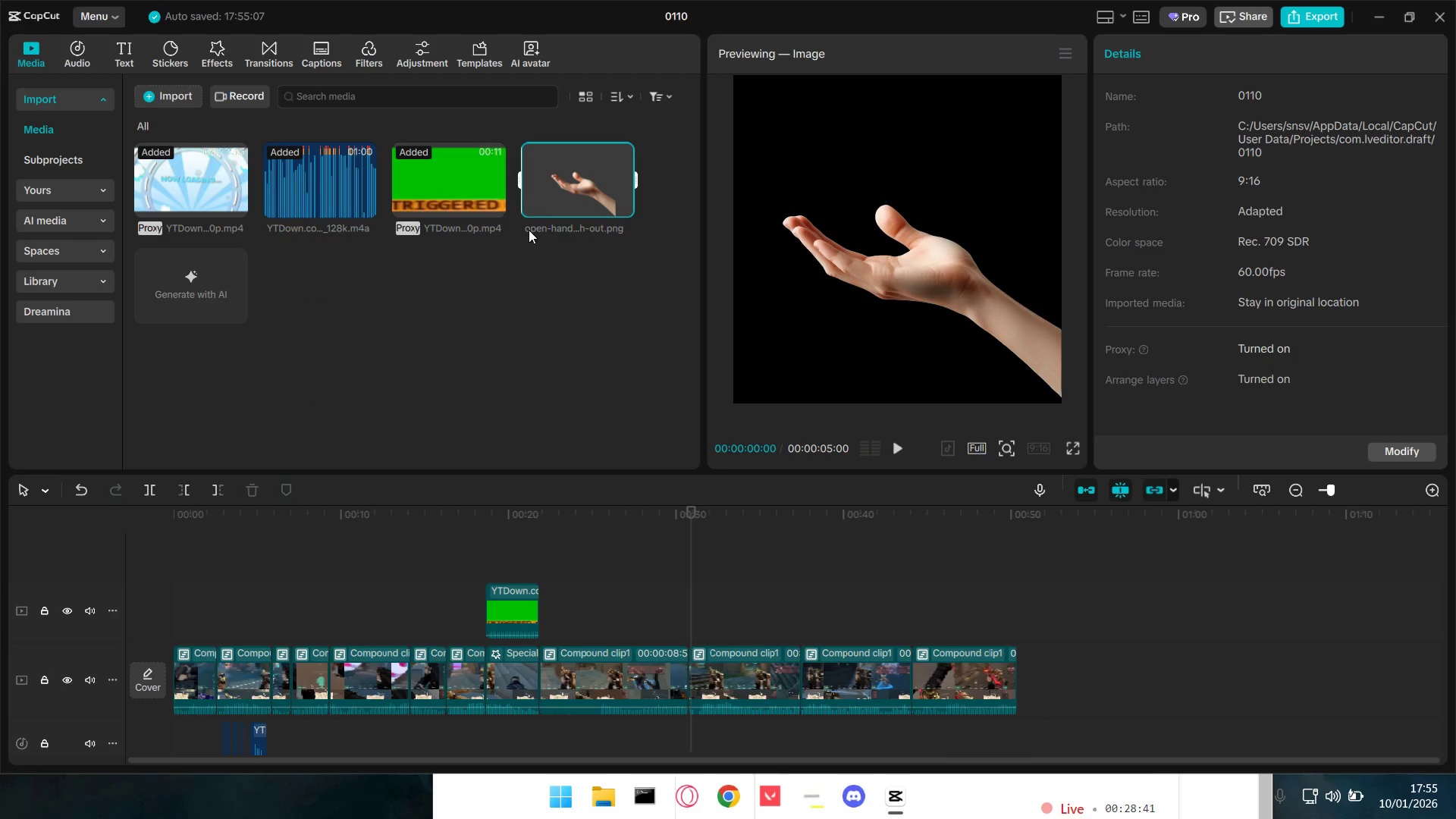 
left_click_drag(start_coordinate=[541, 193], to_coordinate=[612, 602])
 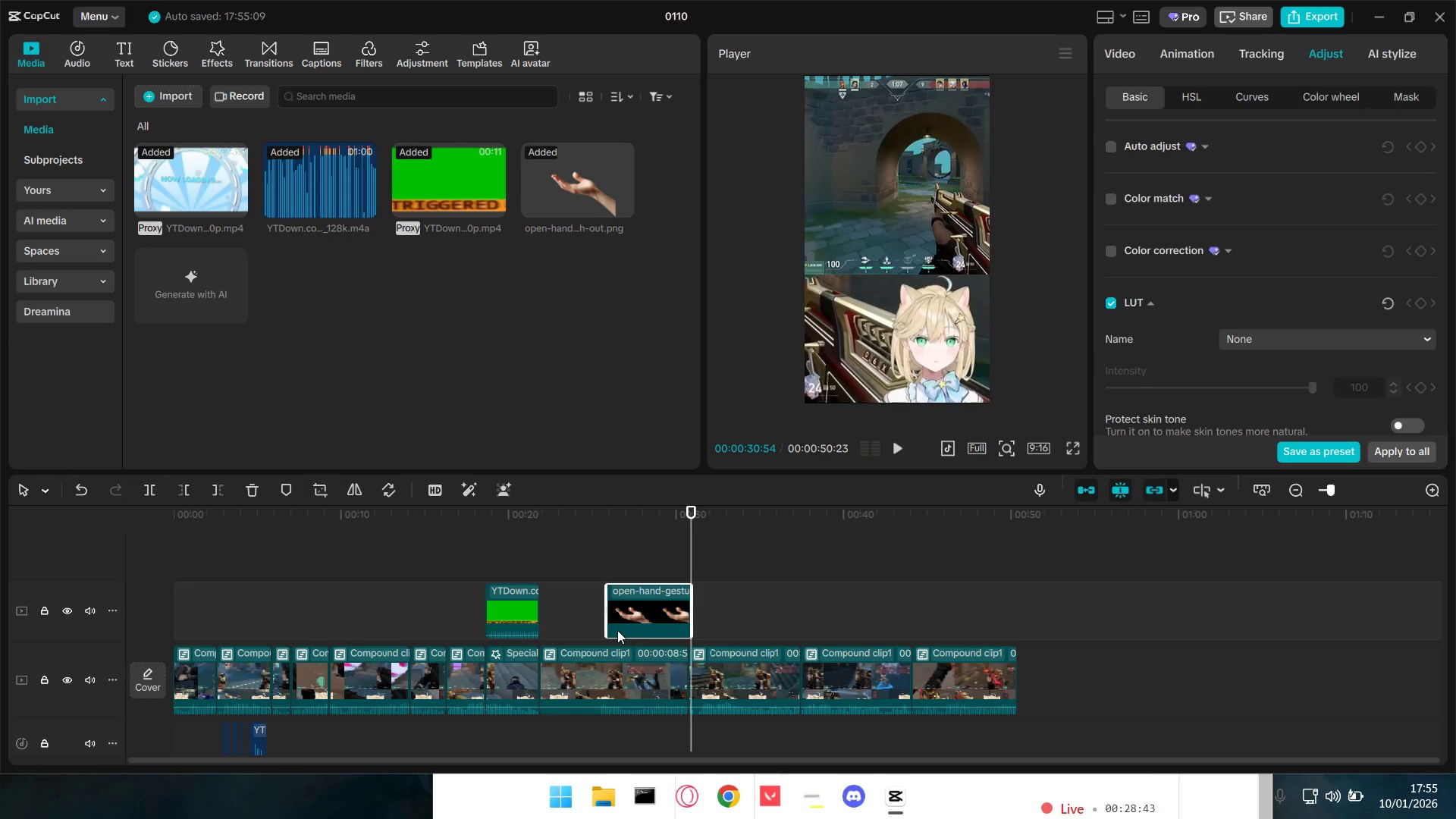 
key(Space)
 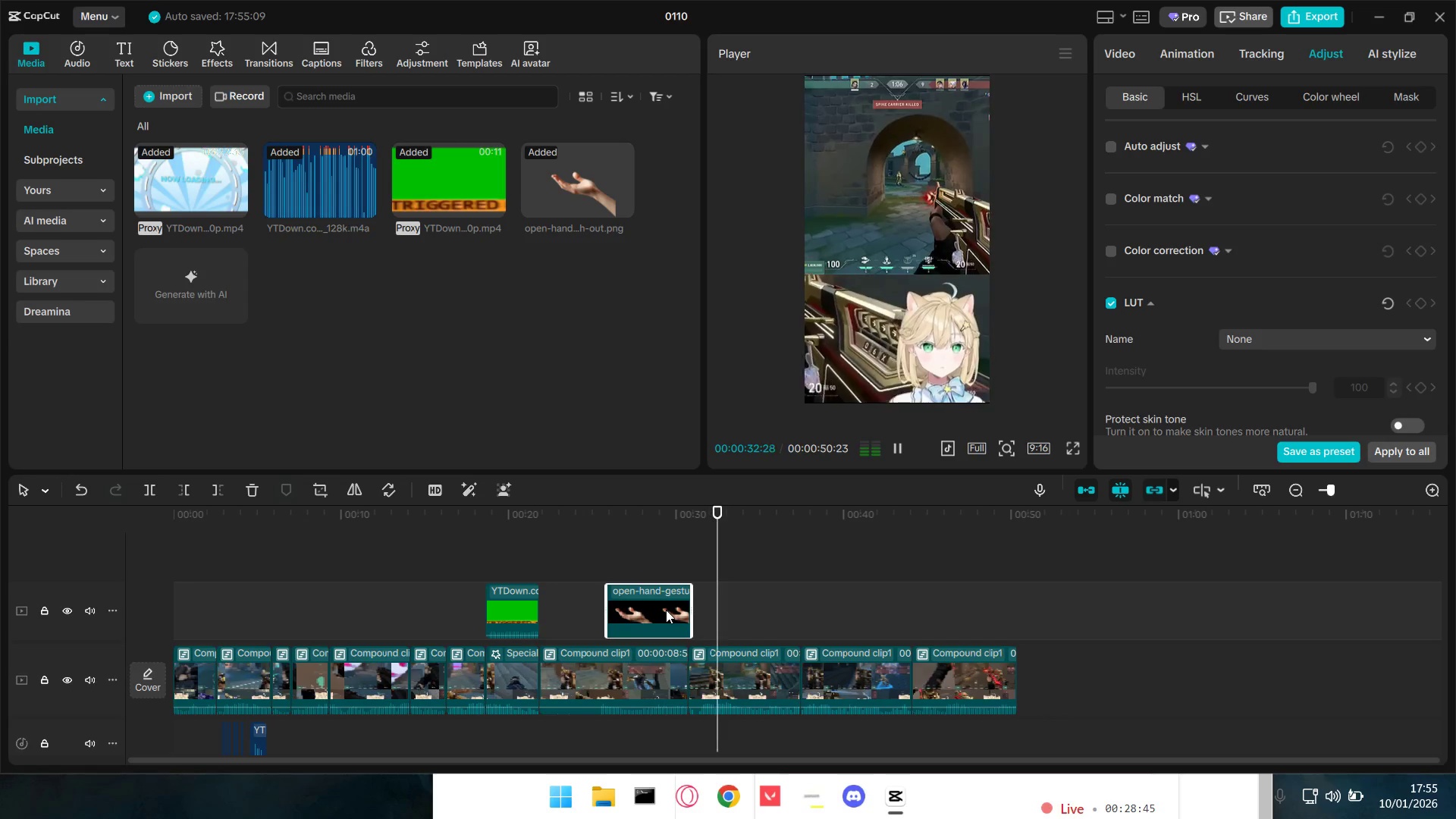 
left_click([571, 570])
 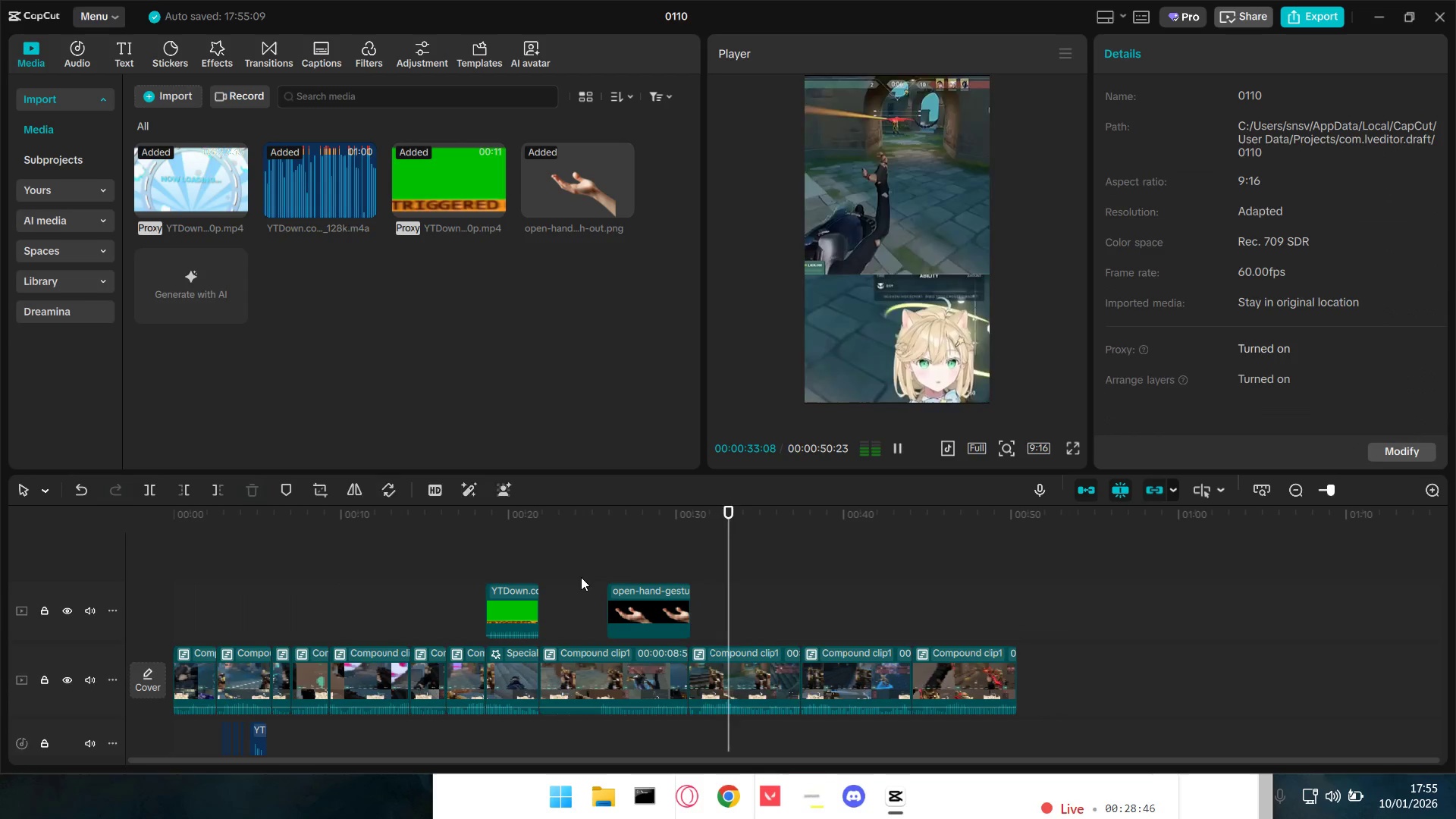 
key(Space)
 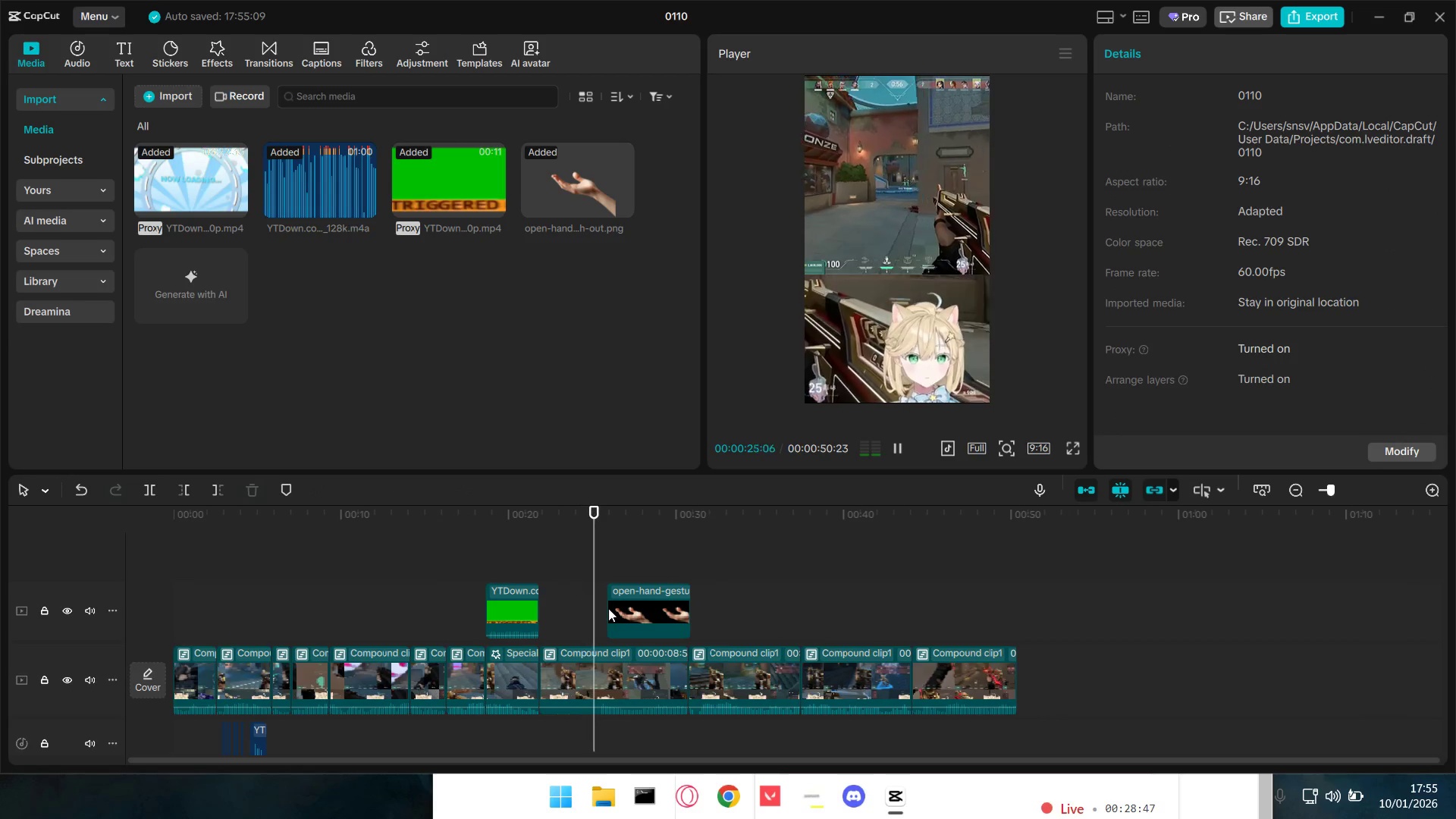 
key(Space)
 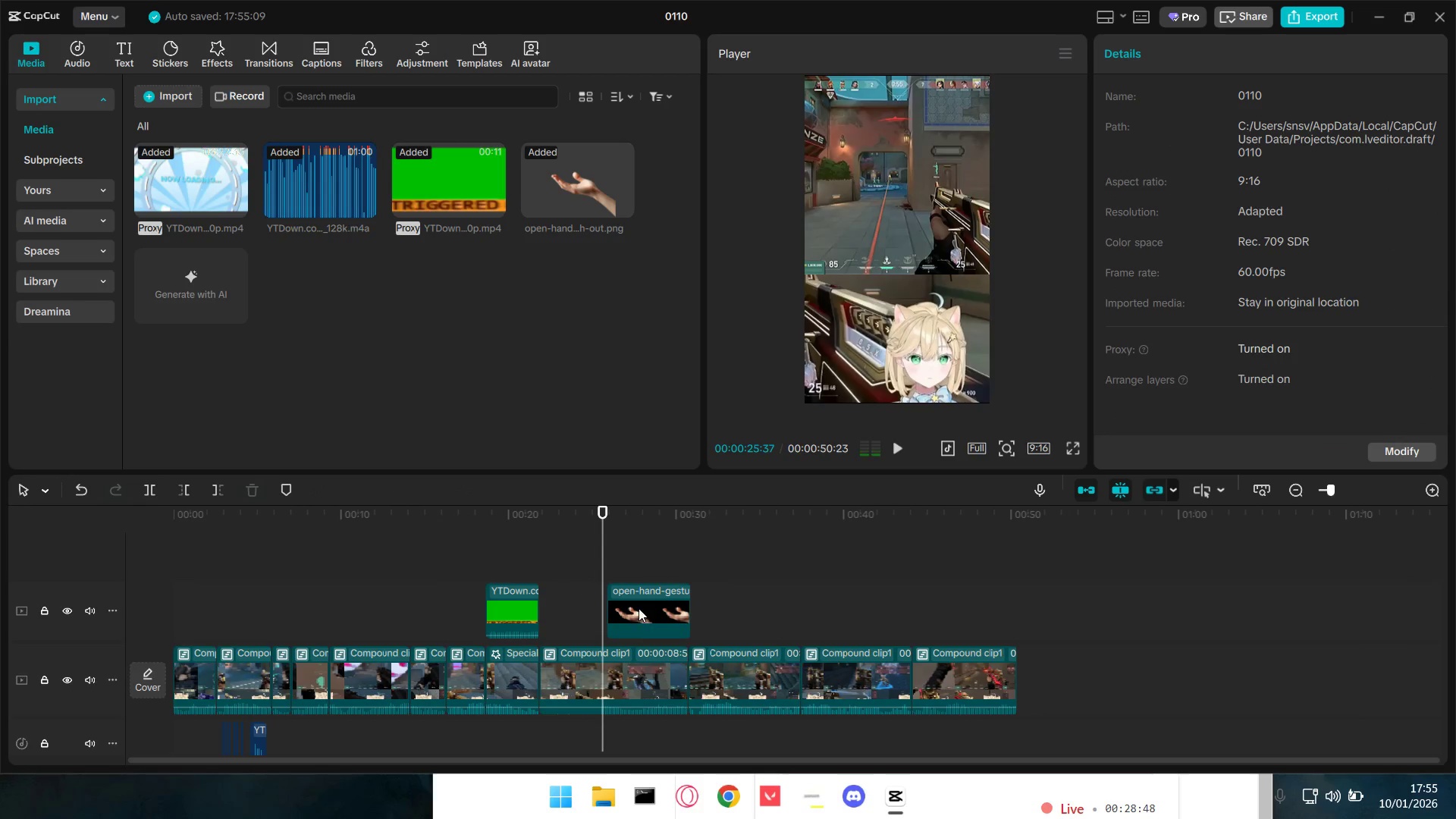 
key(Space)
 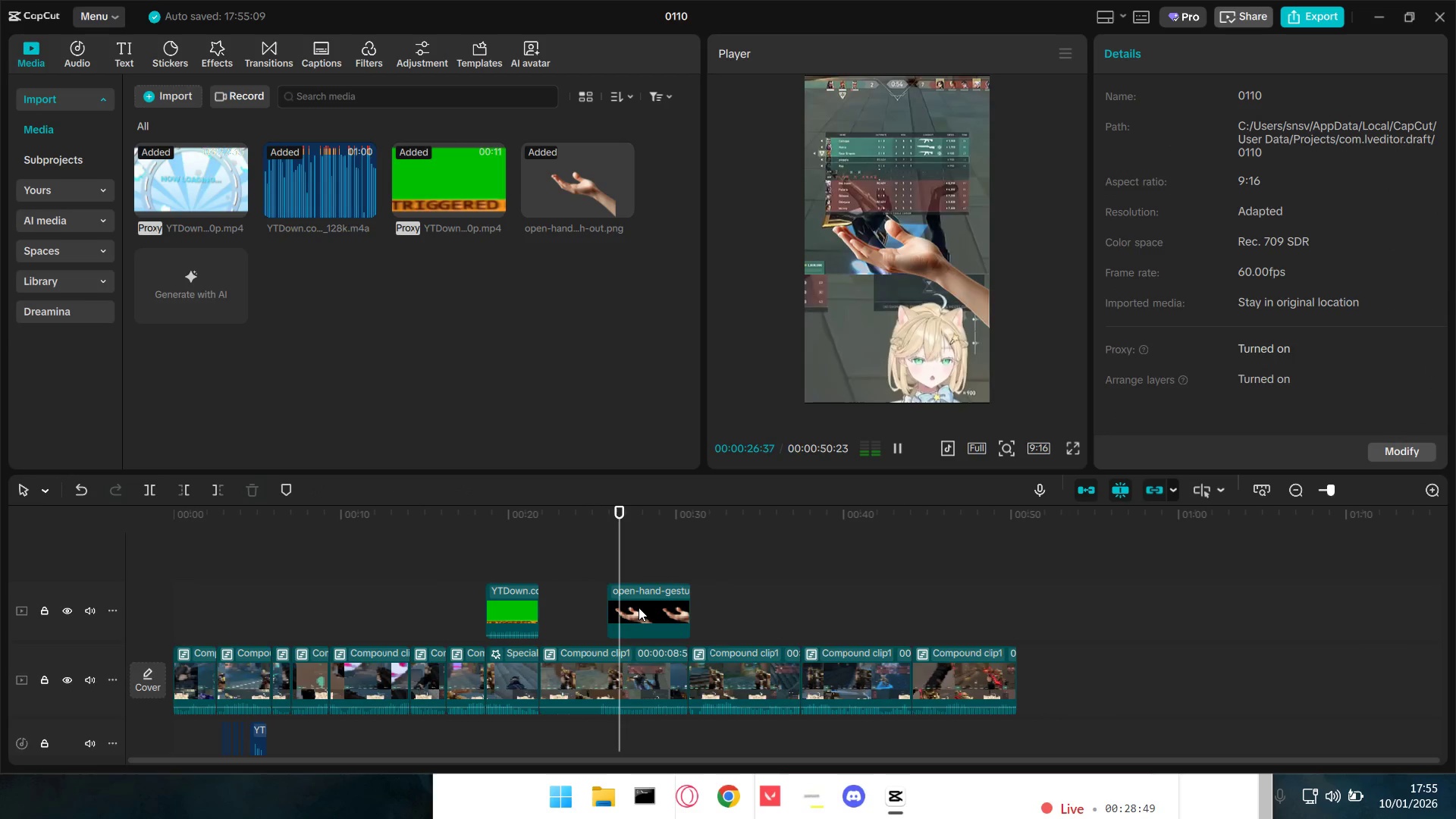 
hold_key(key=ControlLeft, duration=0.56)
scroll: coordinate [648, 617], scroll_direction: up, amount: 5.0
 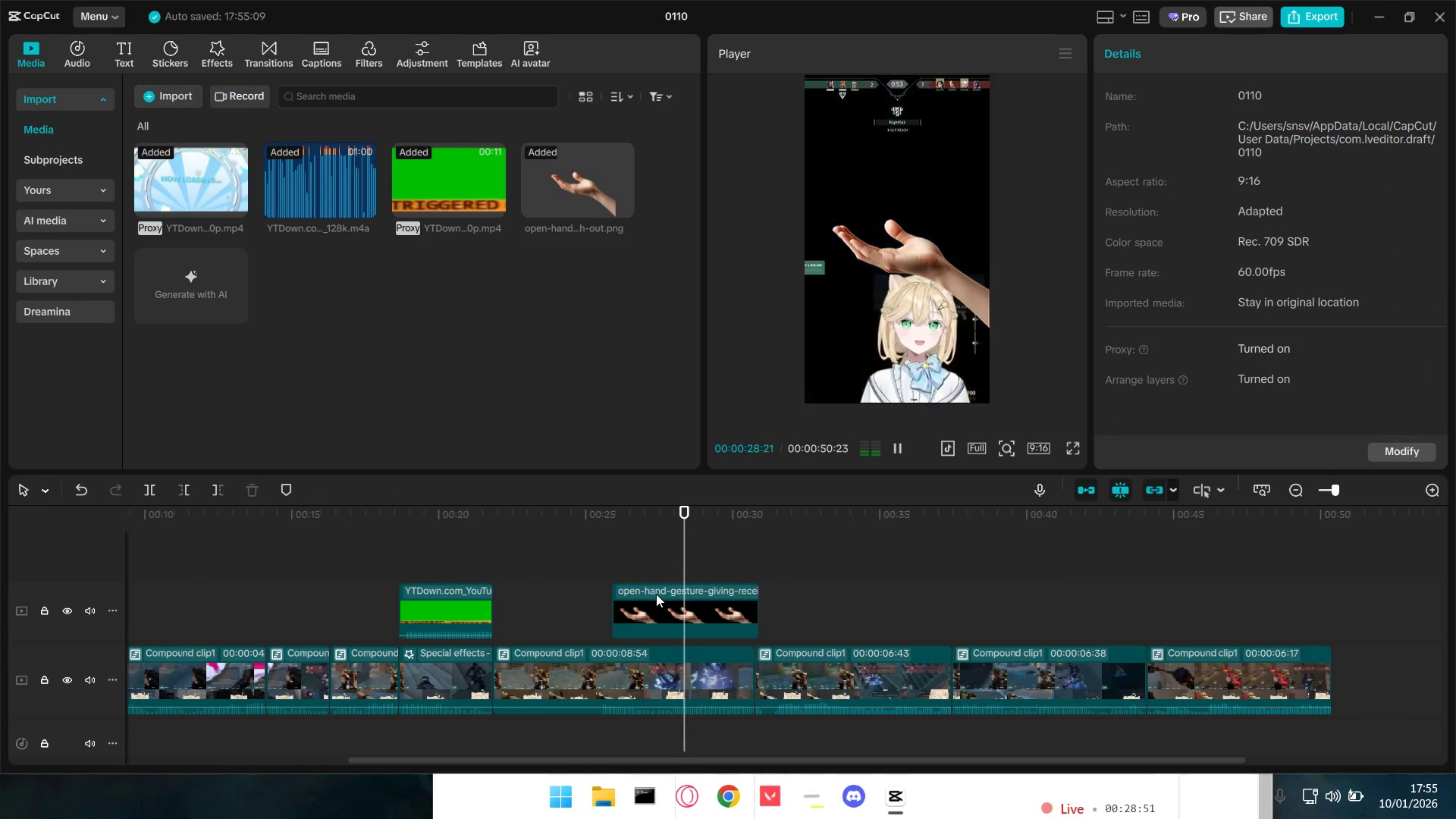 
key(Space)
 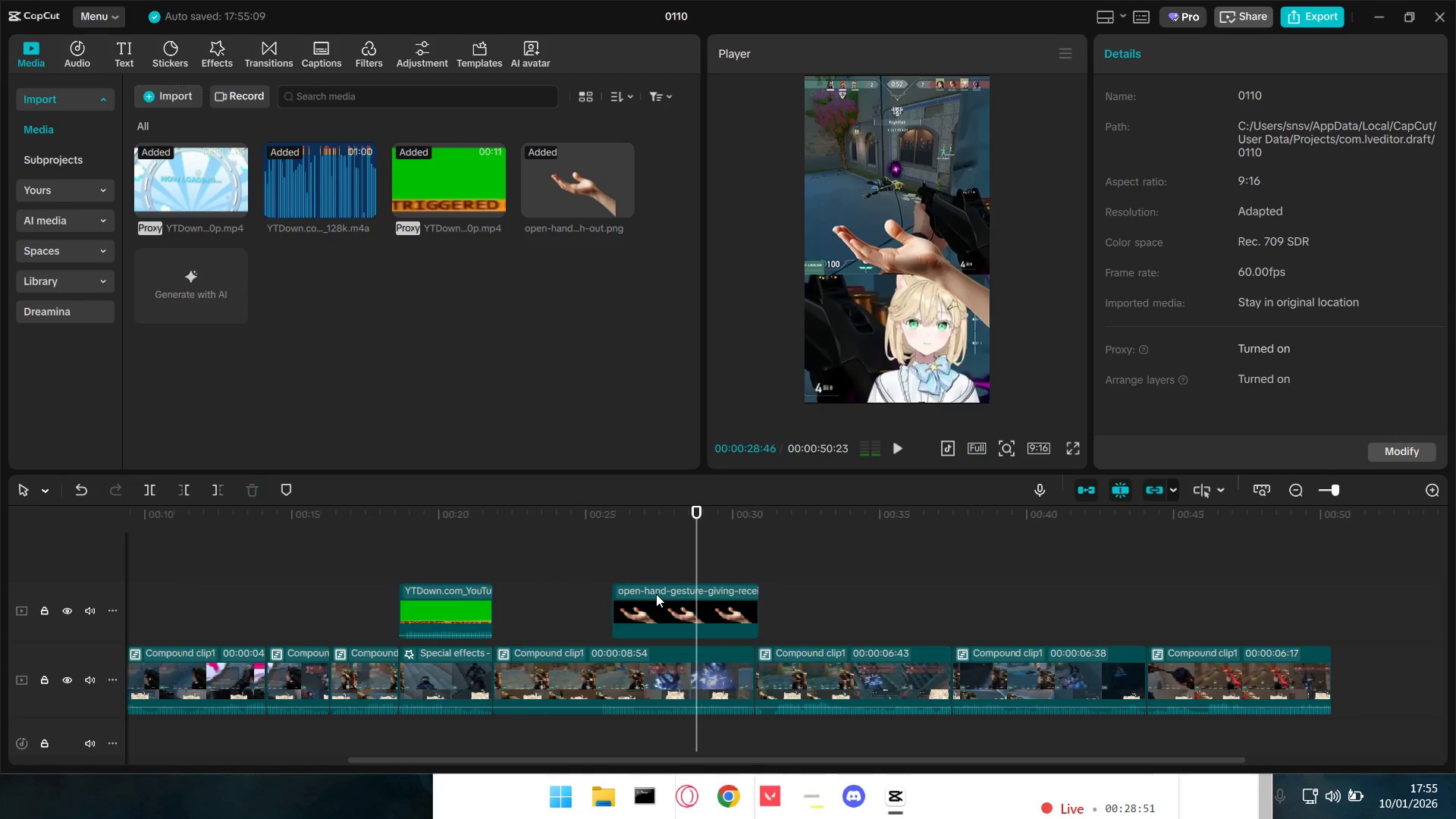 
key(Space)
 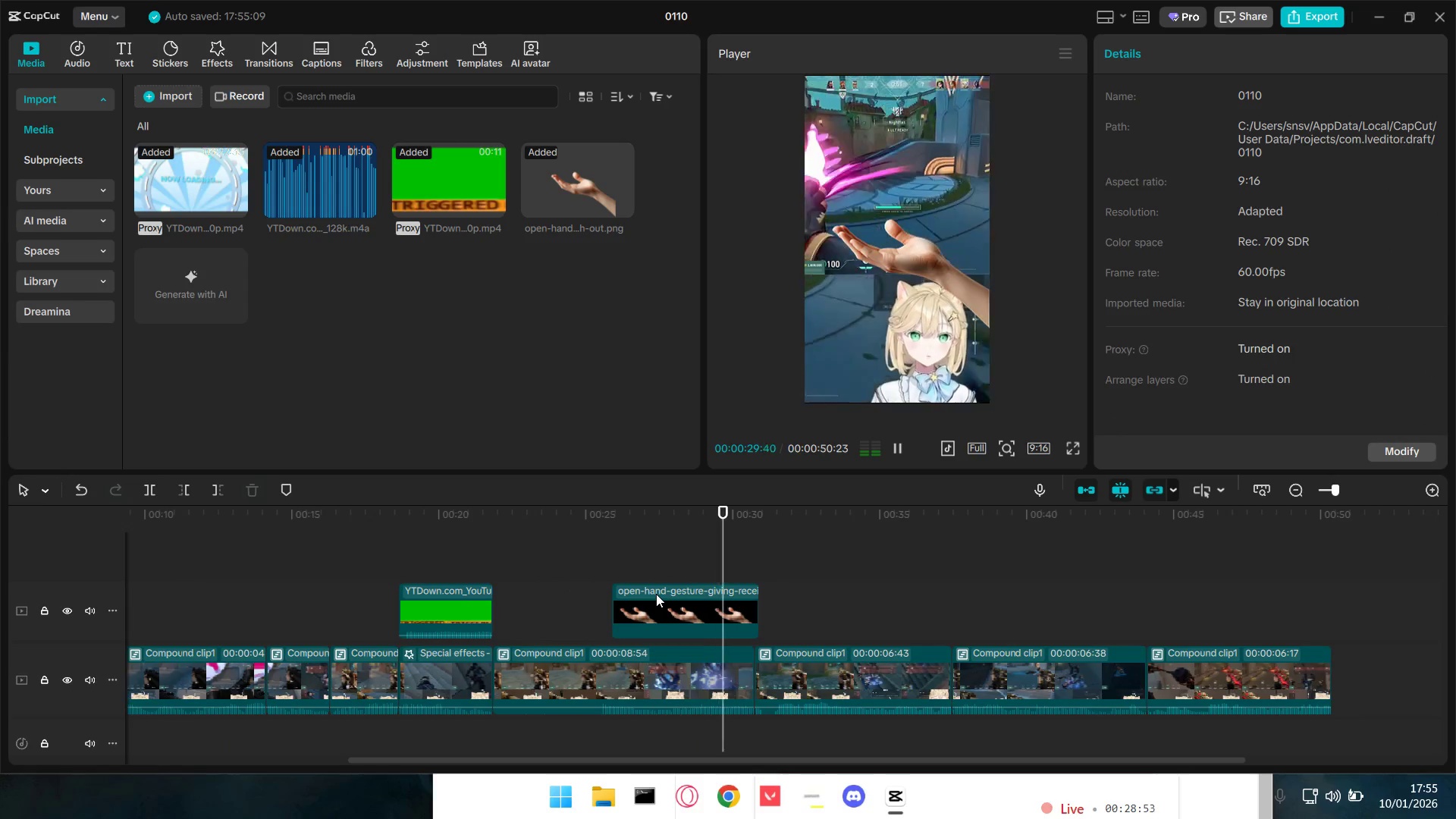 
key(Space)
 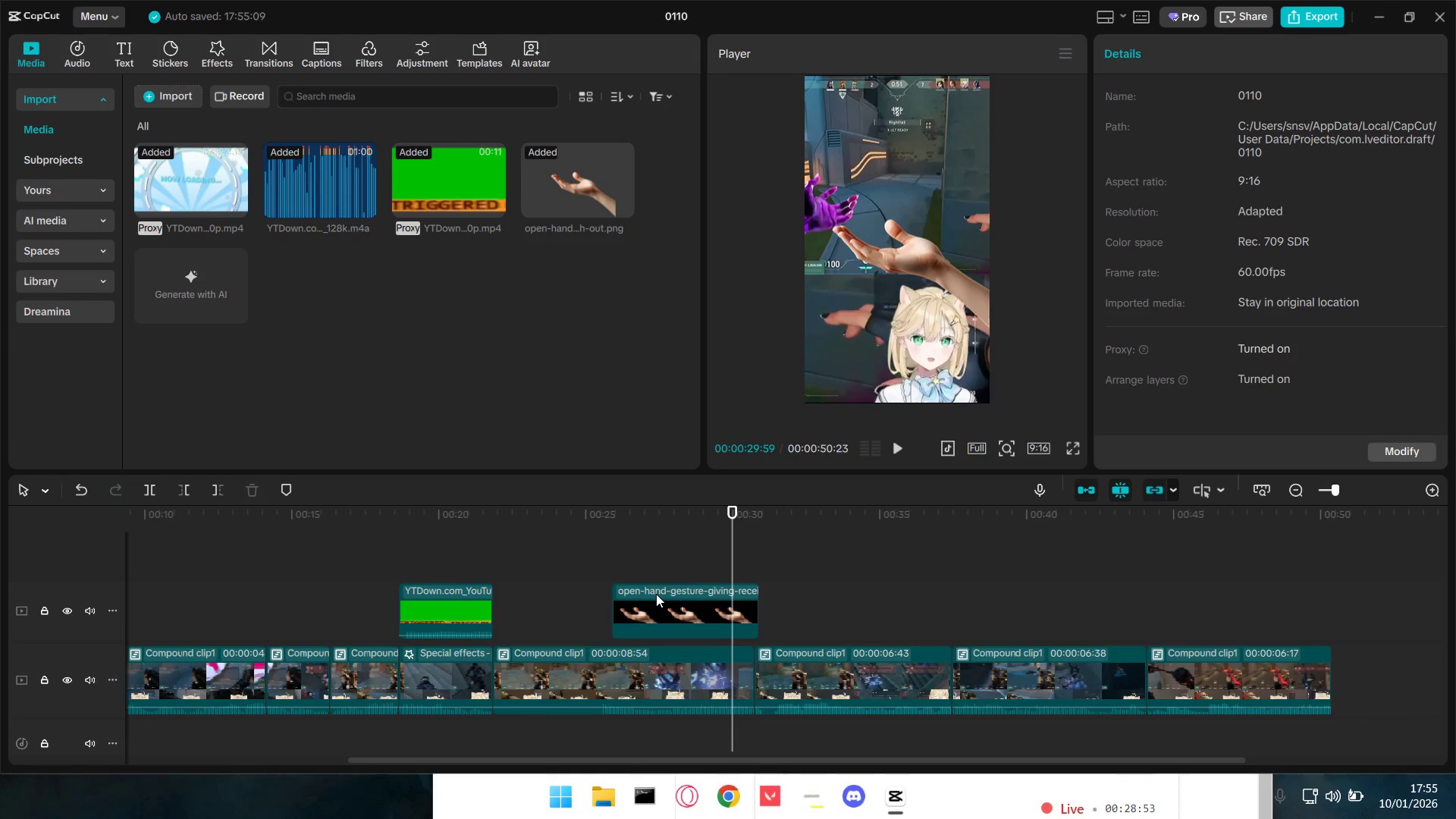 
key(Space)
 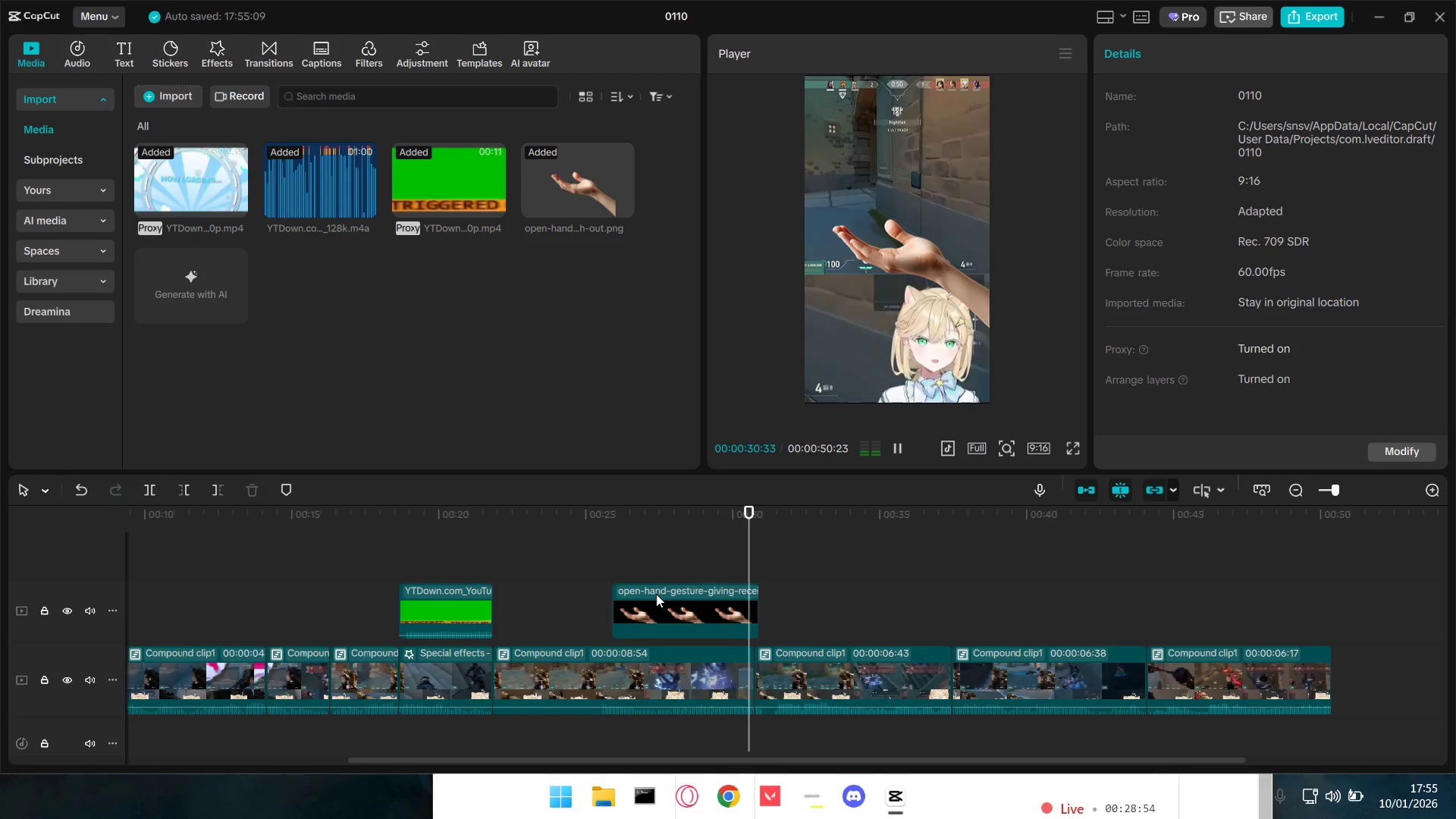 
key(Space)
 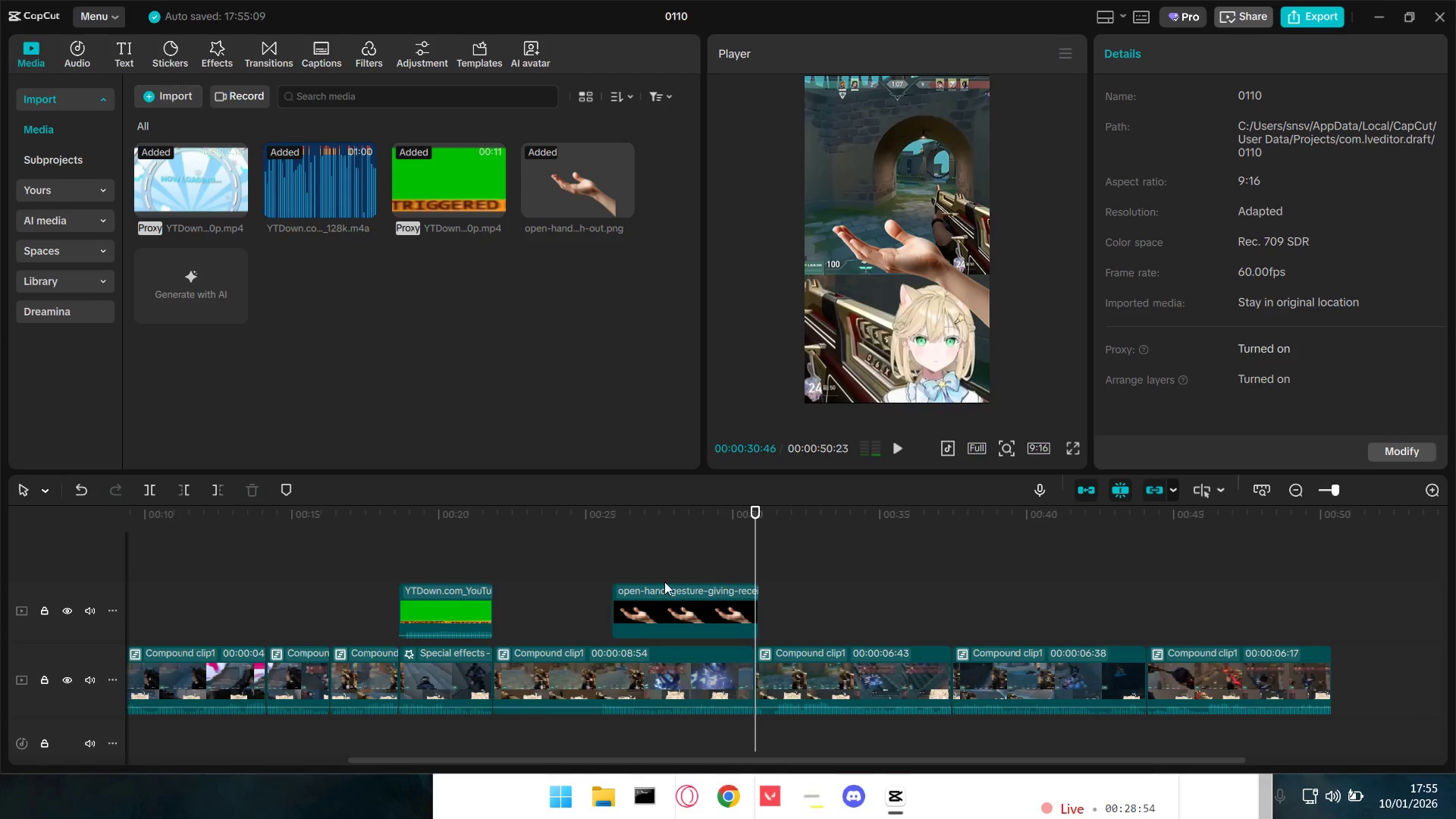 
left_click([669, 573])
 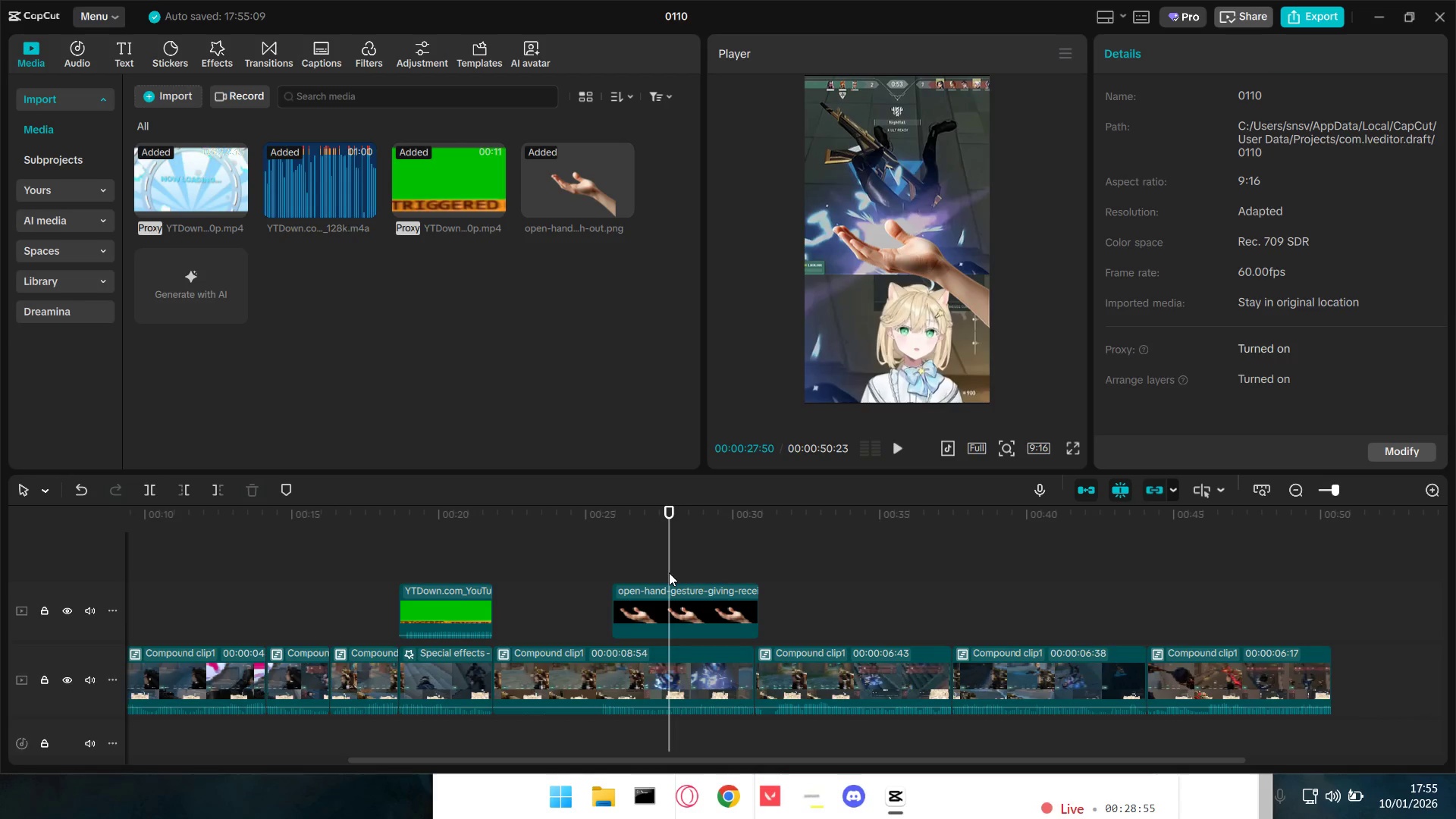 
left_click_drag(start_coordinate=[669, 572], to_coordinate=[640, 573])
 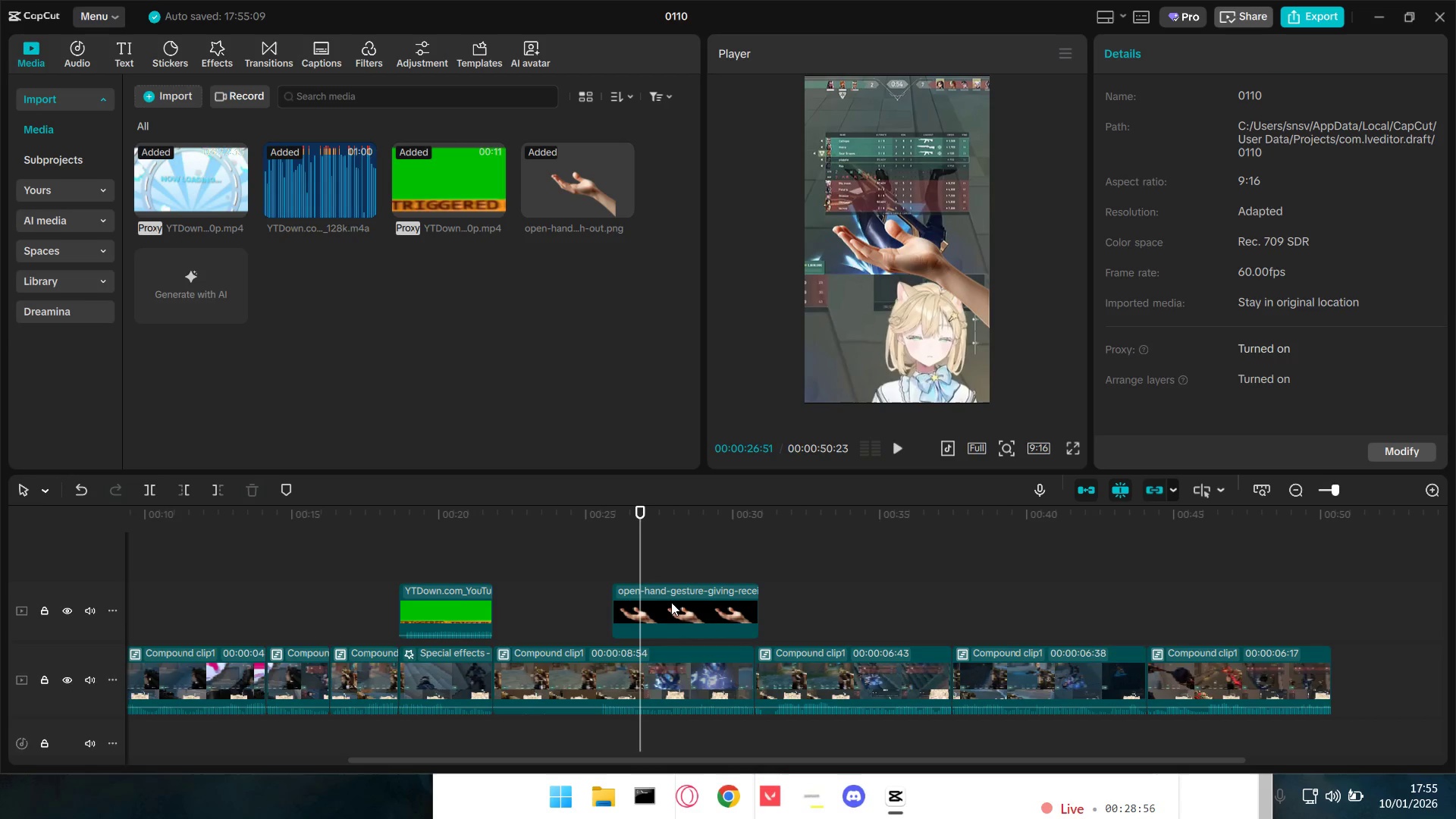 
left_click([671, 602])
 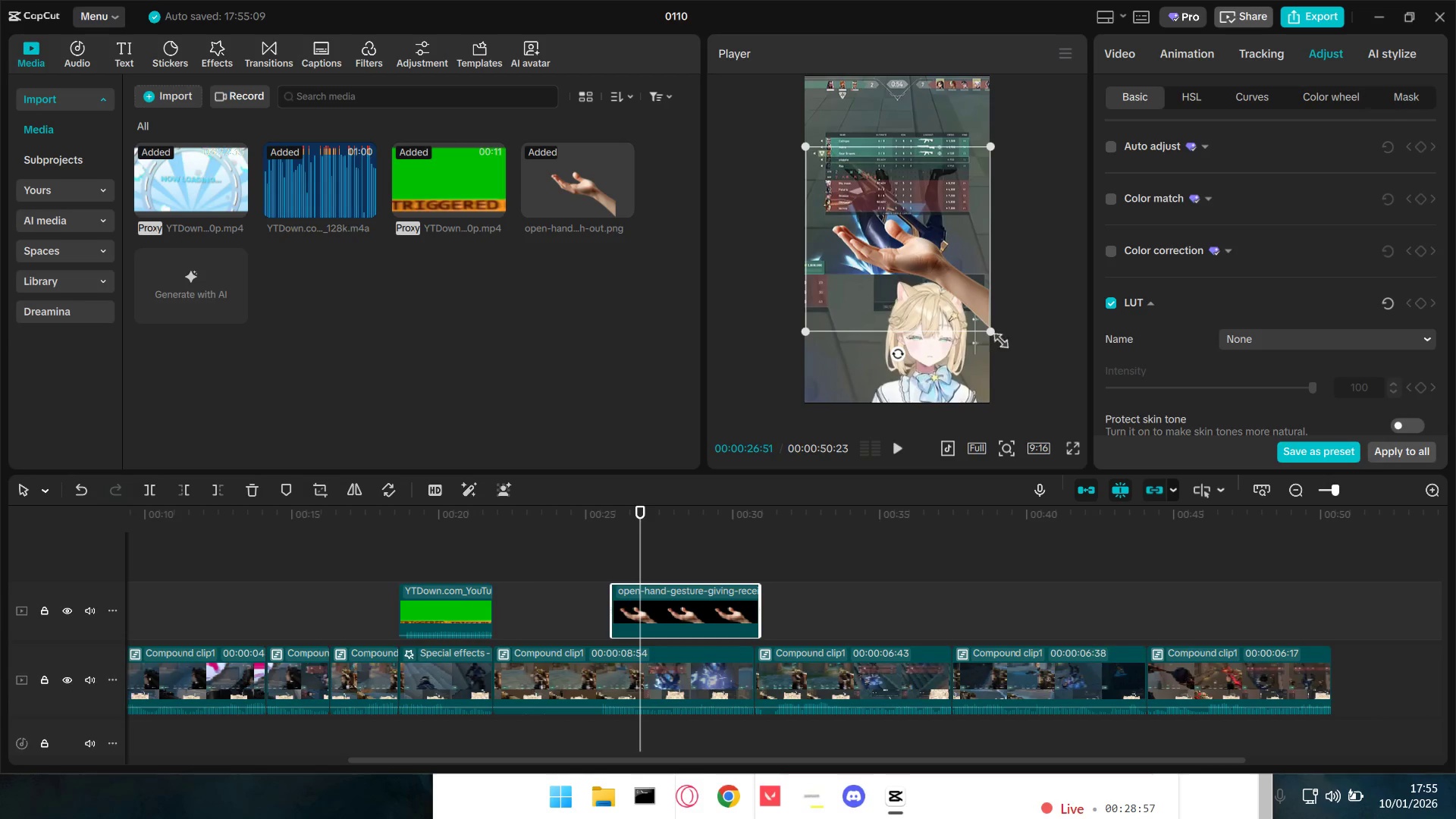 
left_click_drag(start_coordinate=[993, 330], to_coordinate=[956, 377])
 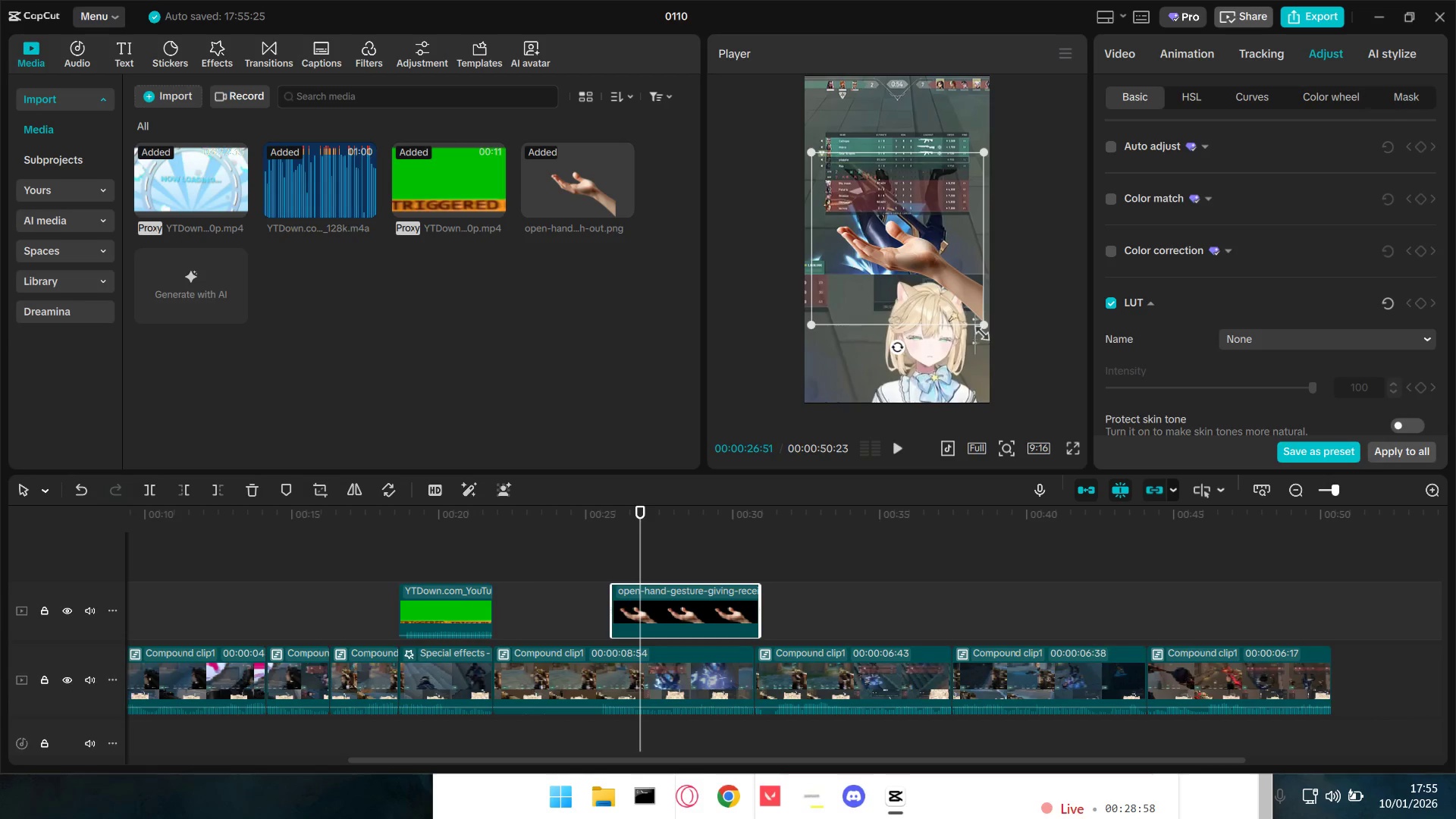 
left_click_drag(start_coordinate=[979, 325], to_coordinate=[948, 314])
 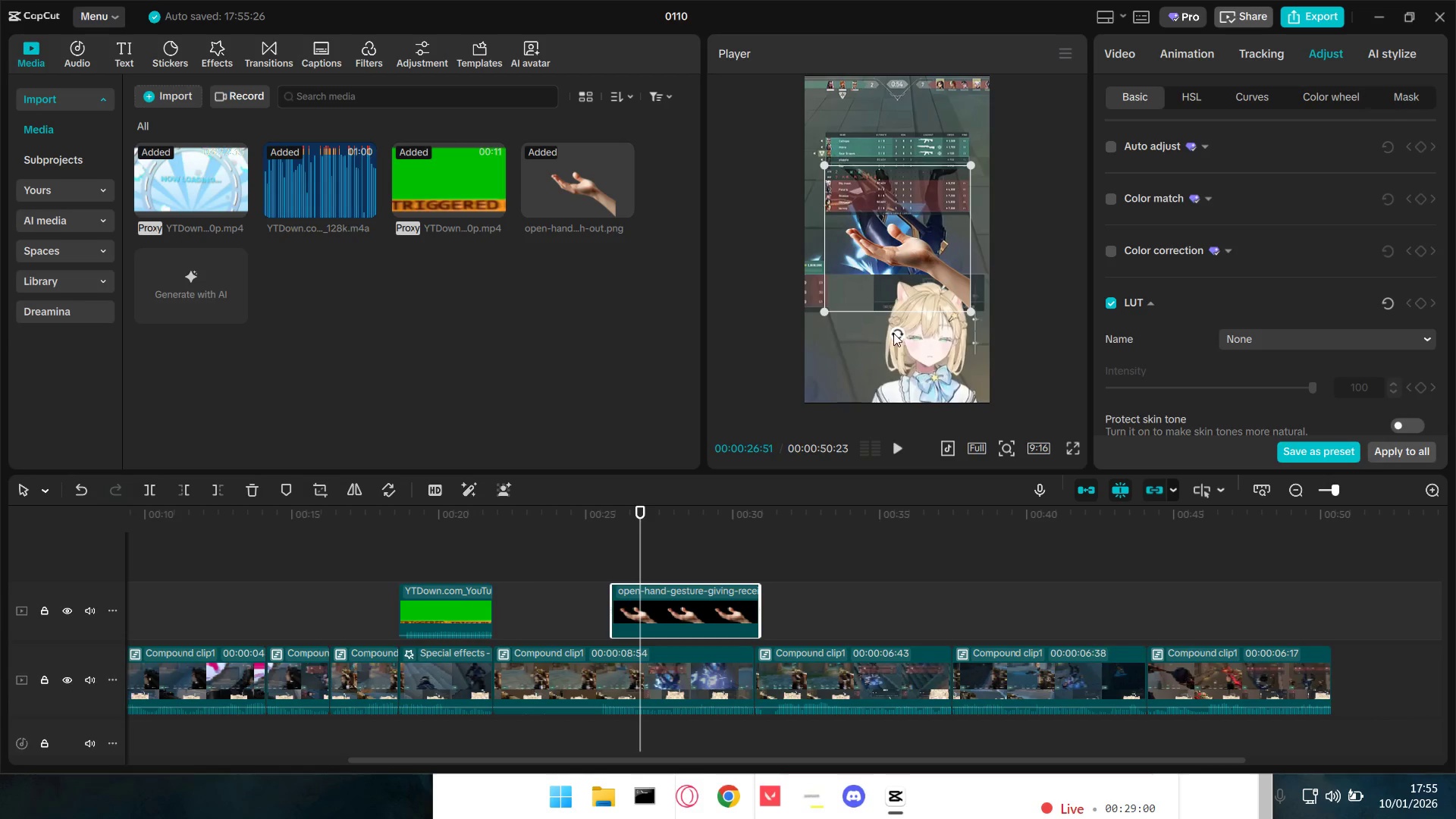 
left_click_drag(start_coordinate=[891, 334], to_coordinate=[817, 261])
 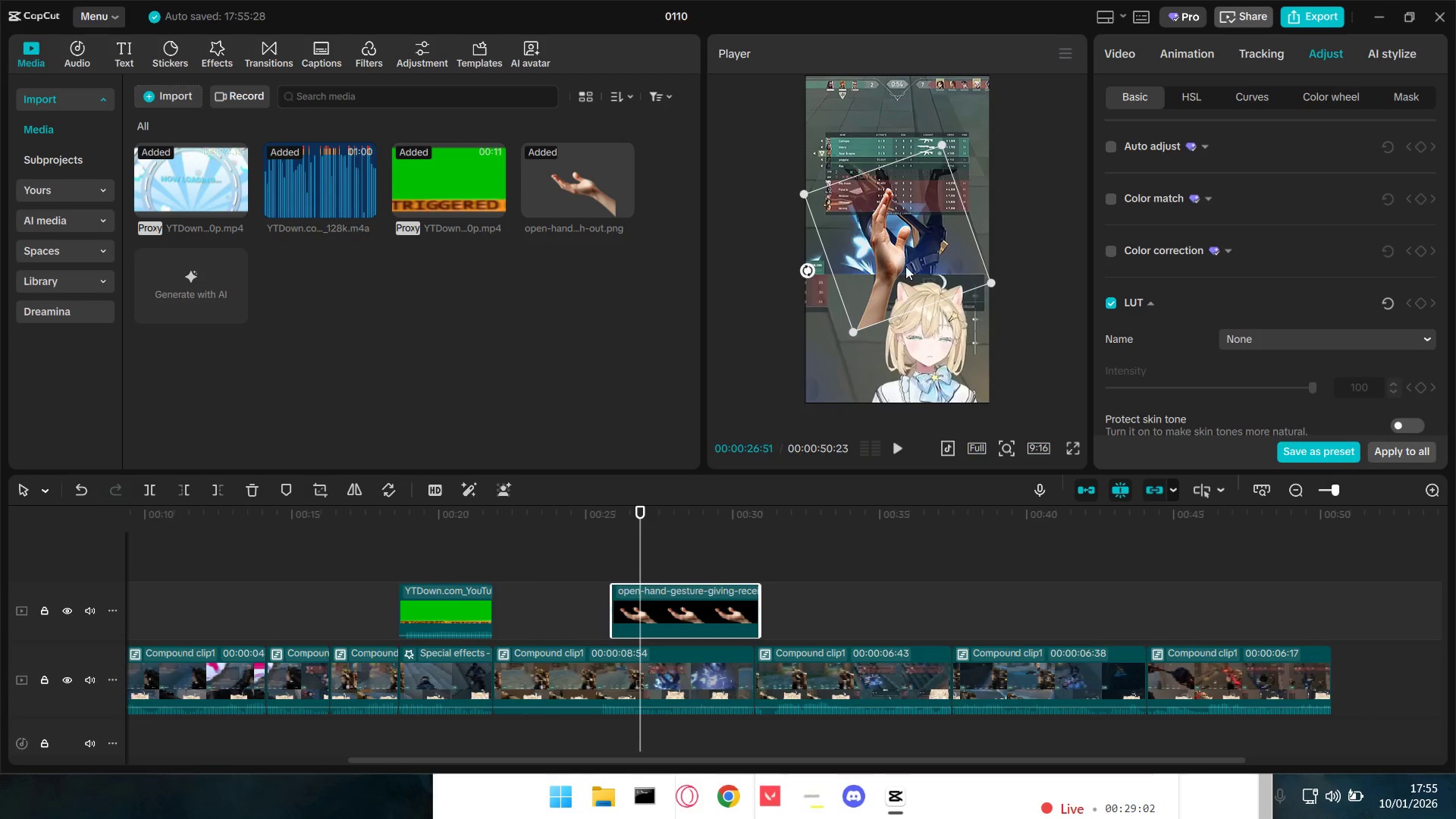 
left_click_drag(start_coordinate=[894, 266], to_coordinate=[942, 267])
 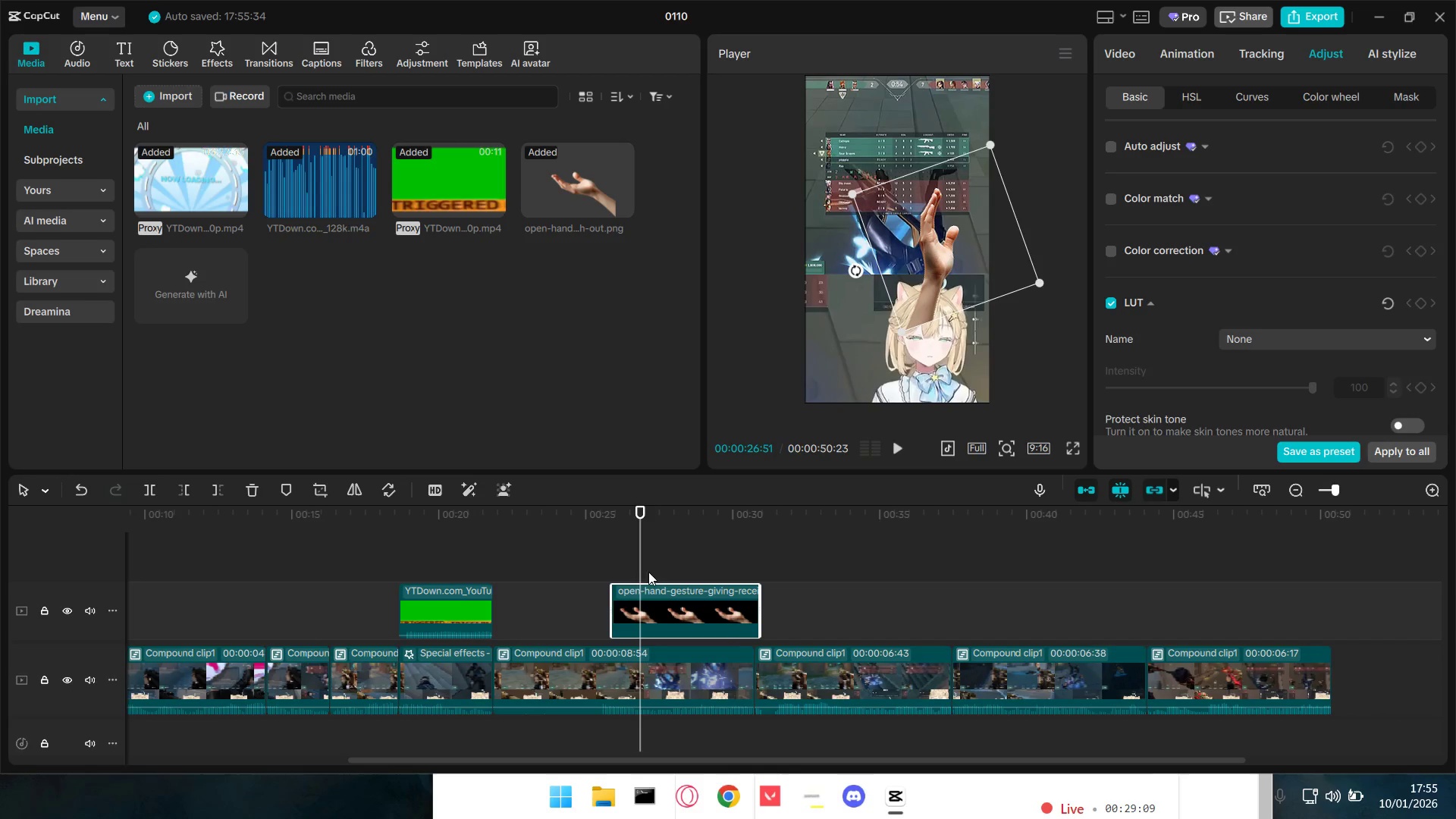 
left_click_drag(start_coordinate=[611, 613], to_coordinate=[640, 613])
 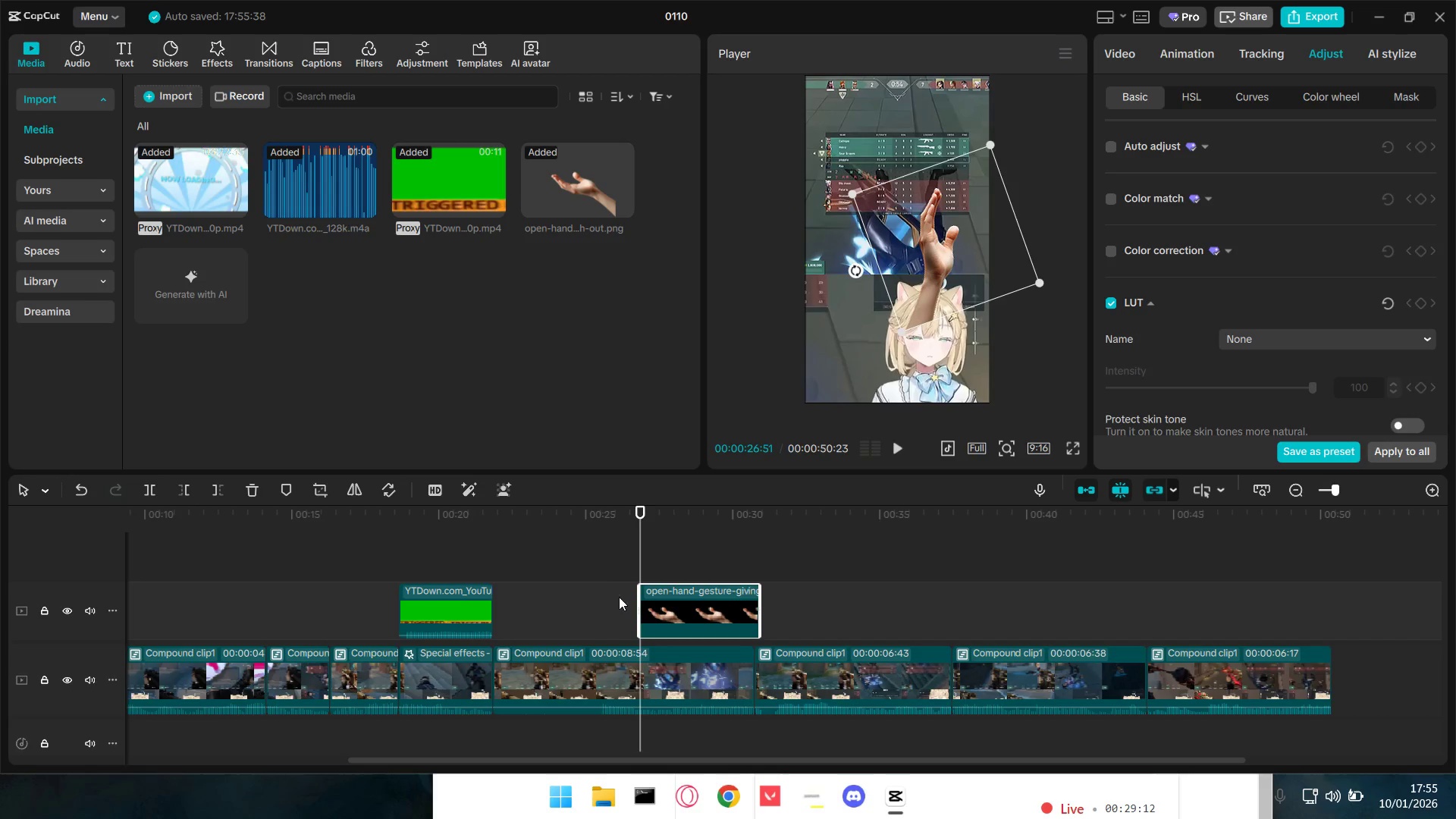 
left_click([585, 565])
 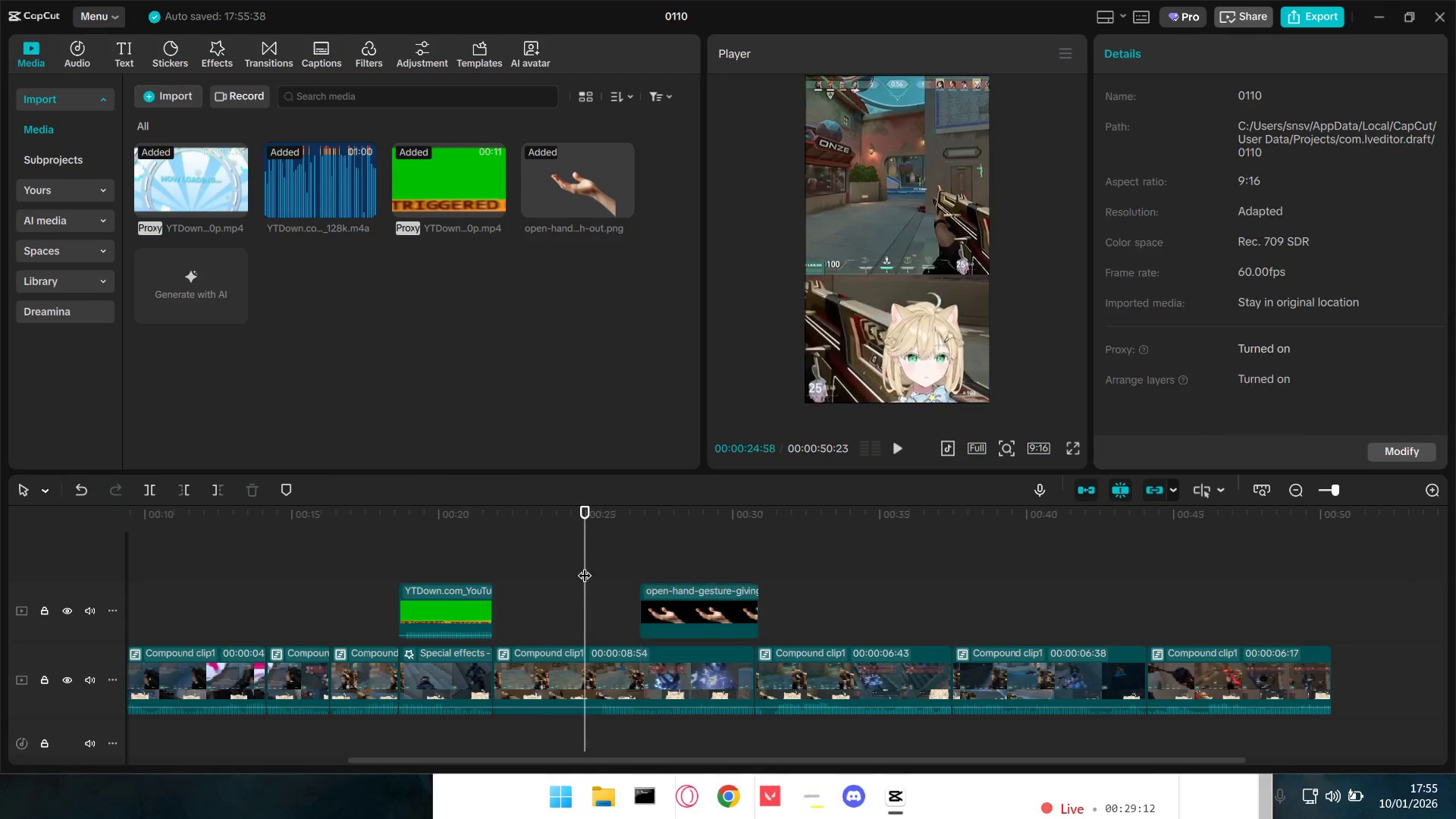 
key(Space)
 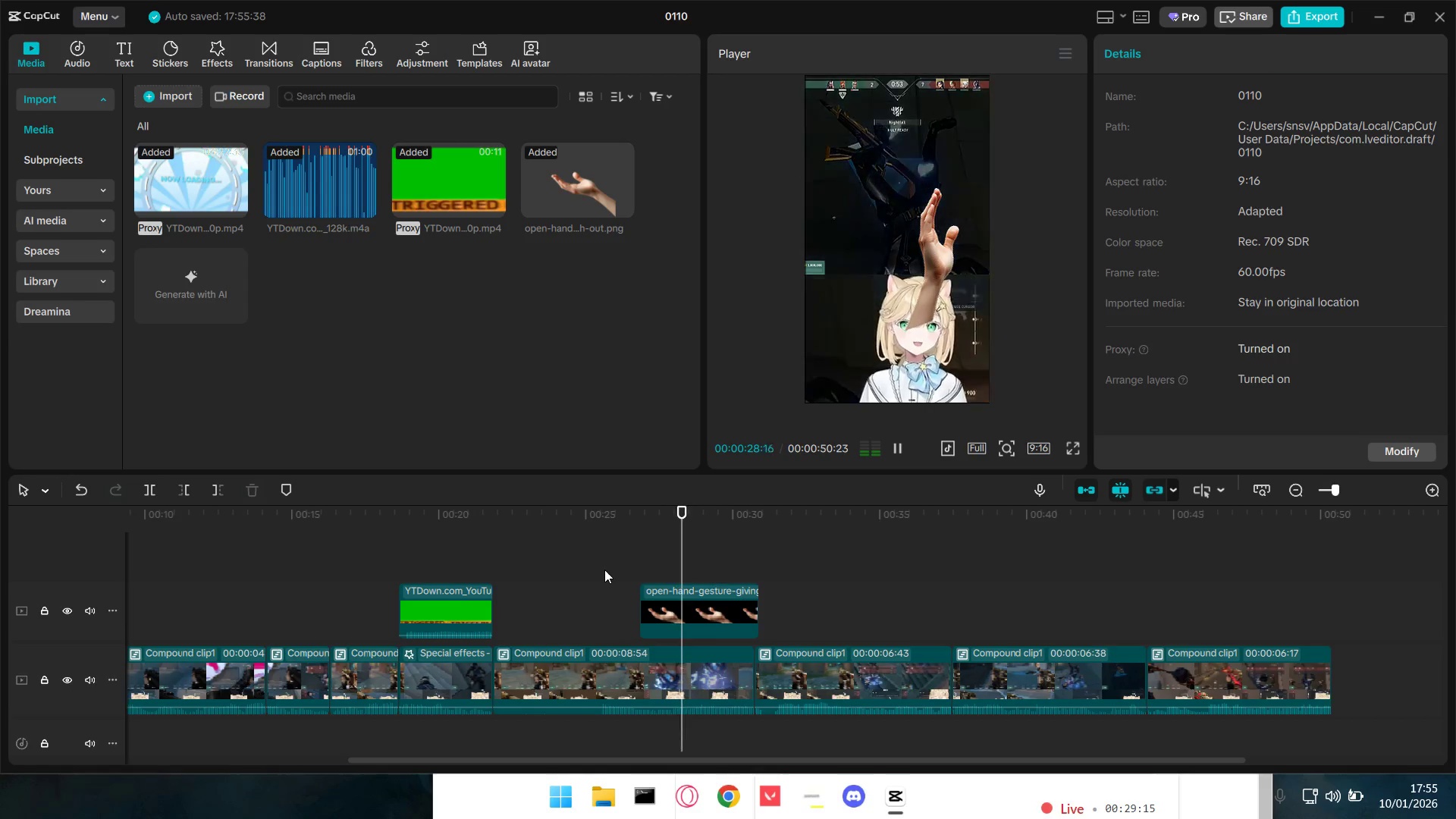 
hold_key(key=ControlLeft, duration=0.39)
 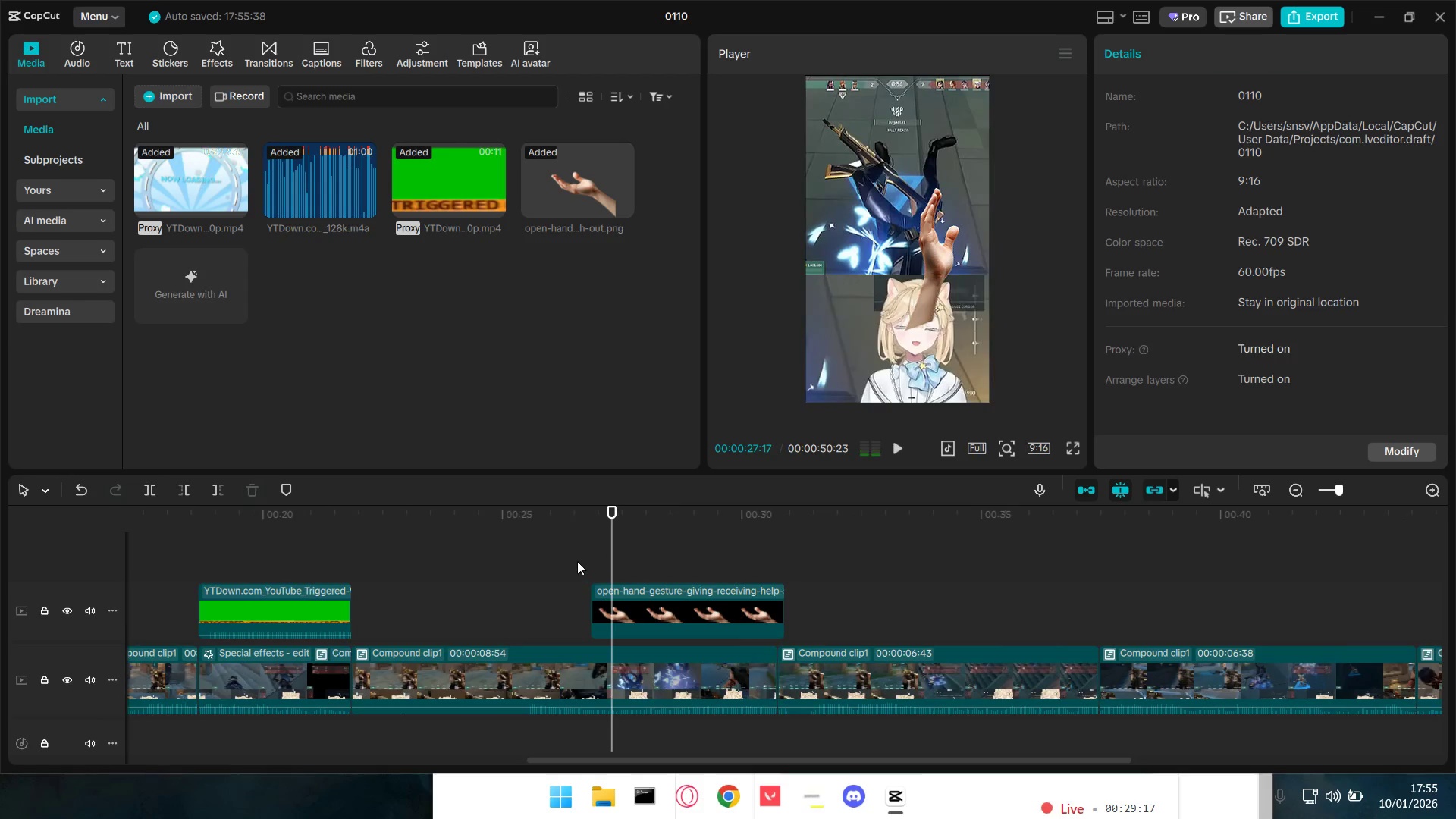 
left_click([612, 563])
 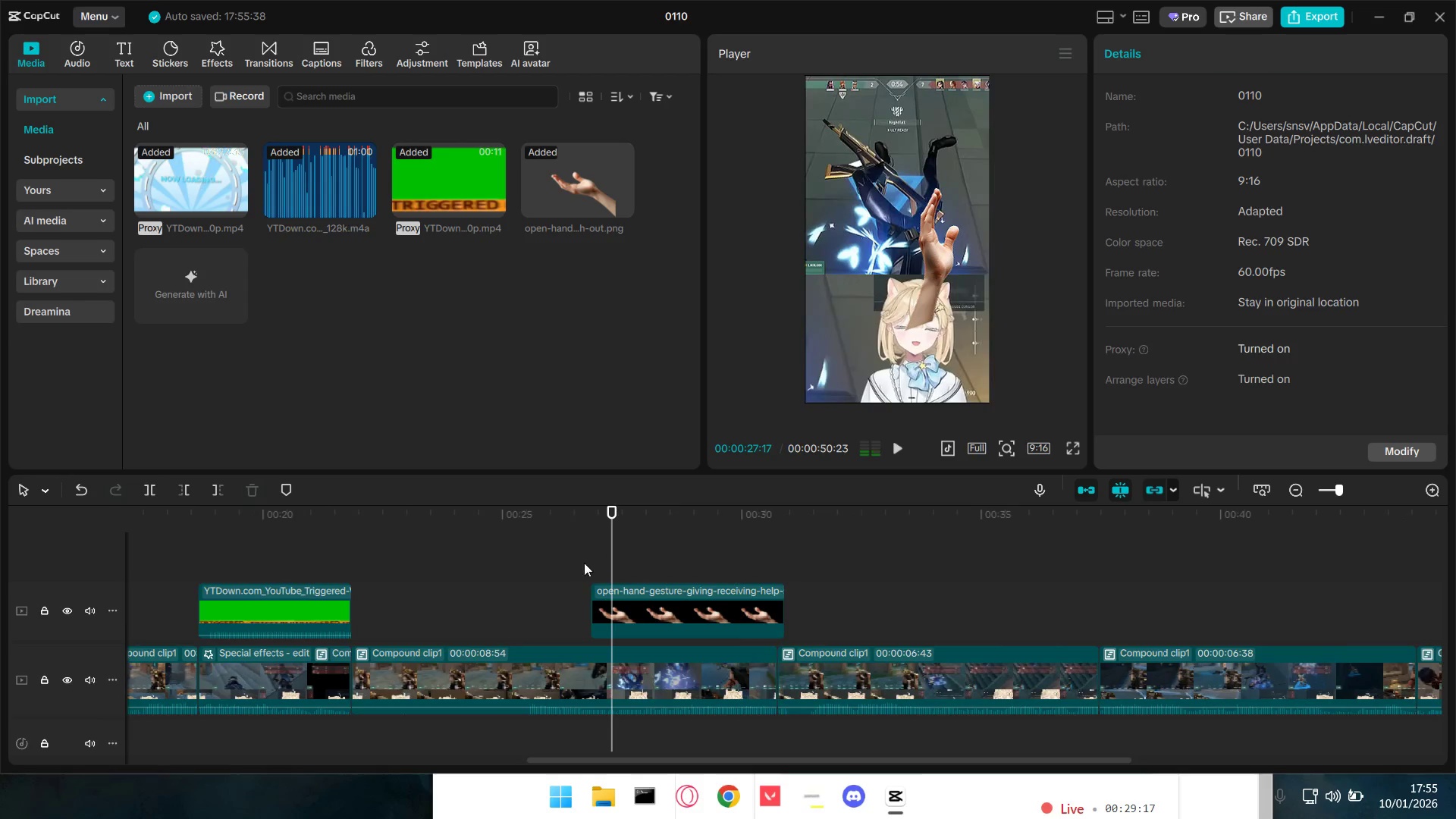 
scroll: coordinate [683, 593], scroll_direction: up, amount: 5.0
 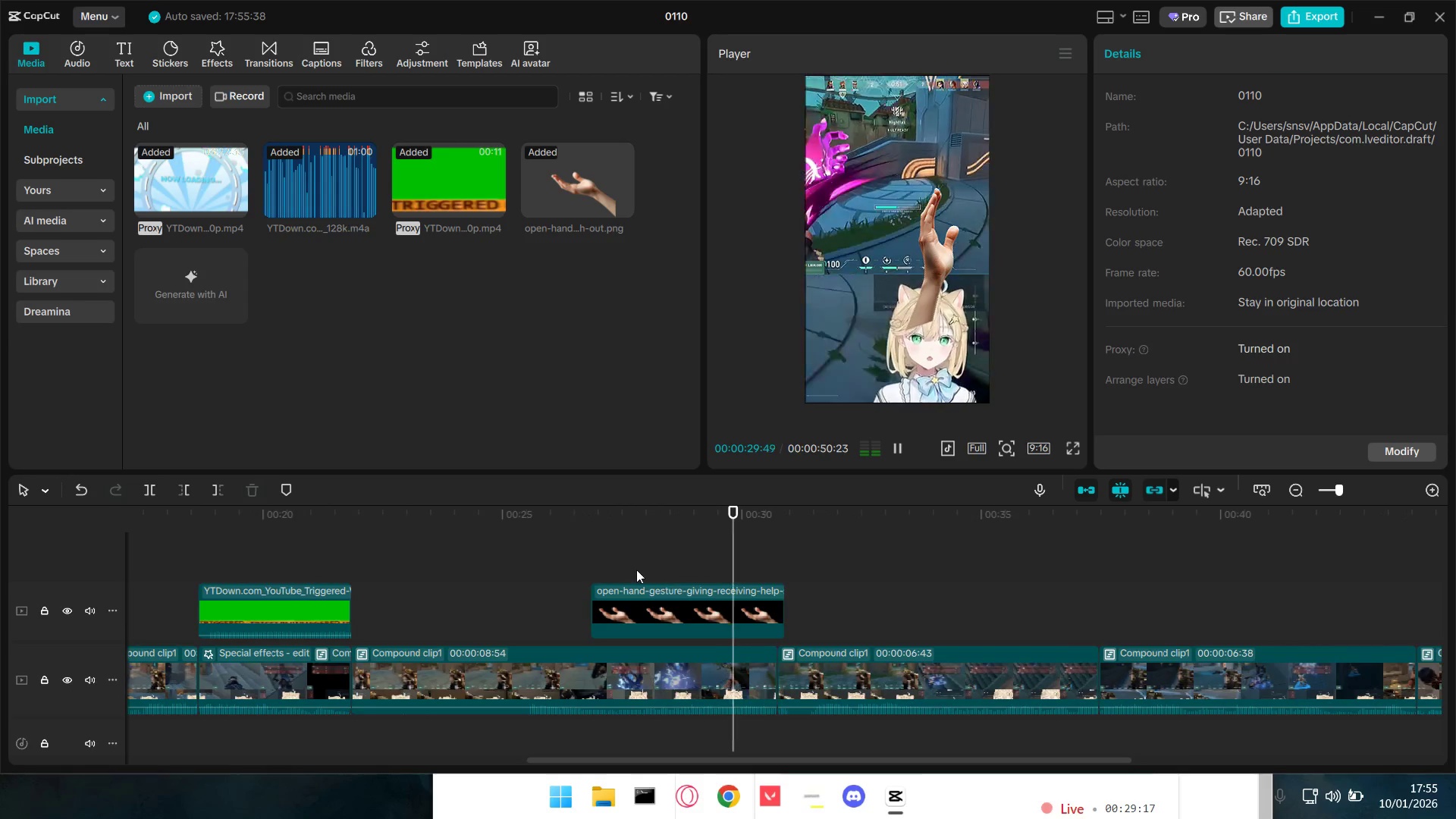 
double_click([577, 561])
 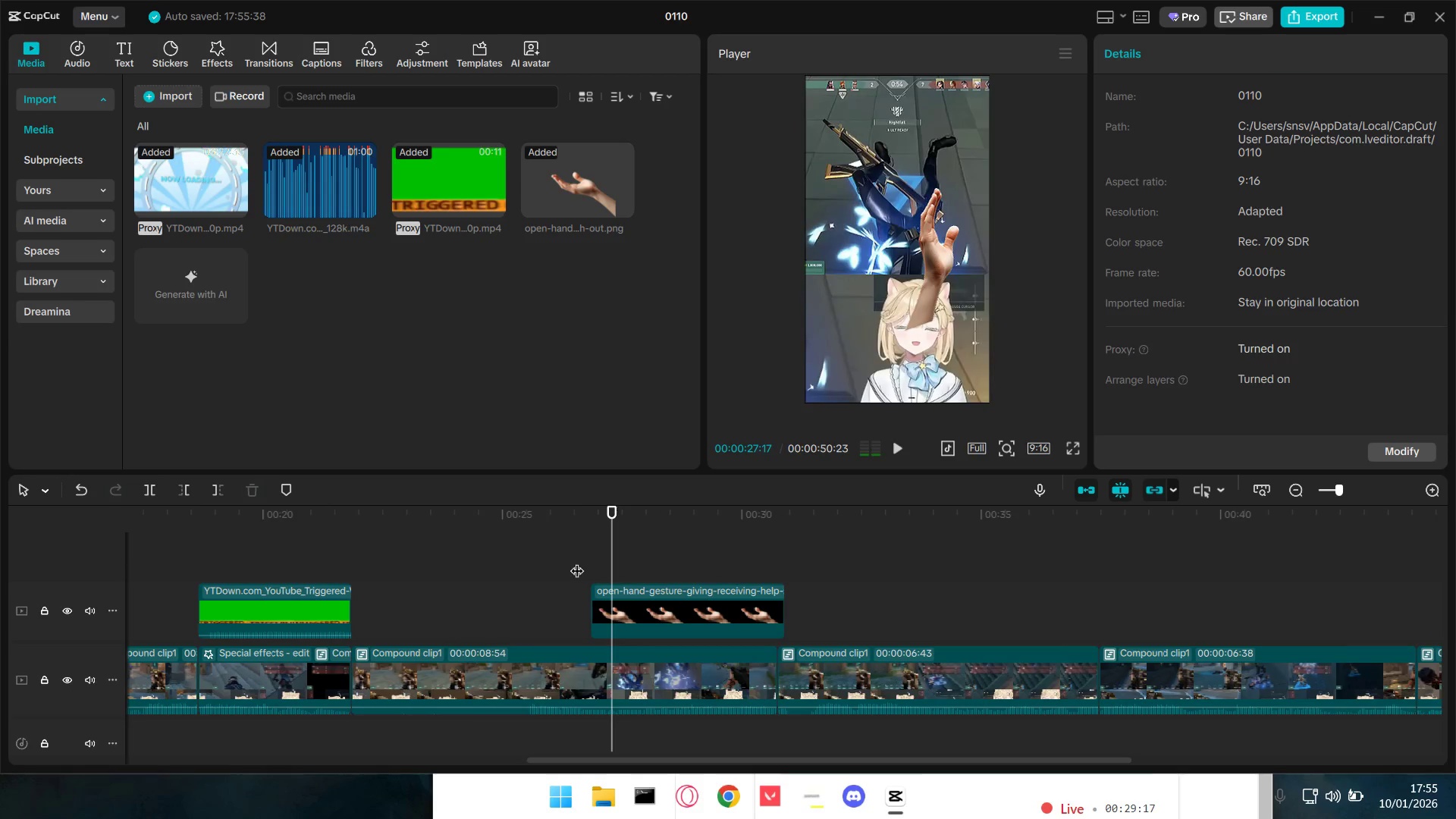 
key(Space)
 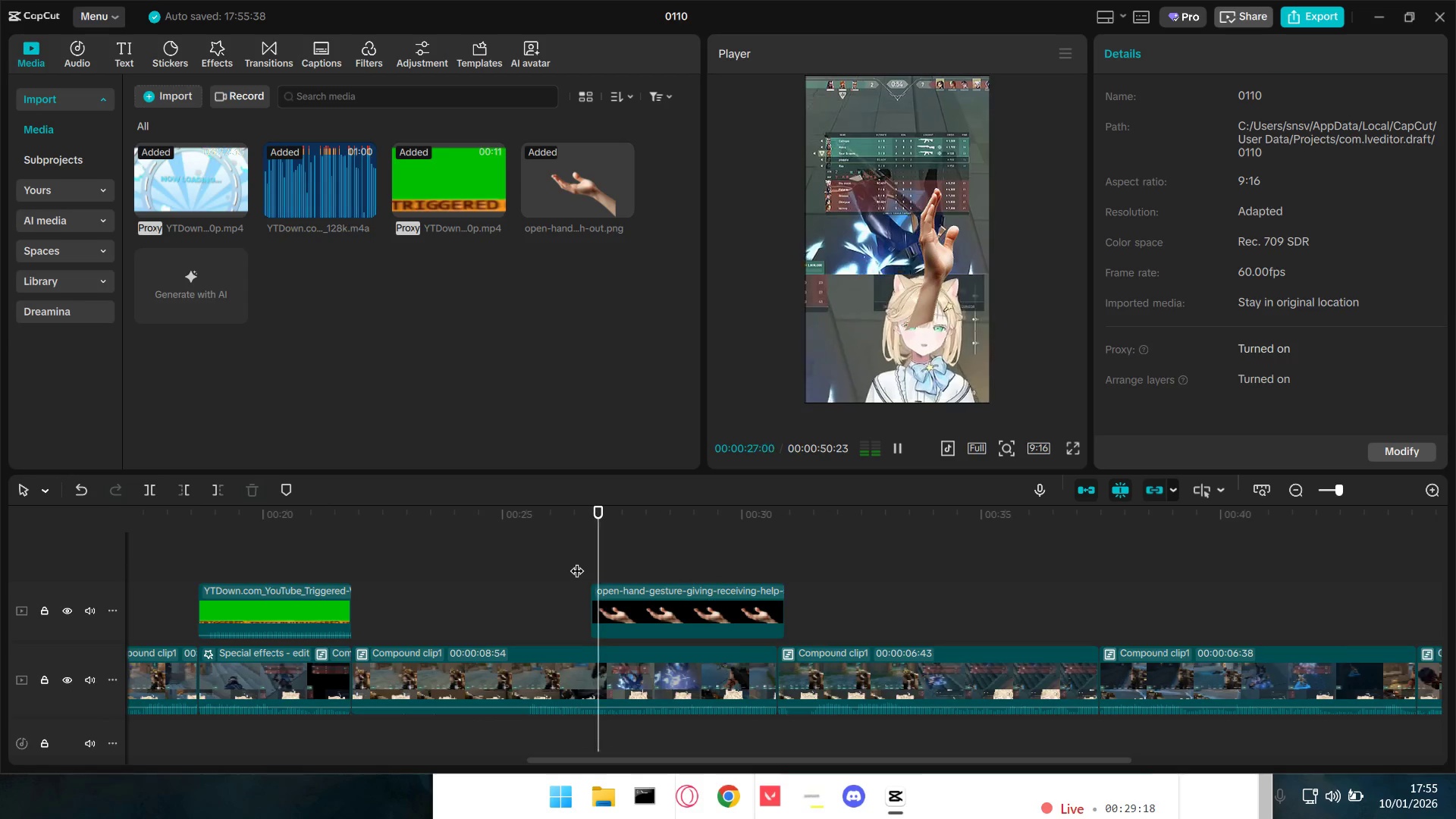 
key(Space)
 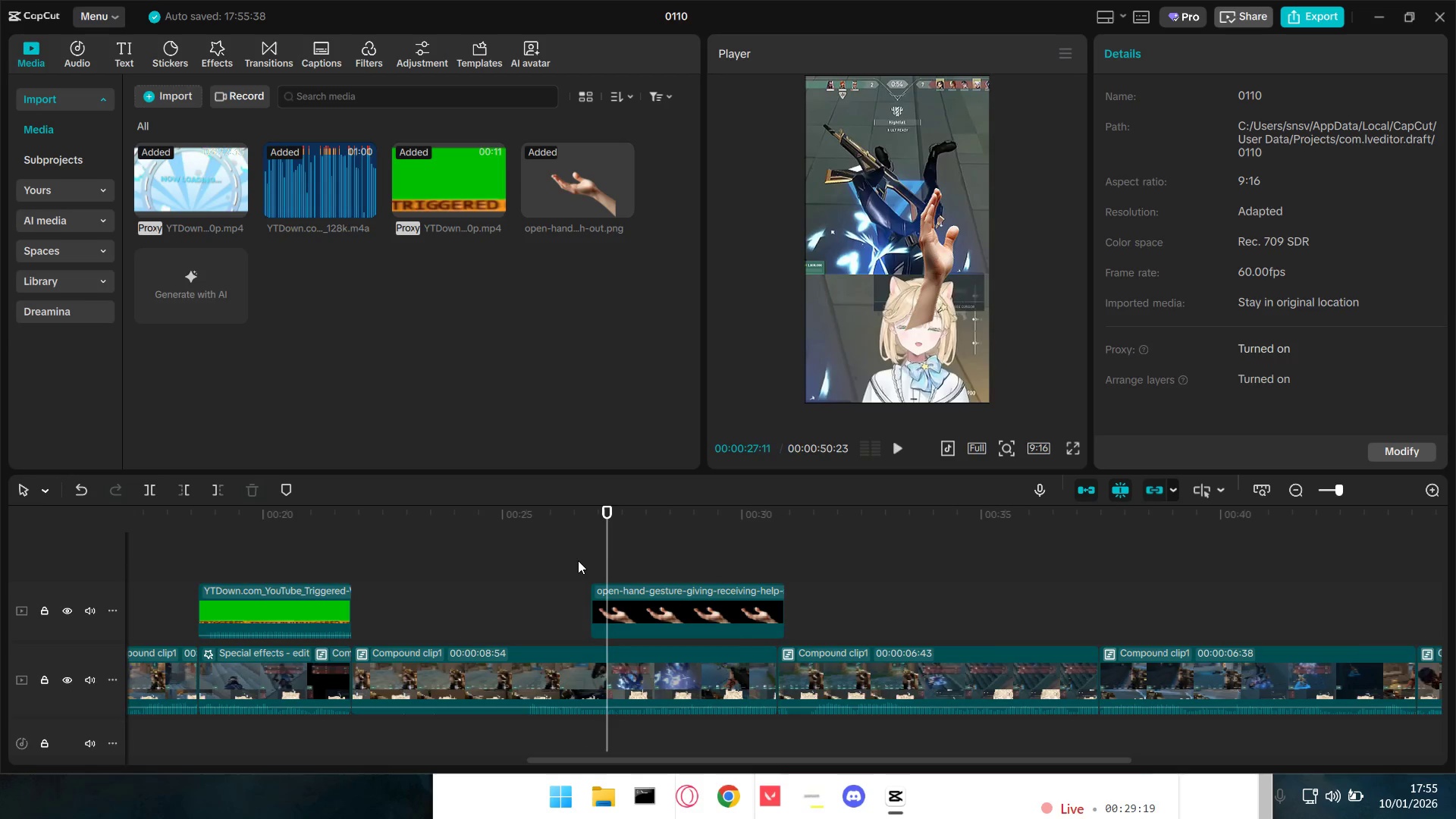 
key(Space)
 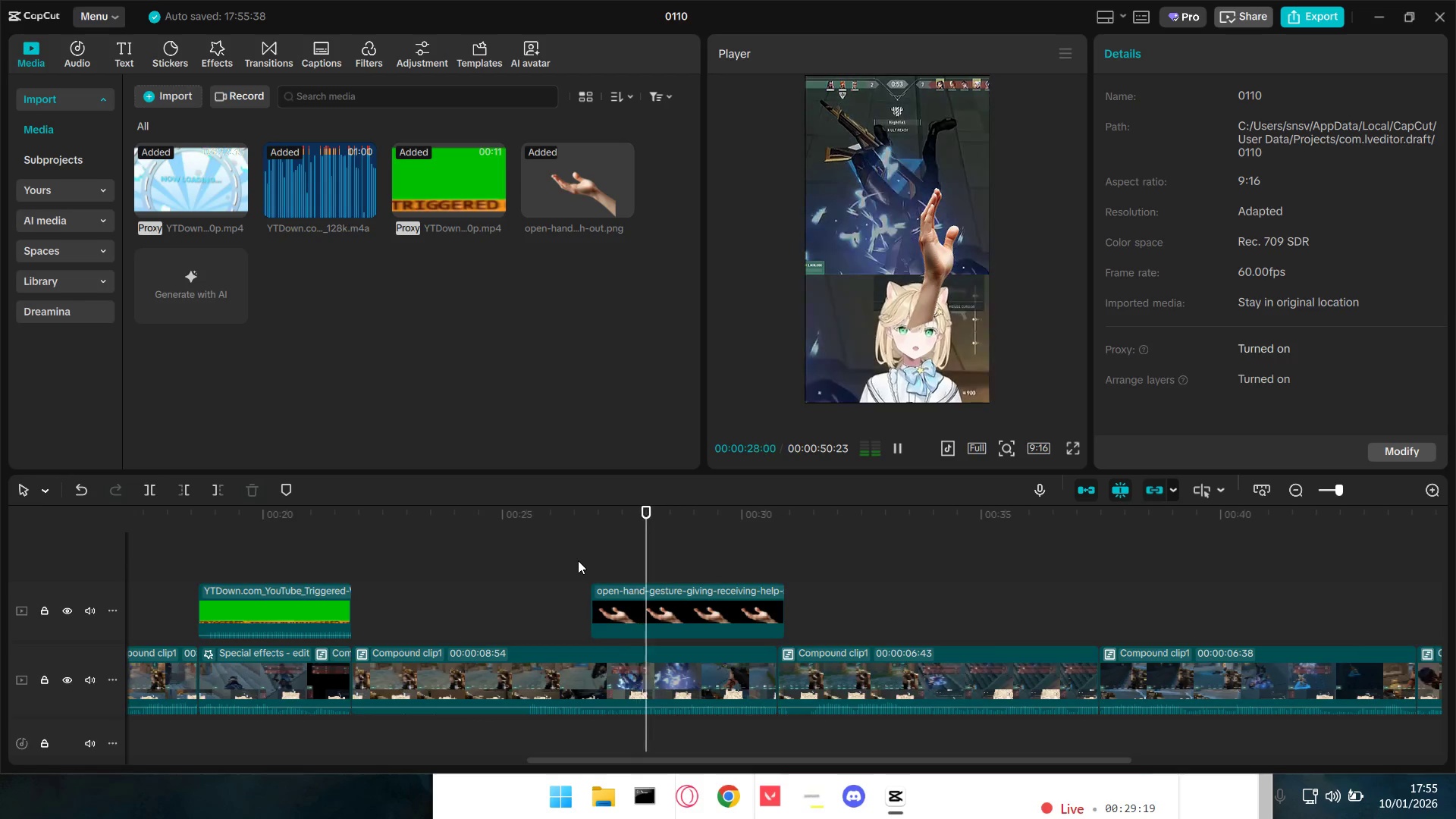 
key(Space)
 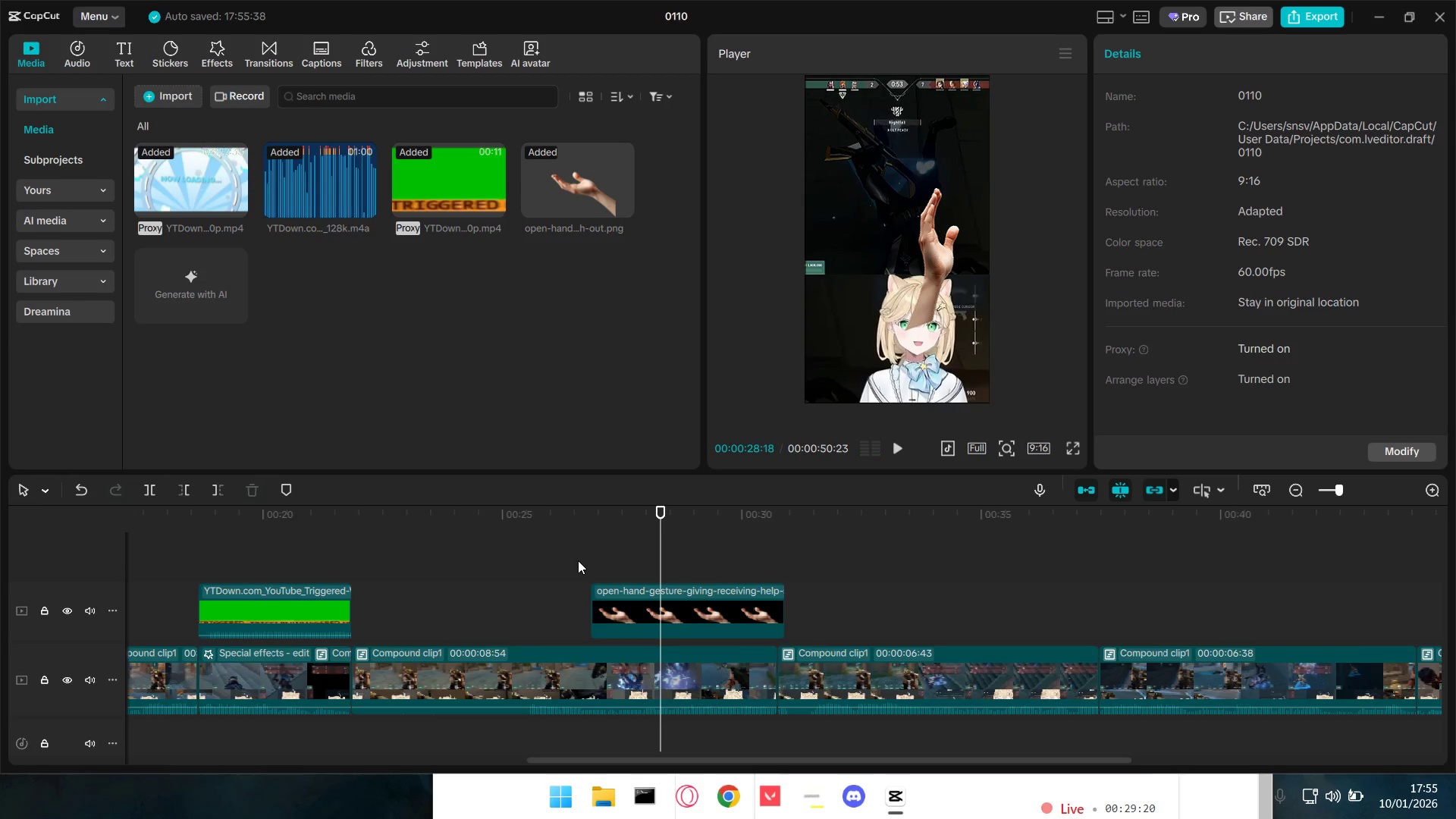 
left_click([578, 560])
 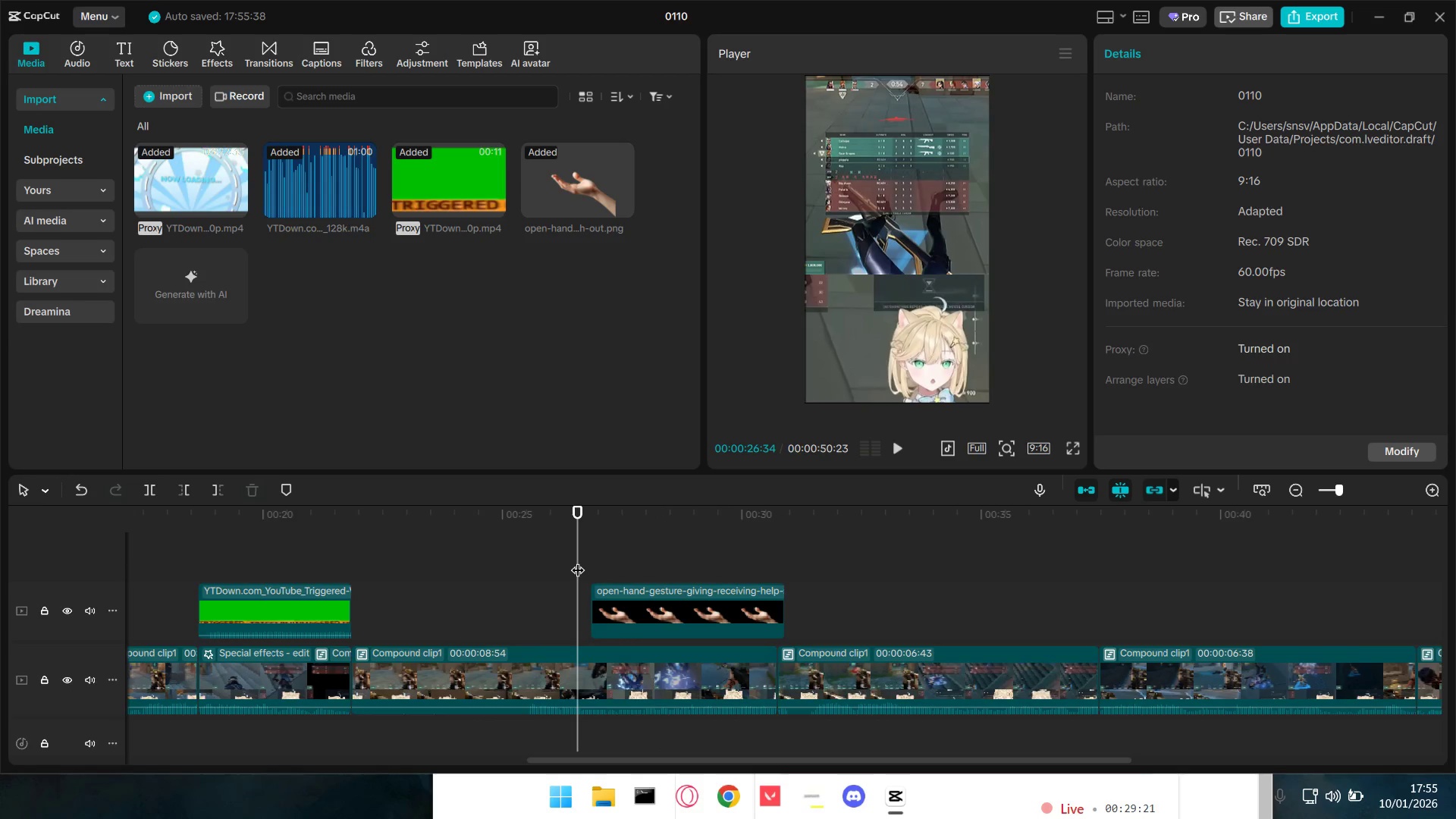 
key(Space)
 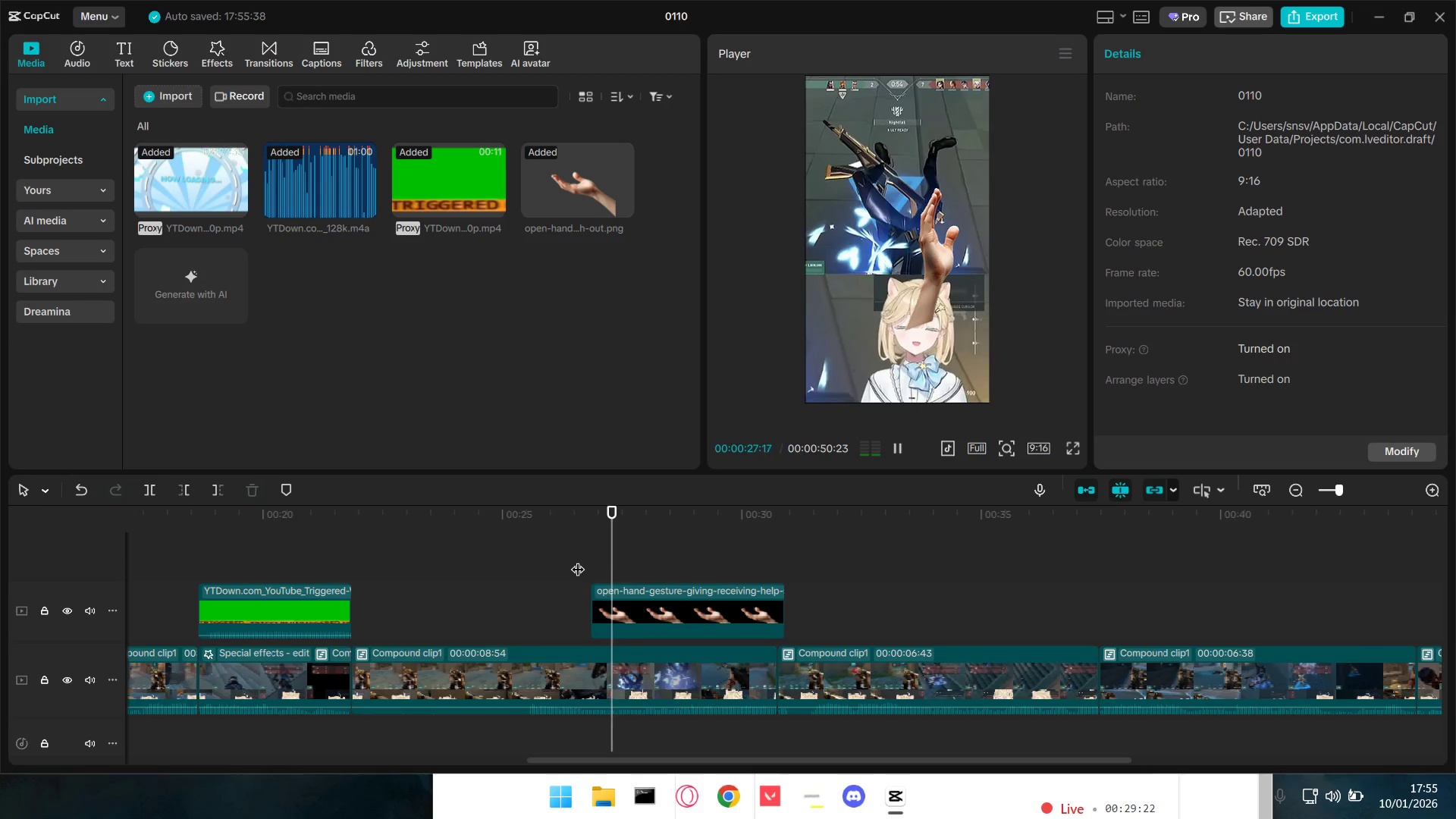 
key(Space)
 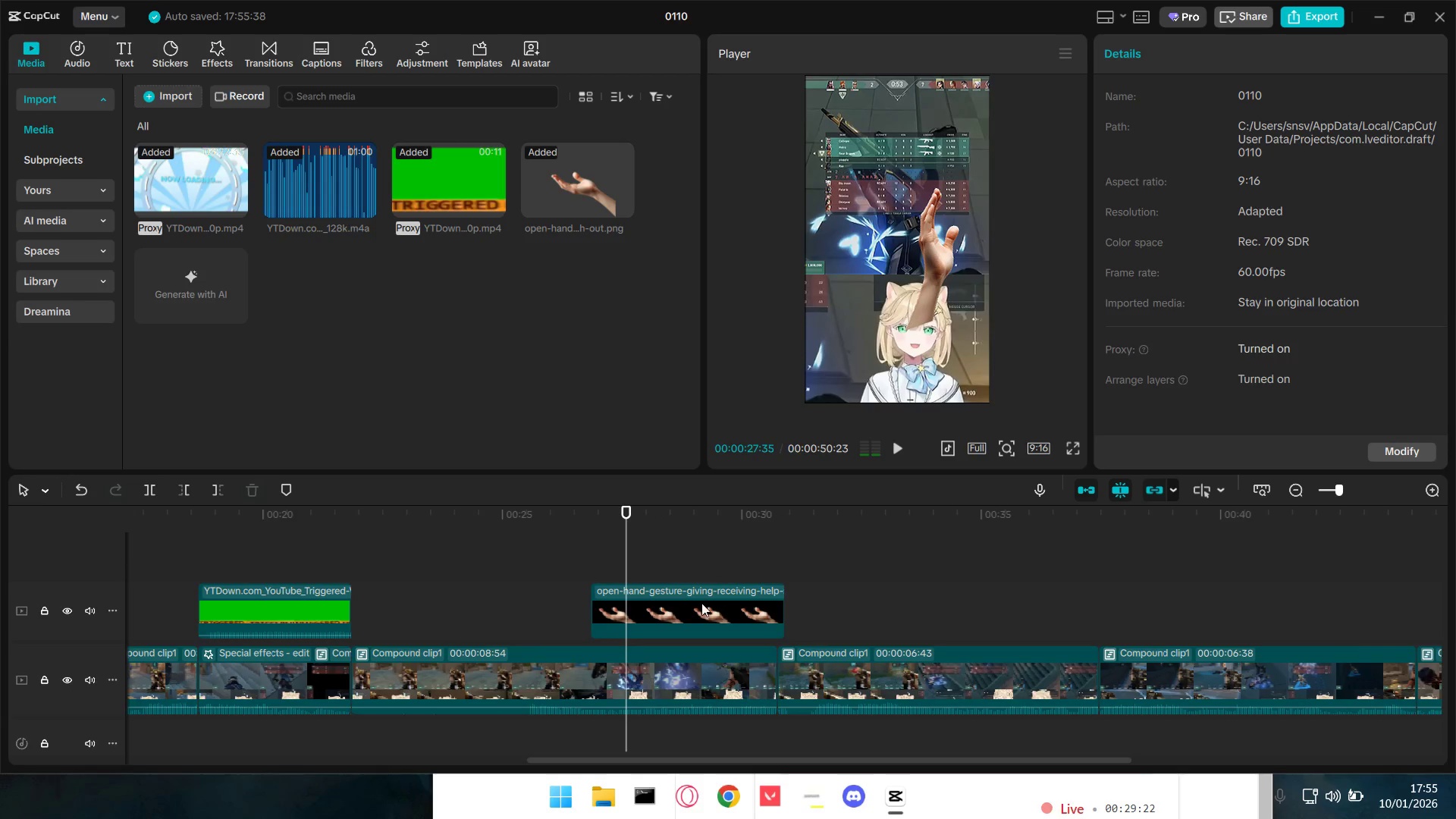 
left_click_drag(start_coordinate=[698, 603], to_coordinate=[730, 605])
 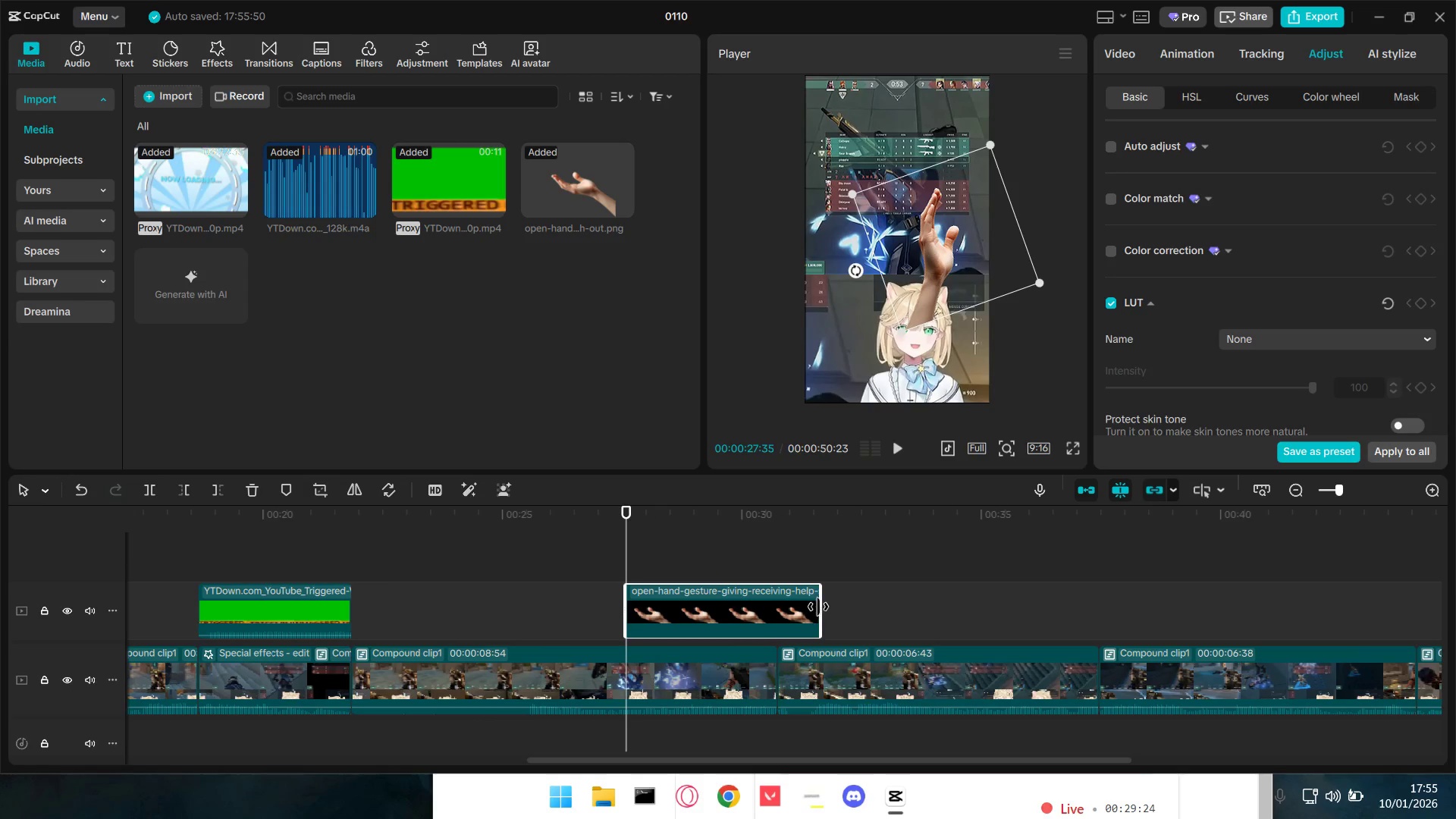 
left_click_drag(start_coordinate=[821, 607], to_coordinate=[772, 610])
 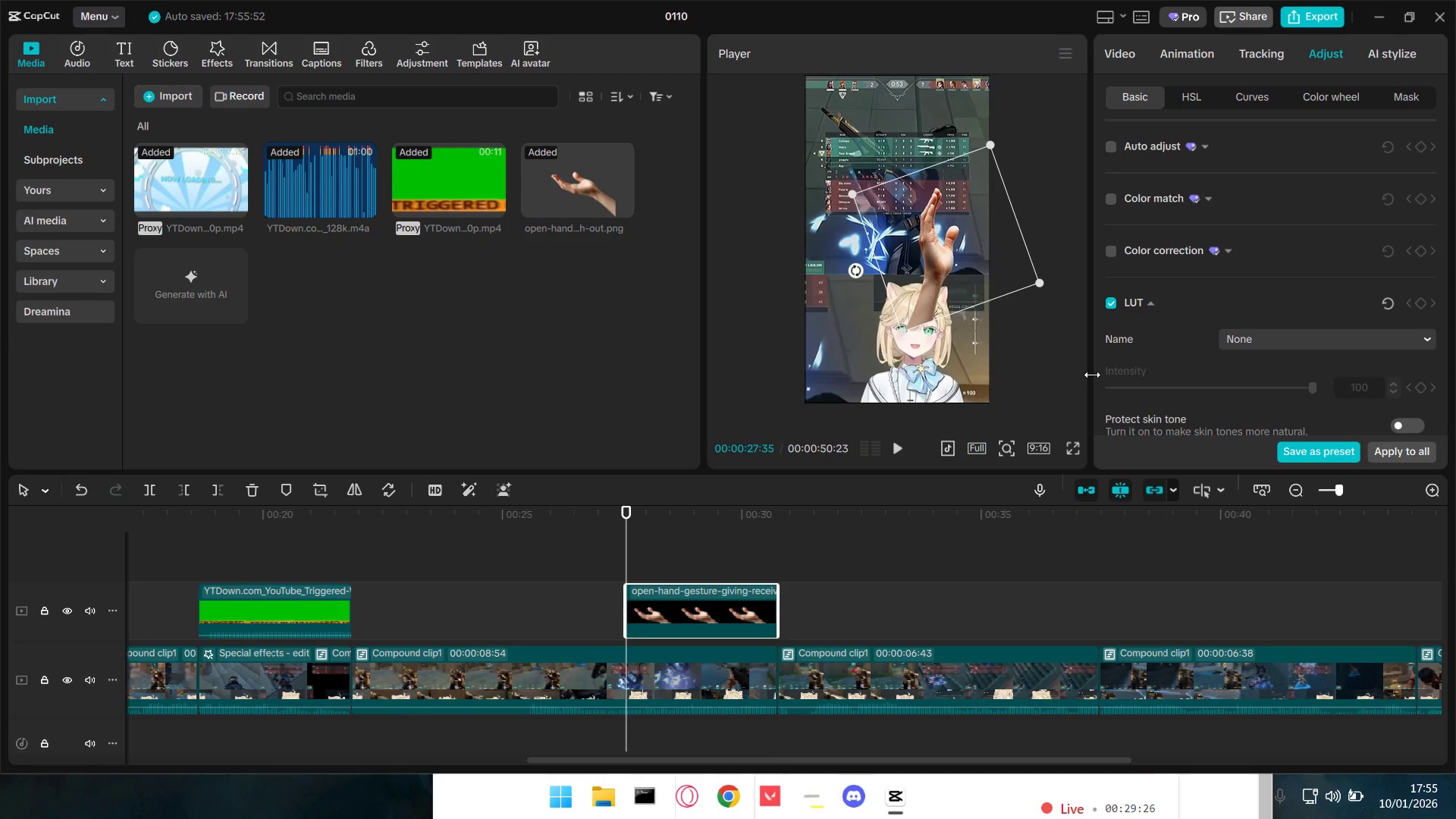 
scroll: coordinate [1194, 315], scroll_direction: up, amount: 8.0
 